 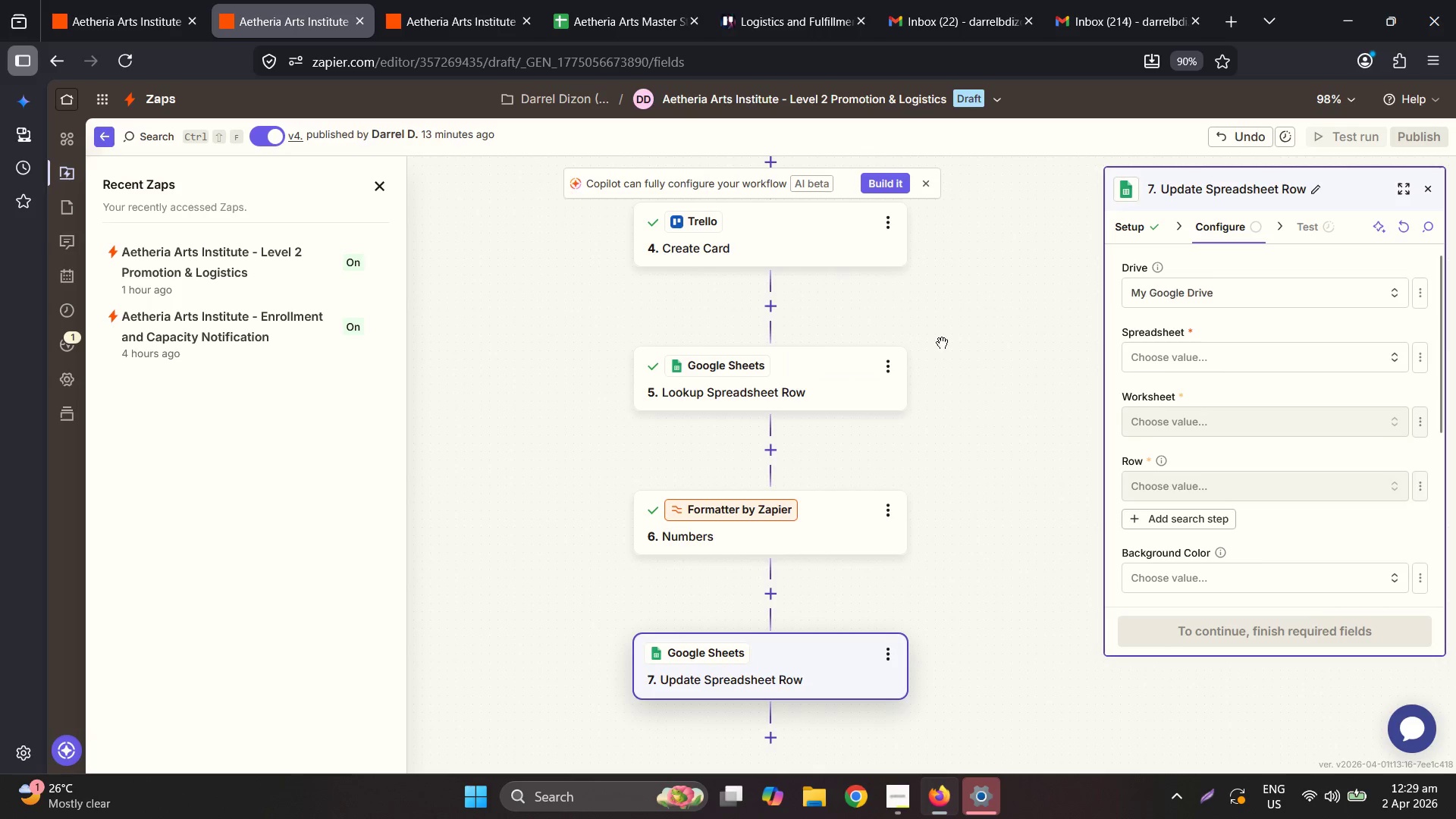 
left_click([1195, 345])
 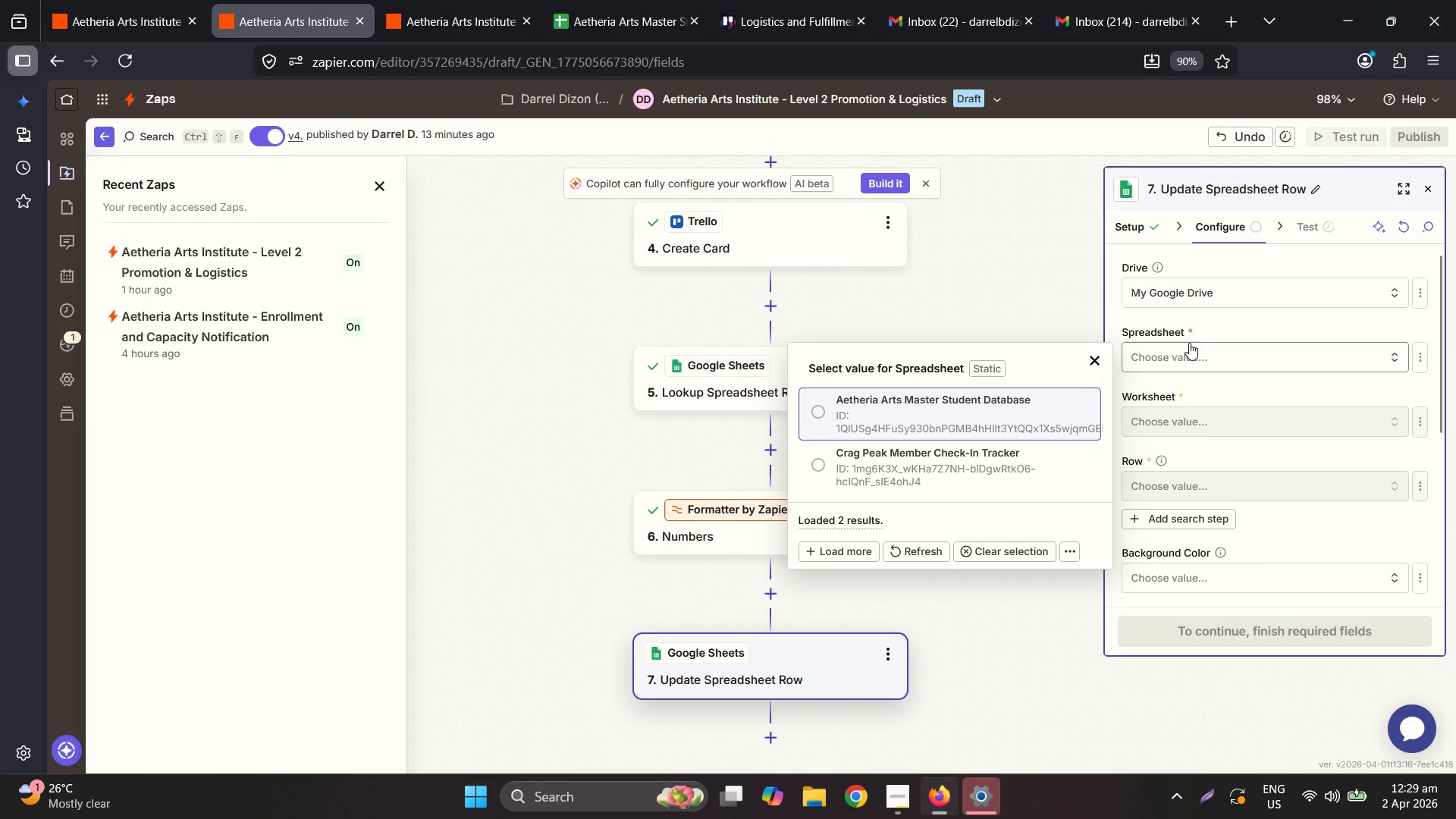 
left_click([968, 425])
 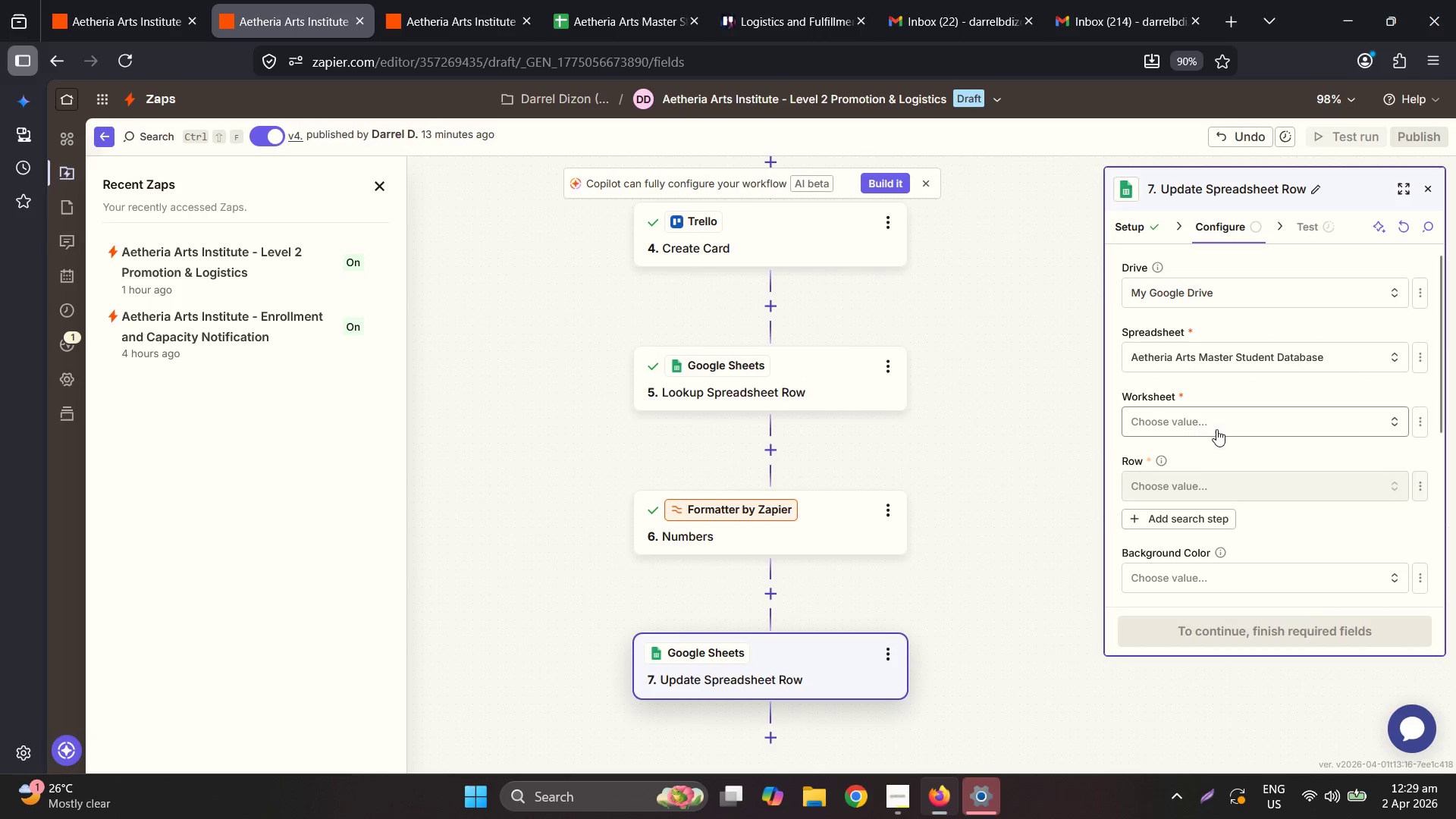 
left_click([1216, 429])
 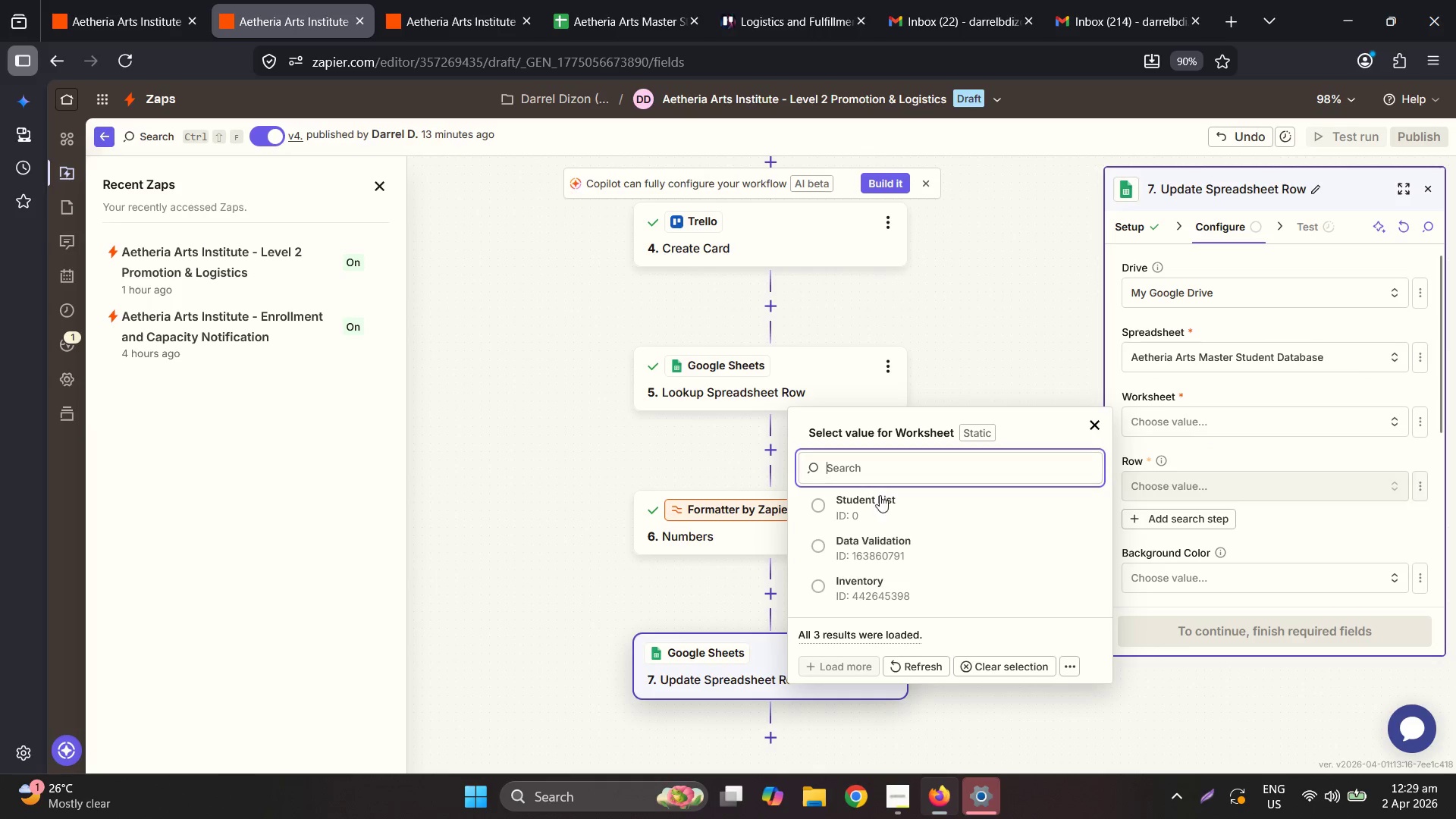 
left_click([884, 590])
 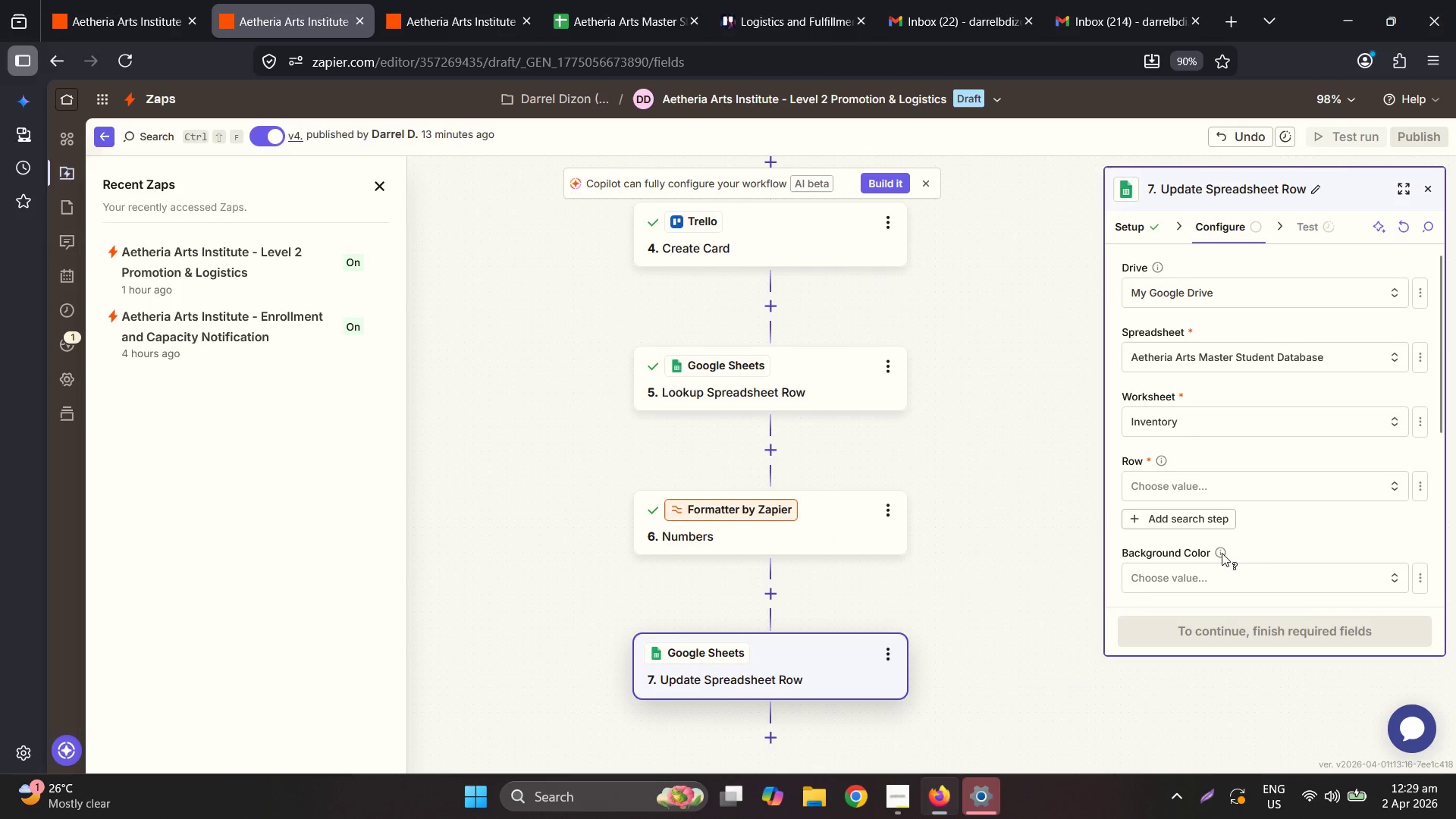 
left_click([1223, 393])
 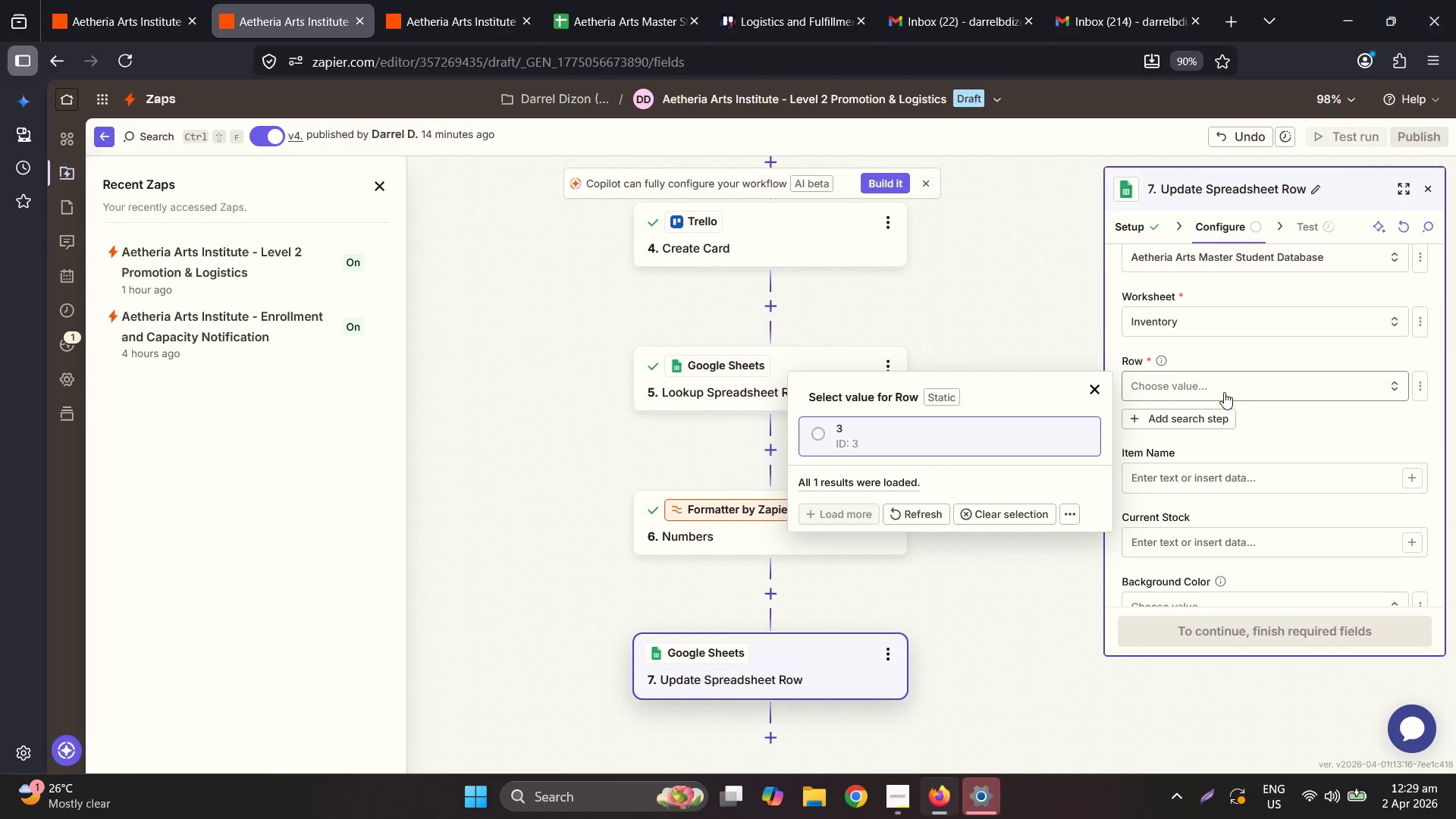 
scroll: coordinate [1239, 553], scroll_direction: down, amount: 1.0
 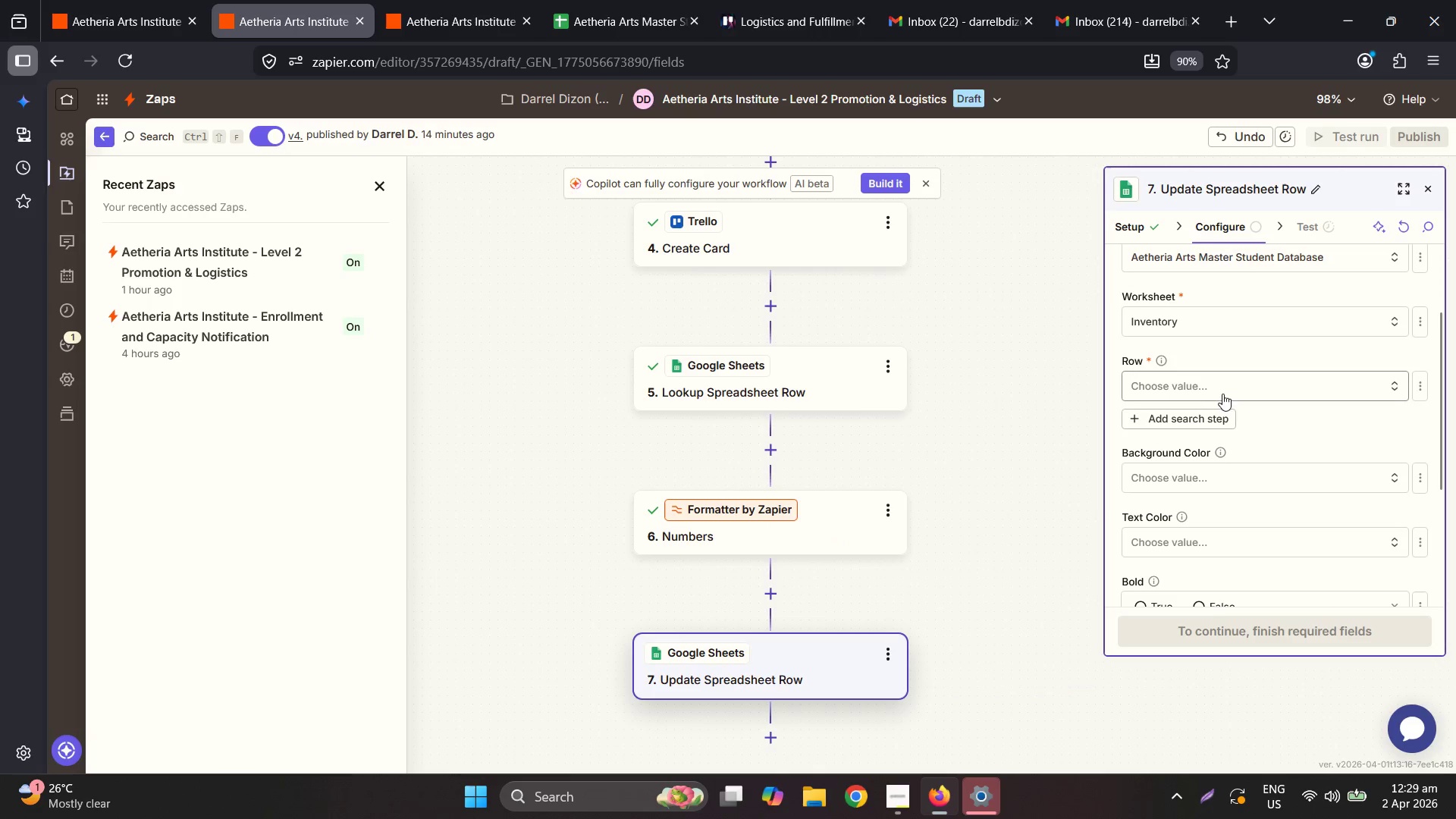 
left_click([1419, 385])
 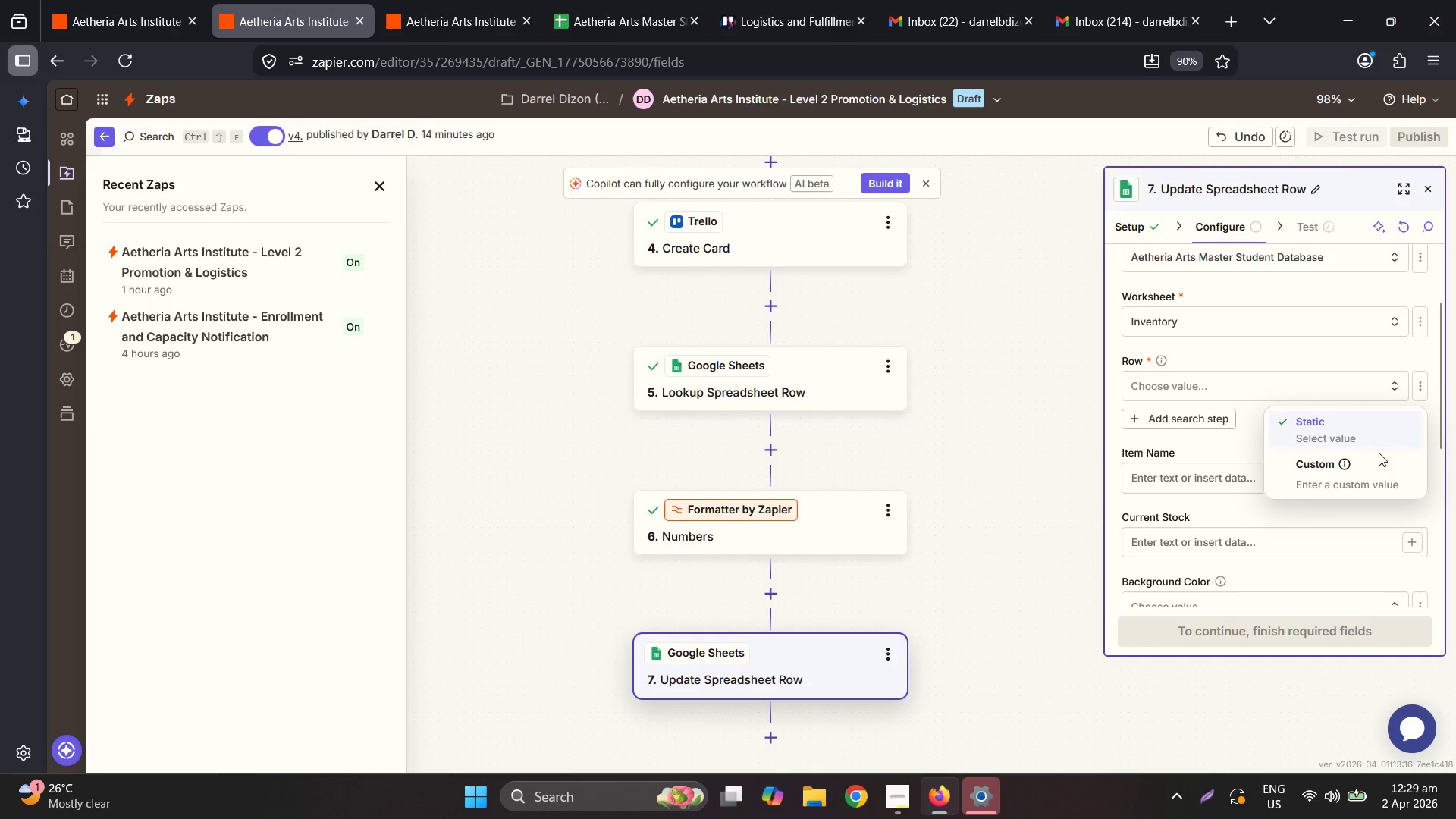 
left_click([1369, 473])
 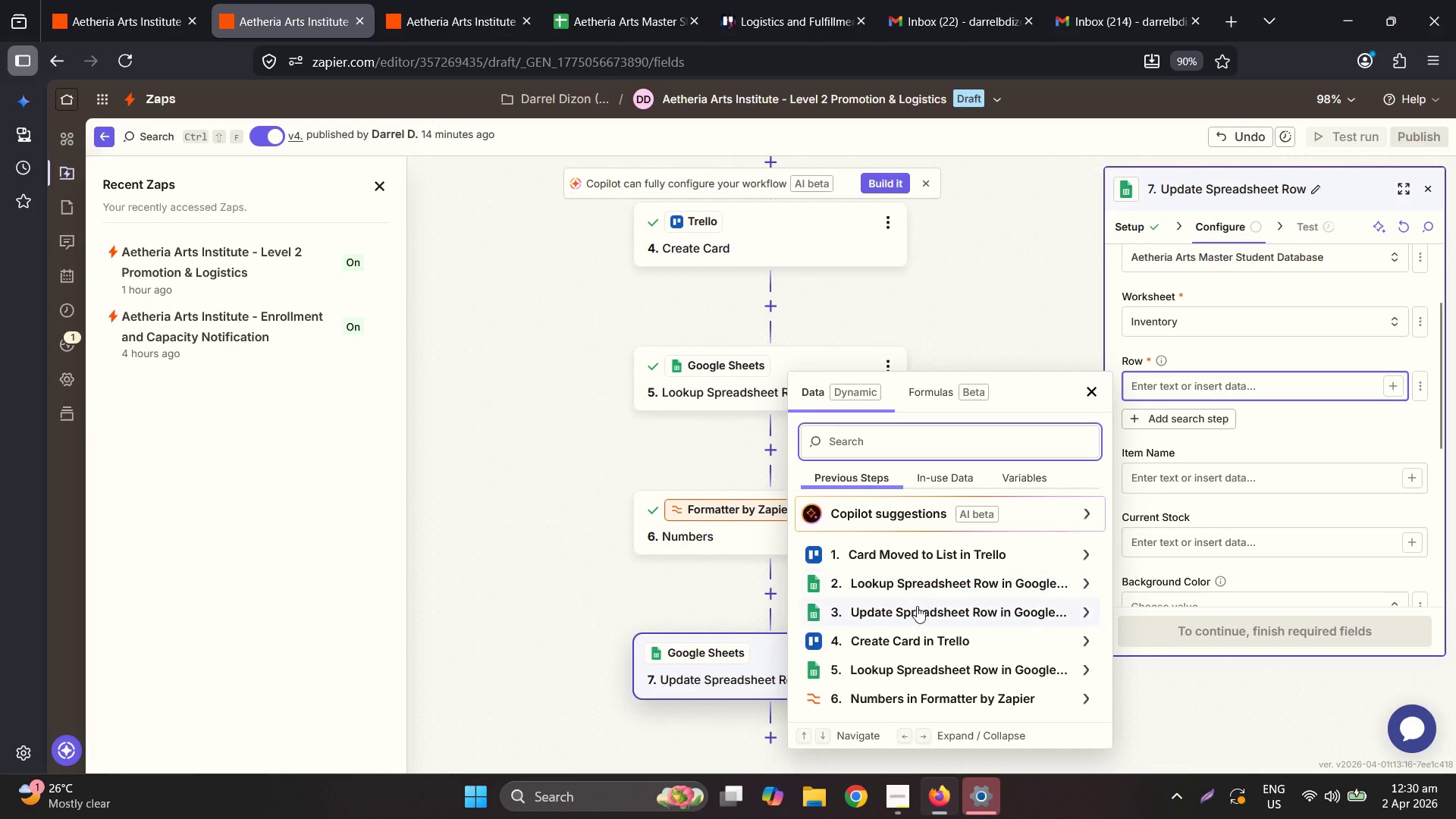 
wait(5.2)
 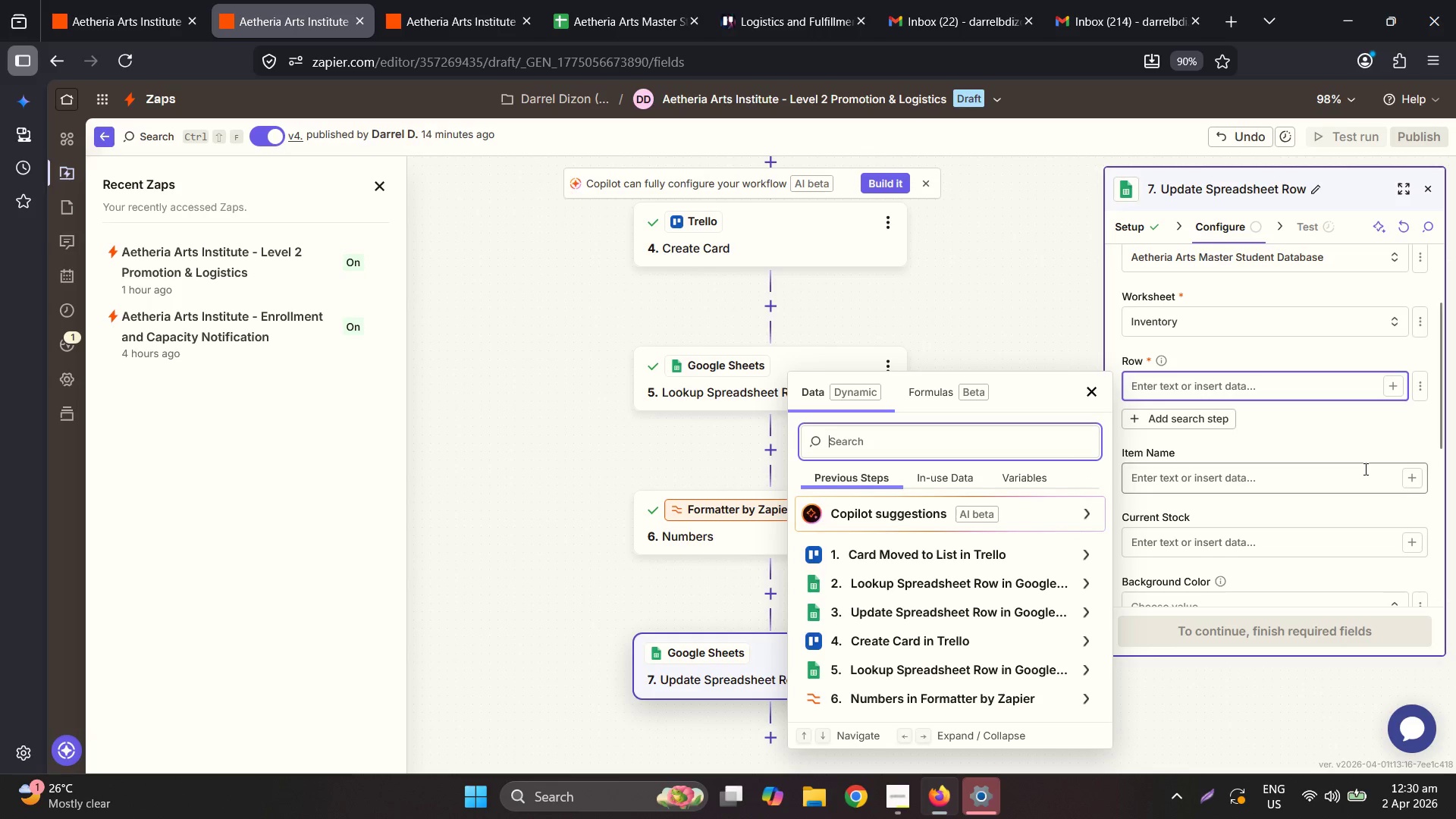 
scroll: coordinate [948, 688], scroll_direction: down, amount: 1.0
 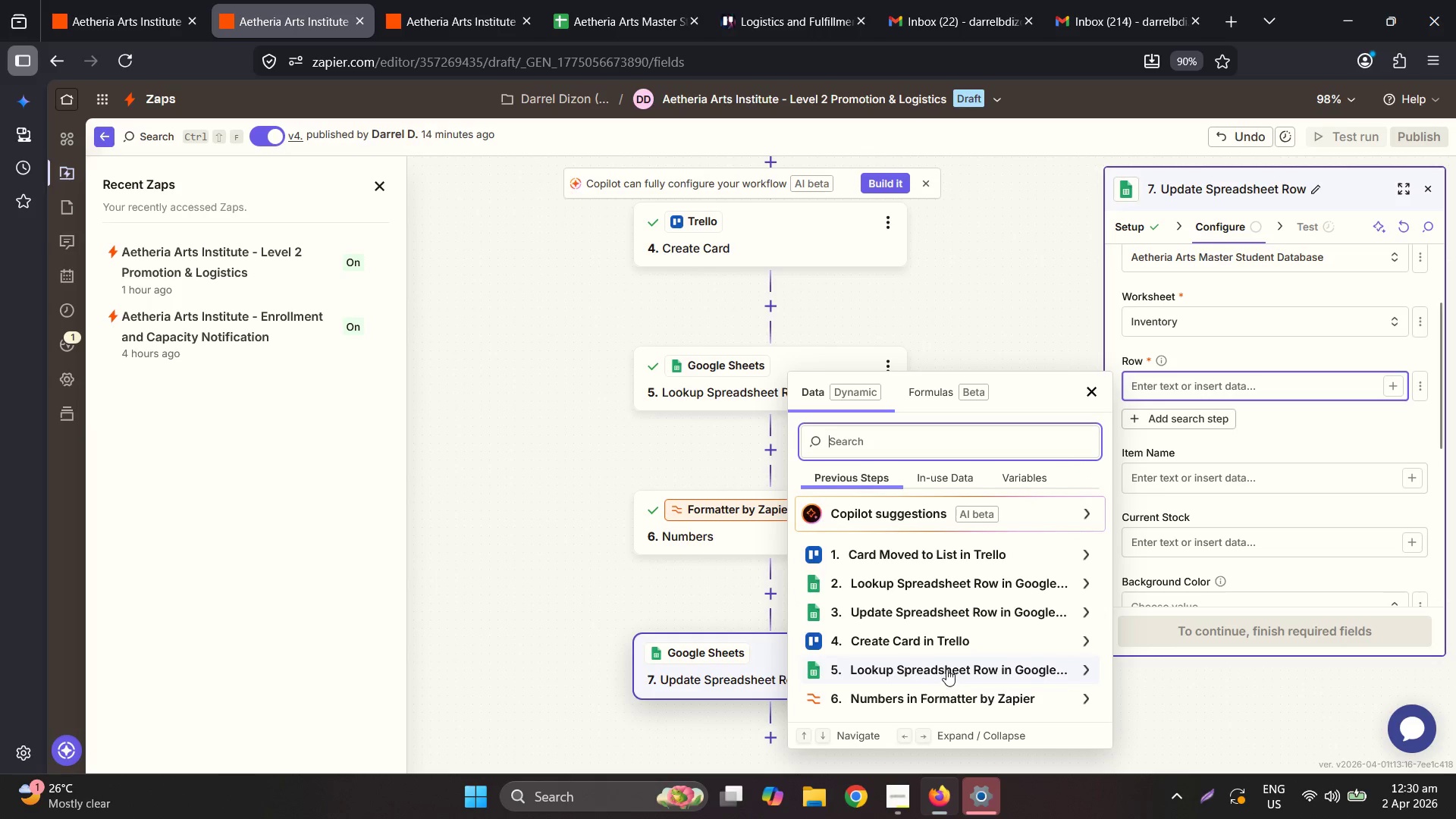 
left_click([946, 669])
 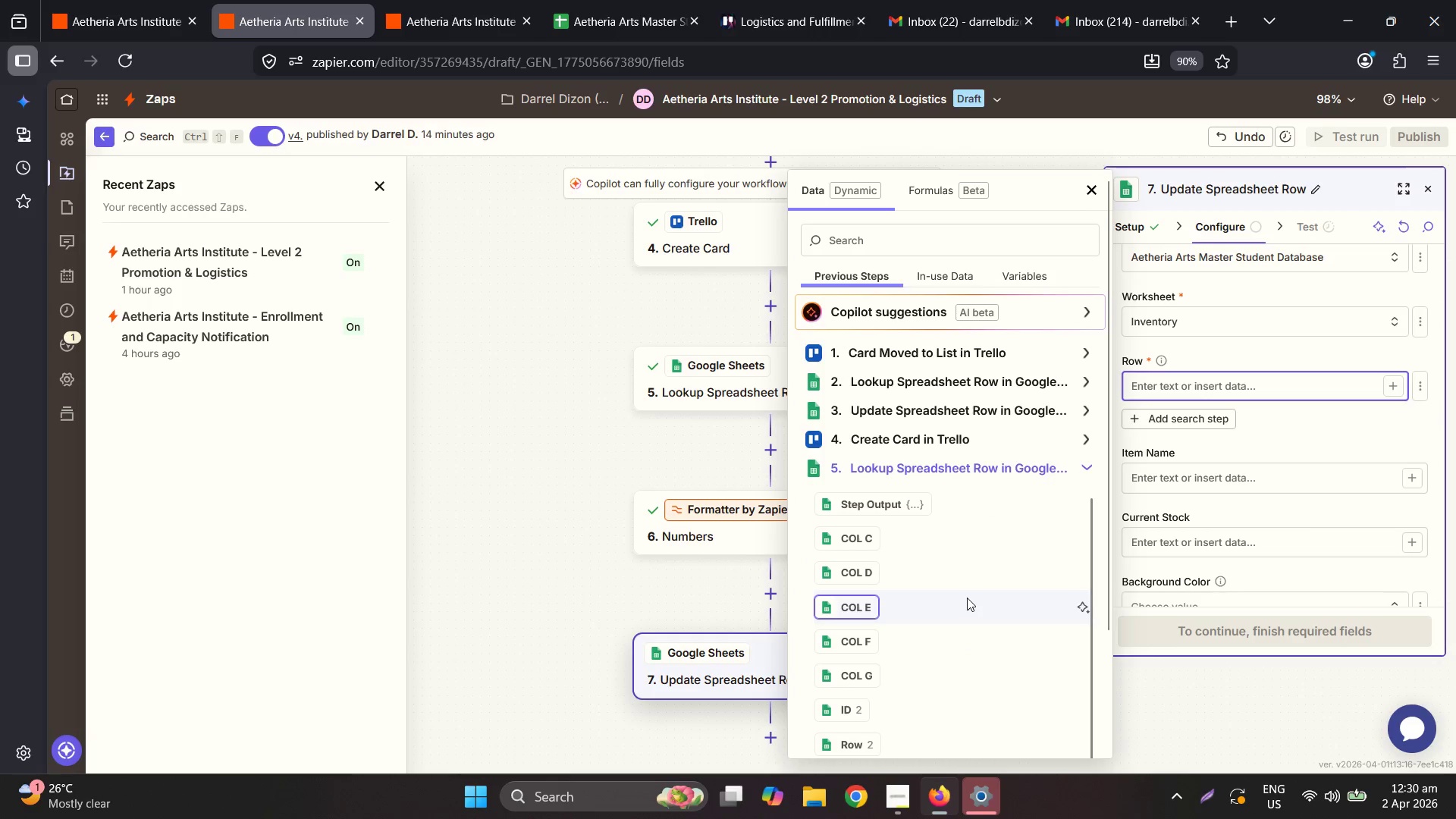 
scroll: coordinate [968, 598], scroll_direction: down, amount: 5.0
 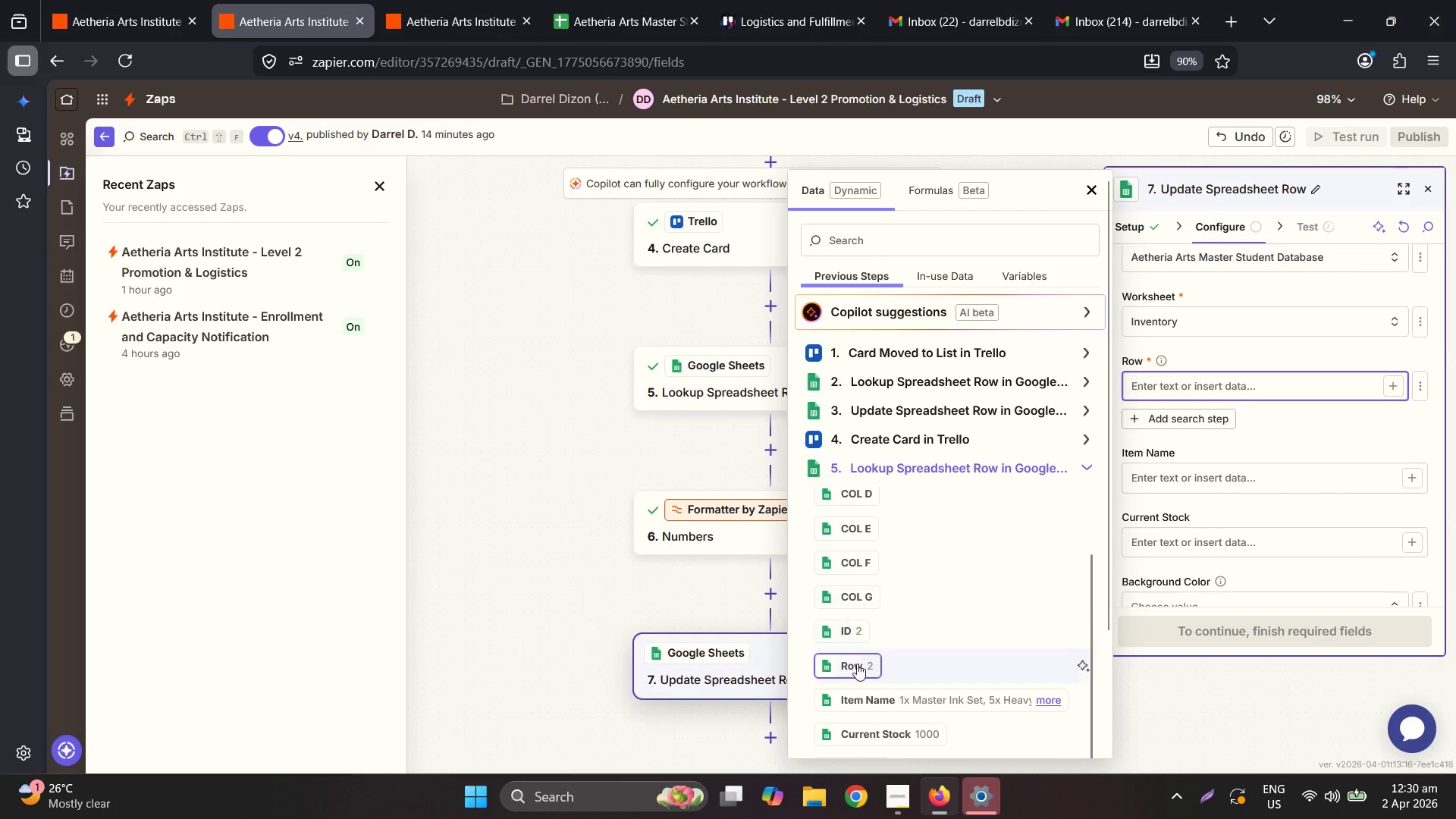 
left_click([856, 665])
 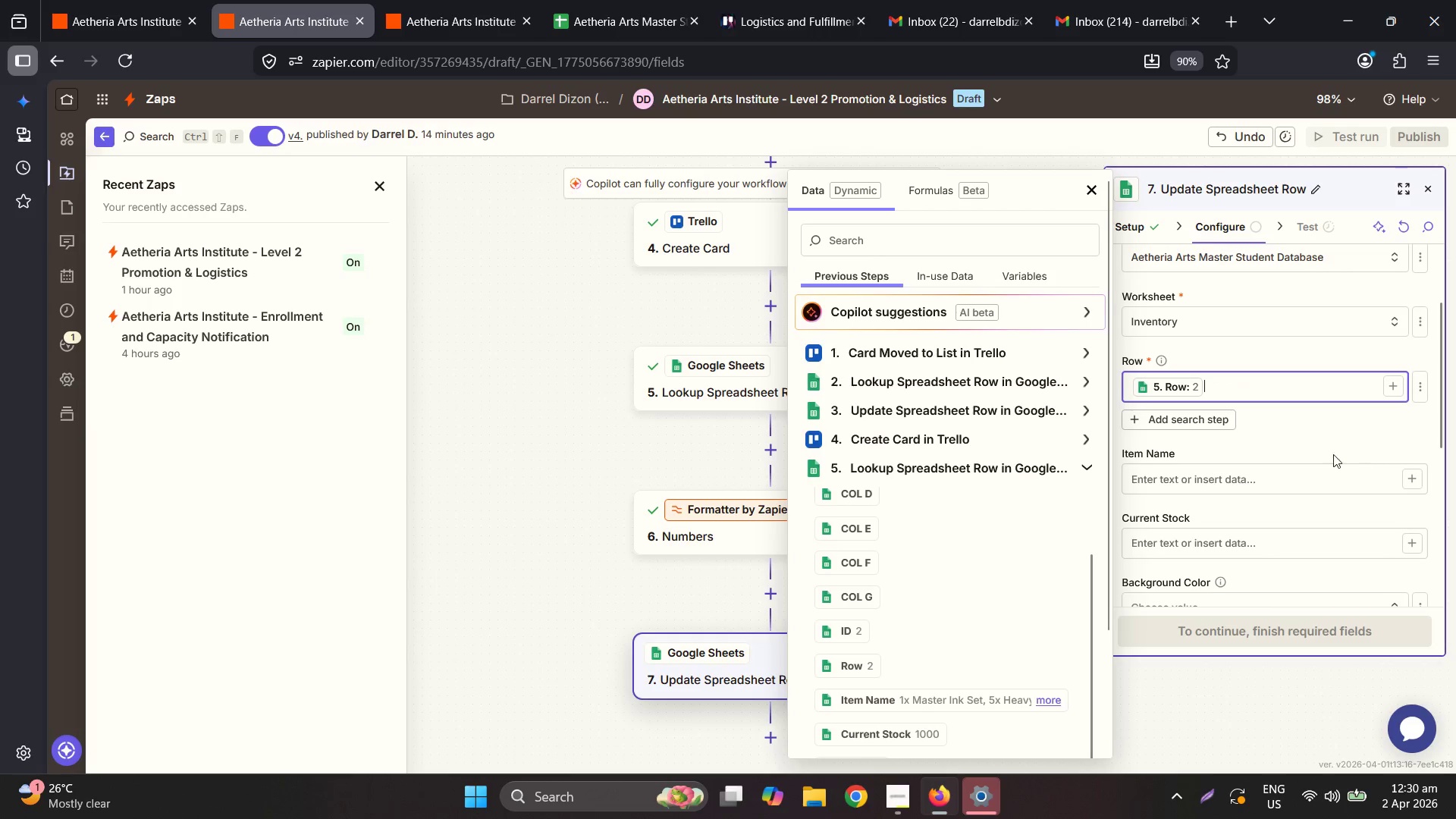 
left_click([1293, 435])
 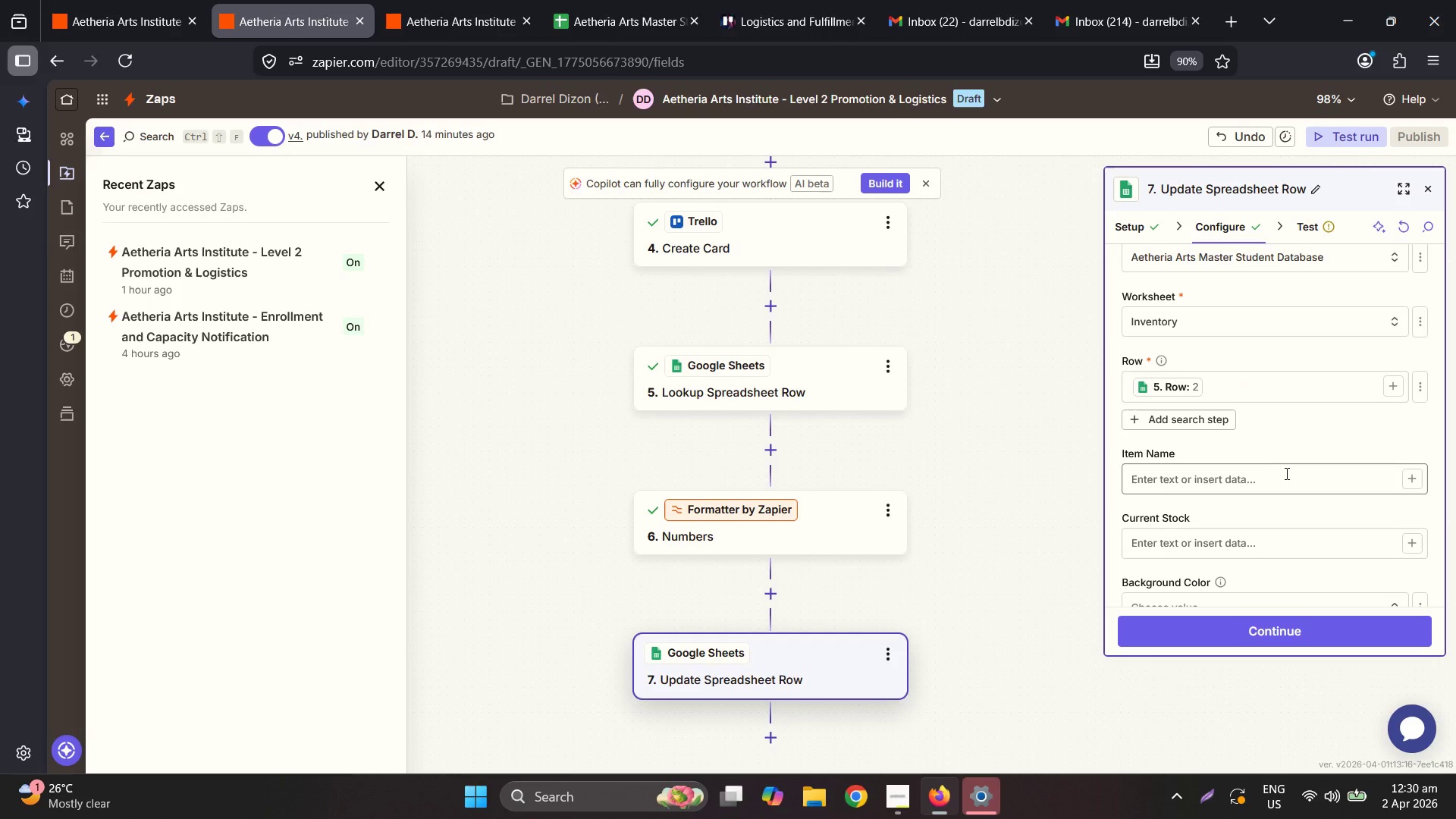 
wait(10.41)
 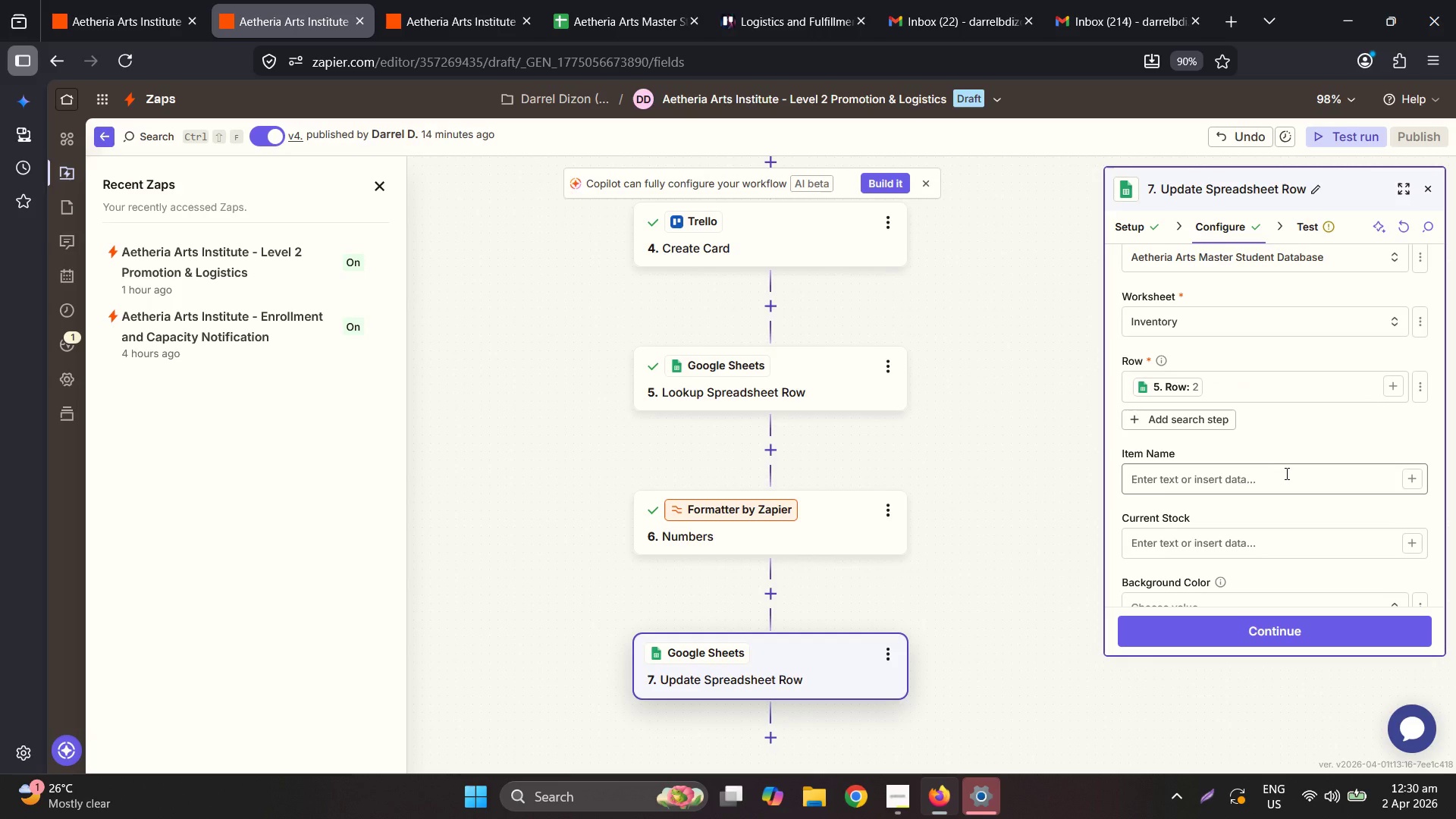 
scroll: coordinate [1240, 457], scroll_direction: down, amount: 4.0
 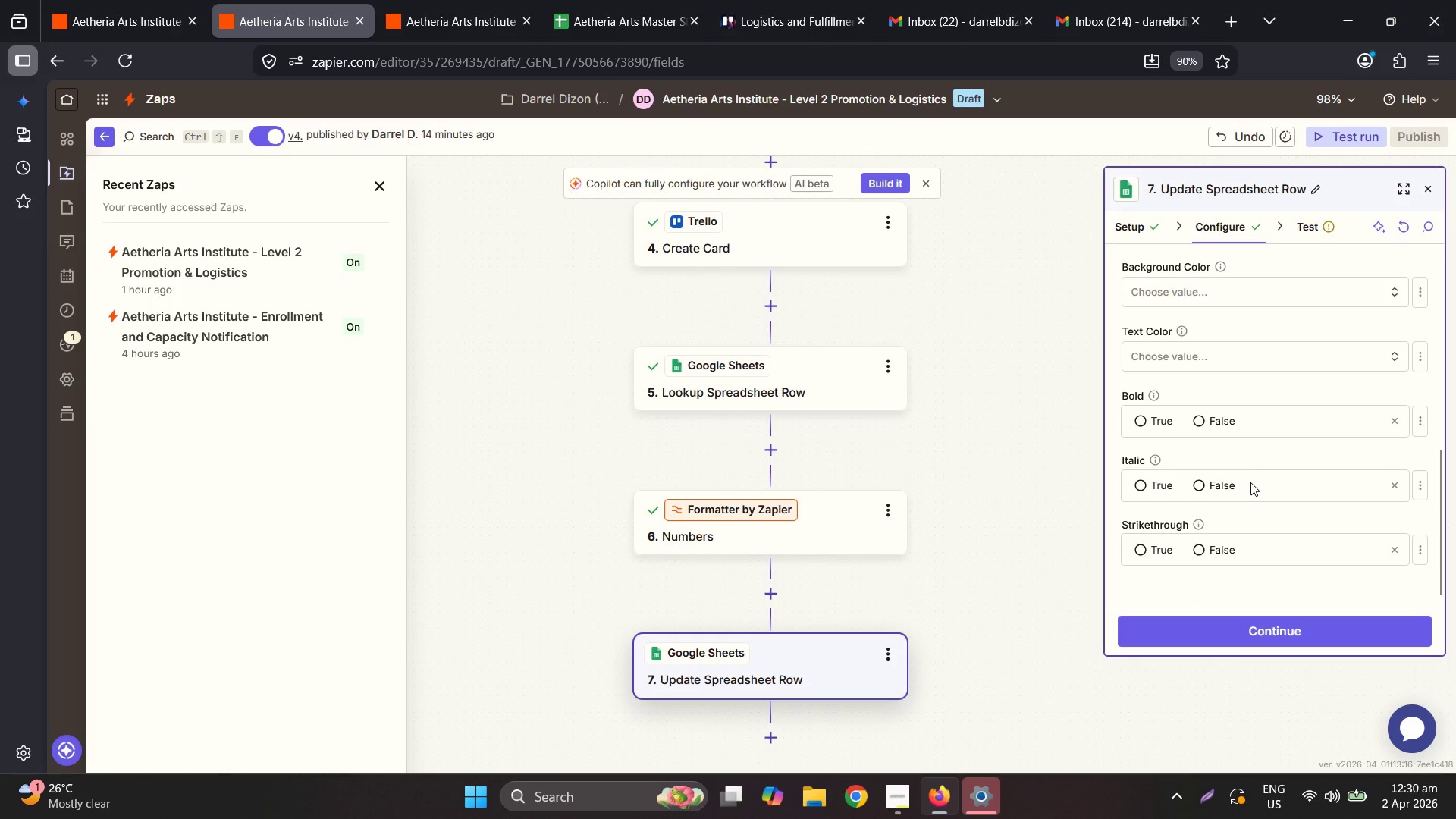 
scroll: coordinate [1250, 482], scroll_direction: up, amount: 3.0
 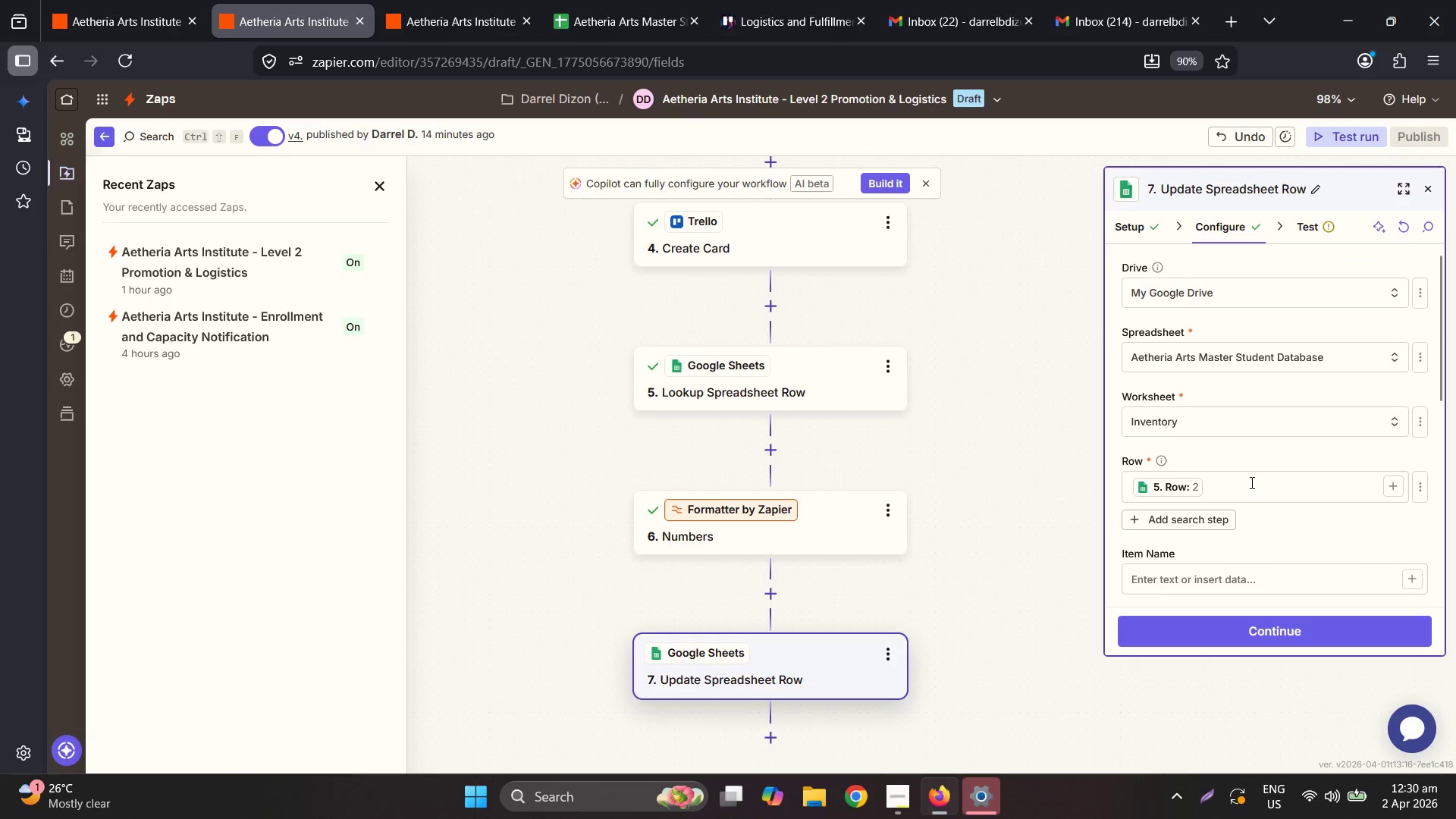 
scroll: coordinate [1250, 482], scroll_direction: down, amount: 2.0
 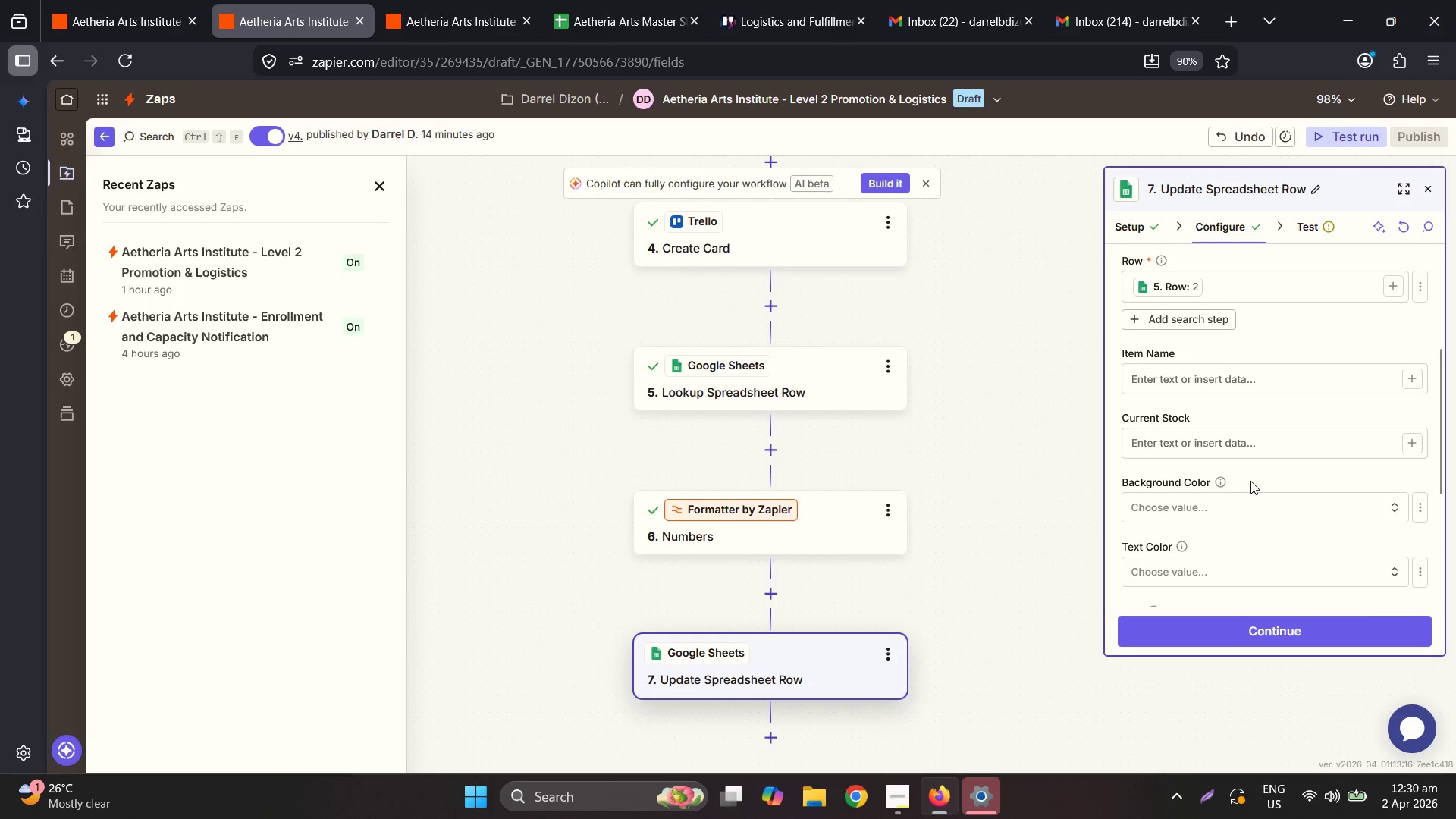 
scroll: coordinate [1250, 480], scroll_direction: up, amount: 1.0
 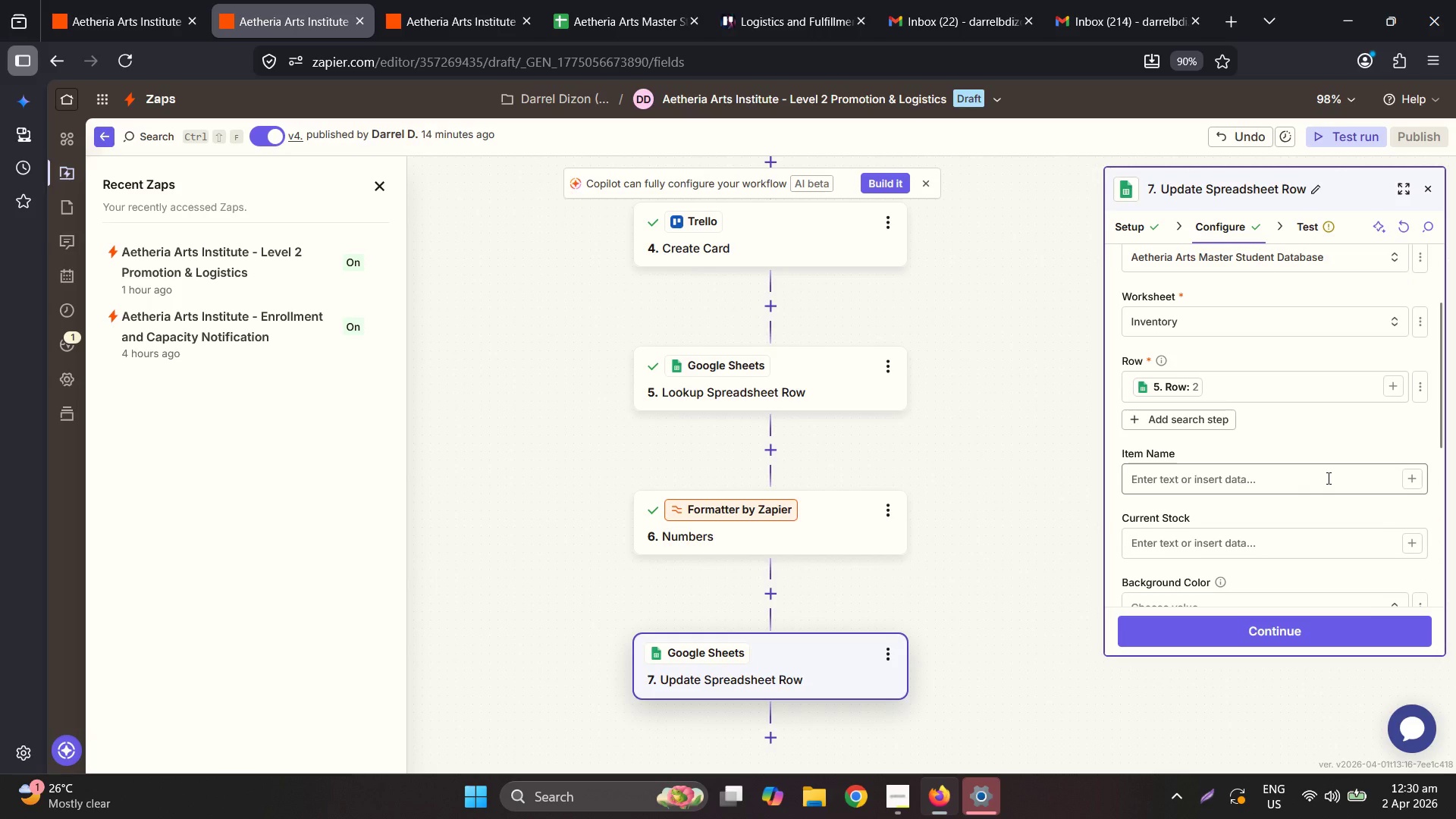 
scroll: coordinate [1327, 478], scroll_direction: down, amount: 3.0
 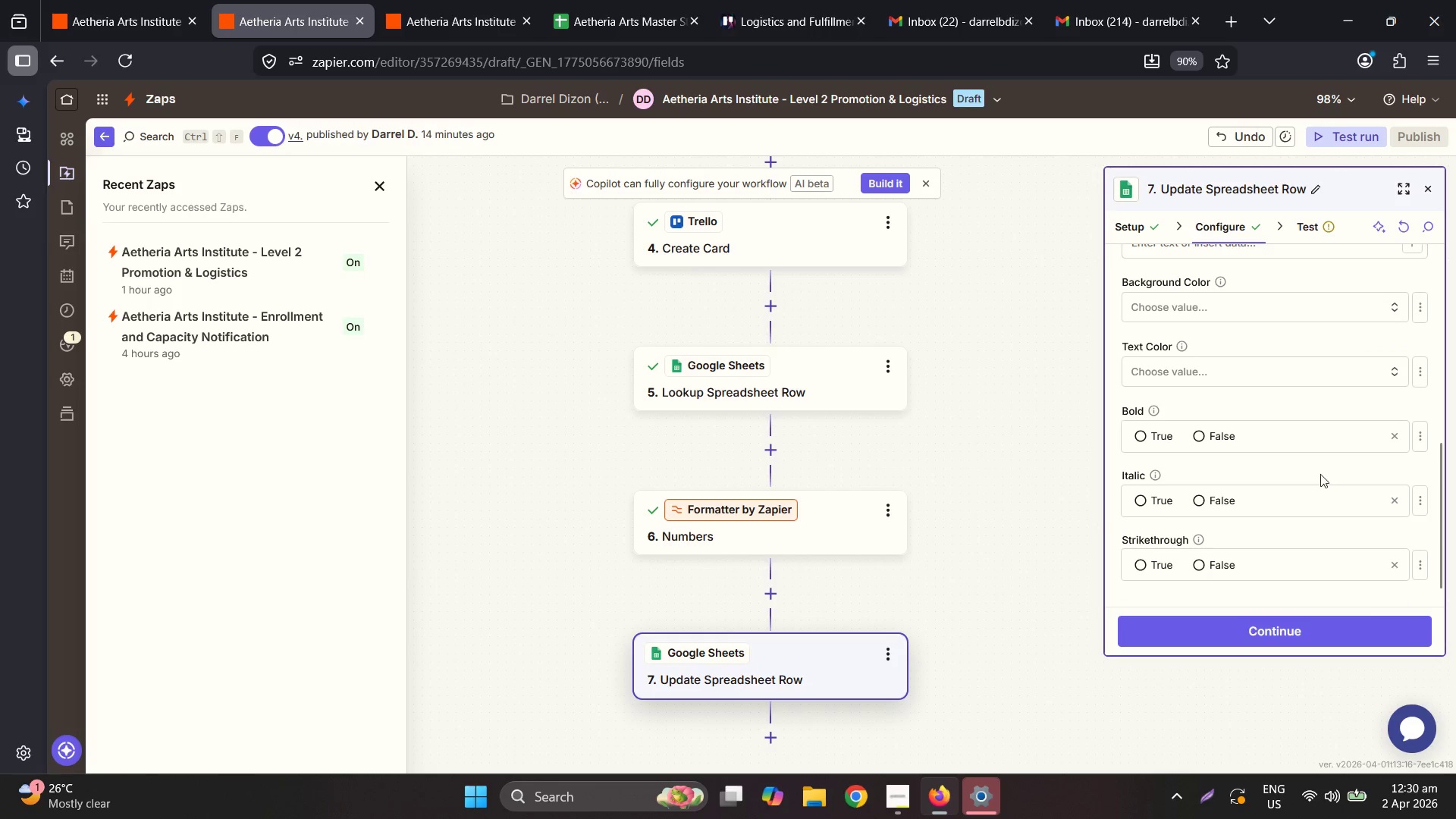 
scroll: coordinate [1301, 448], scroll_direction: up, amount: 1.0
 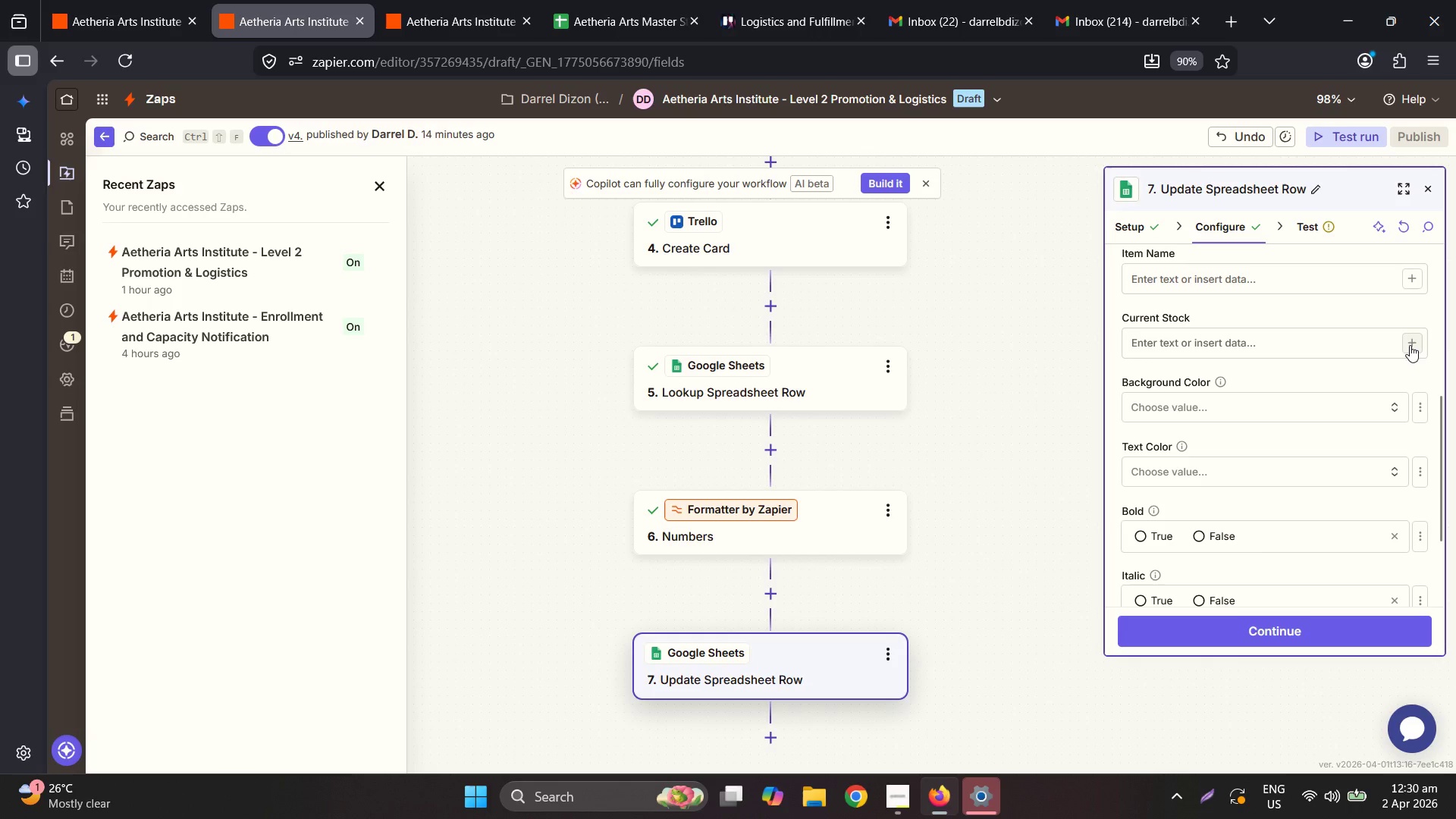 
left_click([1410, 345])
 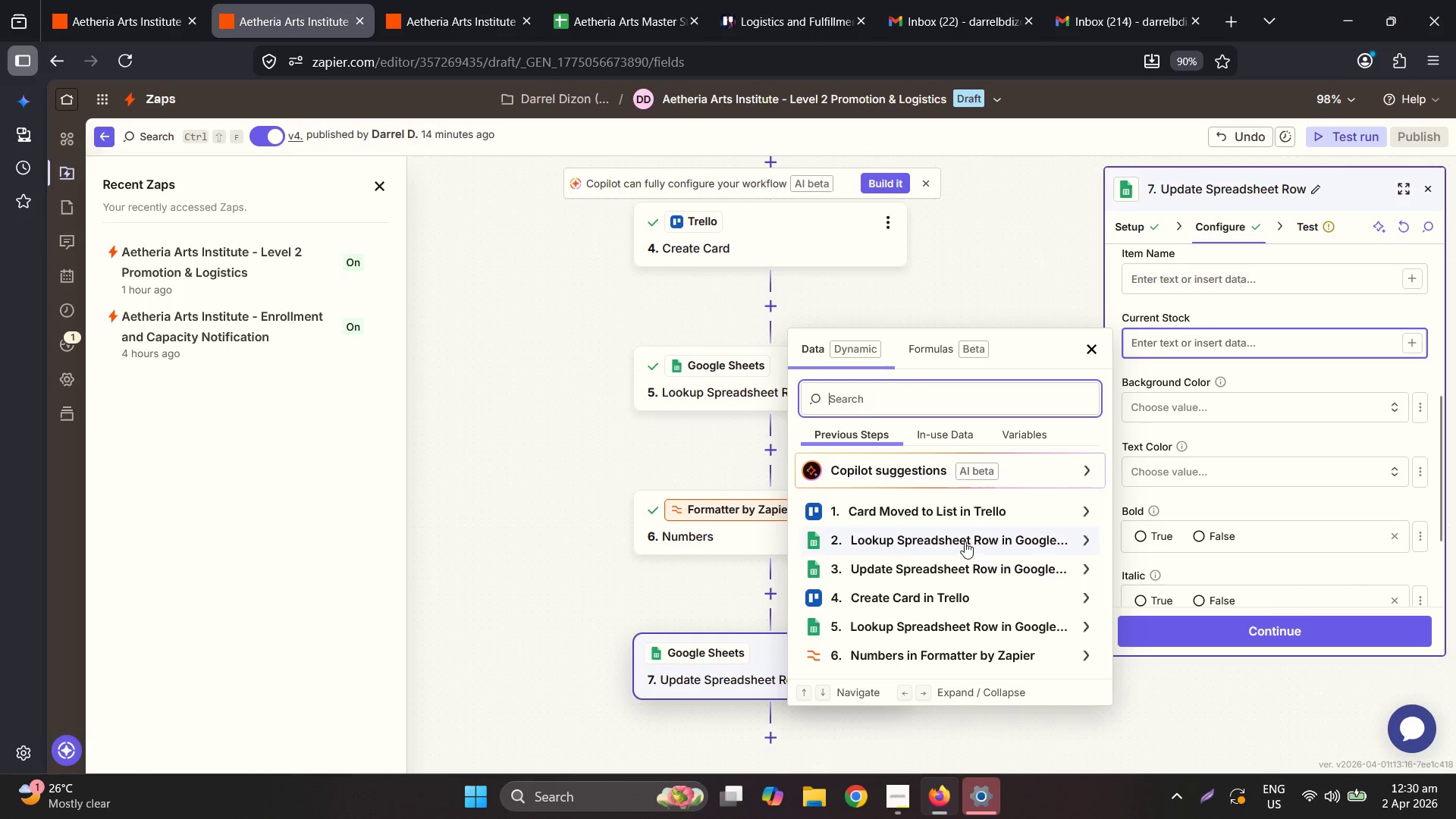 
scroll: coordinate [949, 574], scroll_direction: down, amount: 3.0
 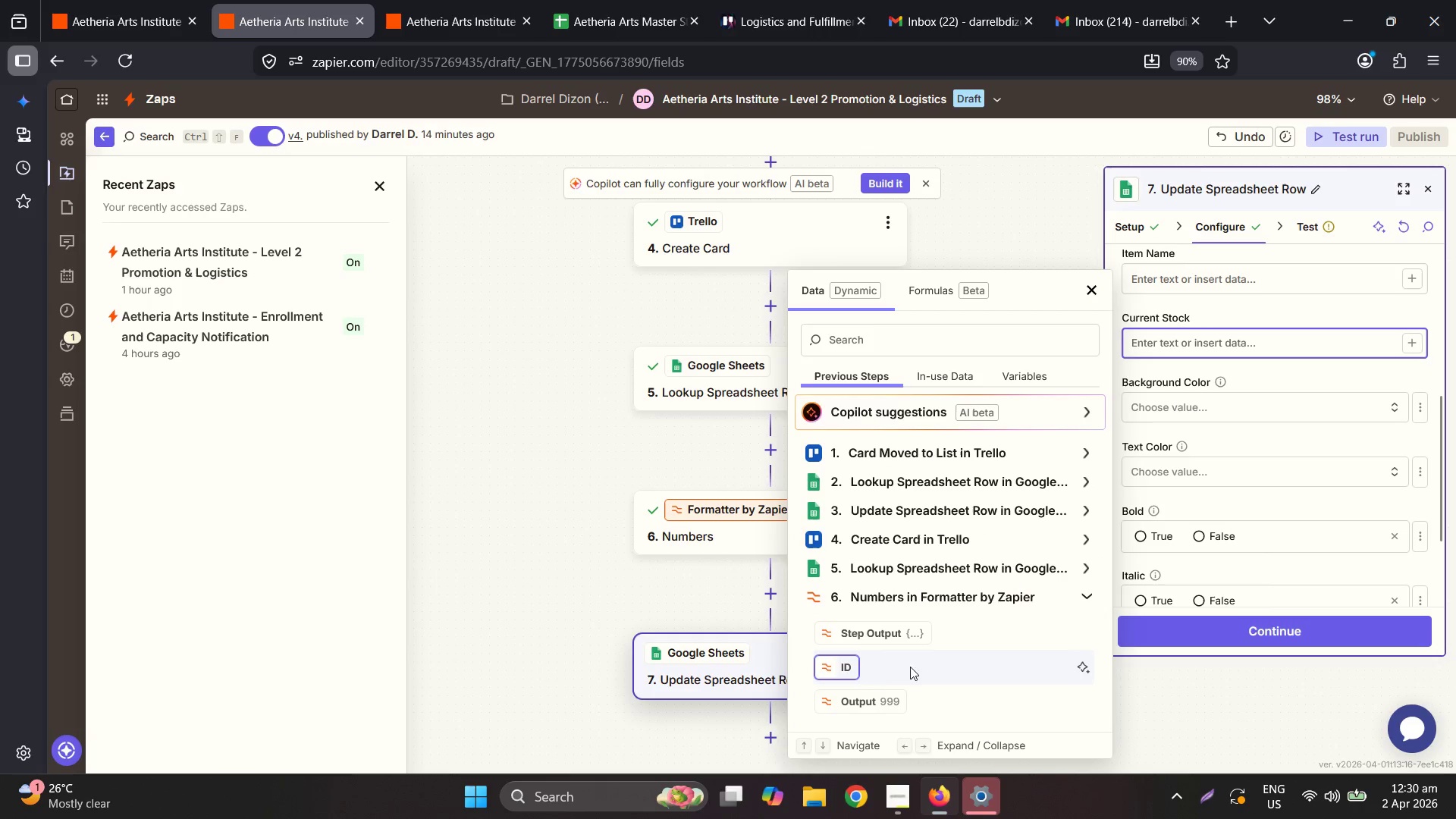 
left_click([886, 702])
 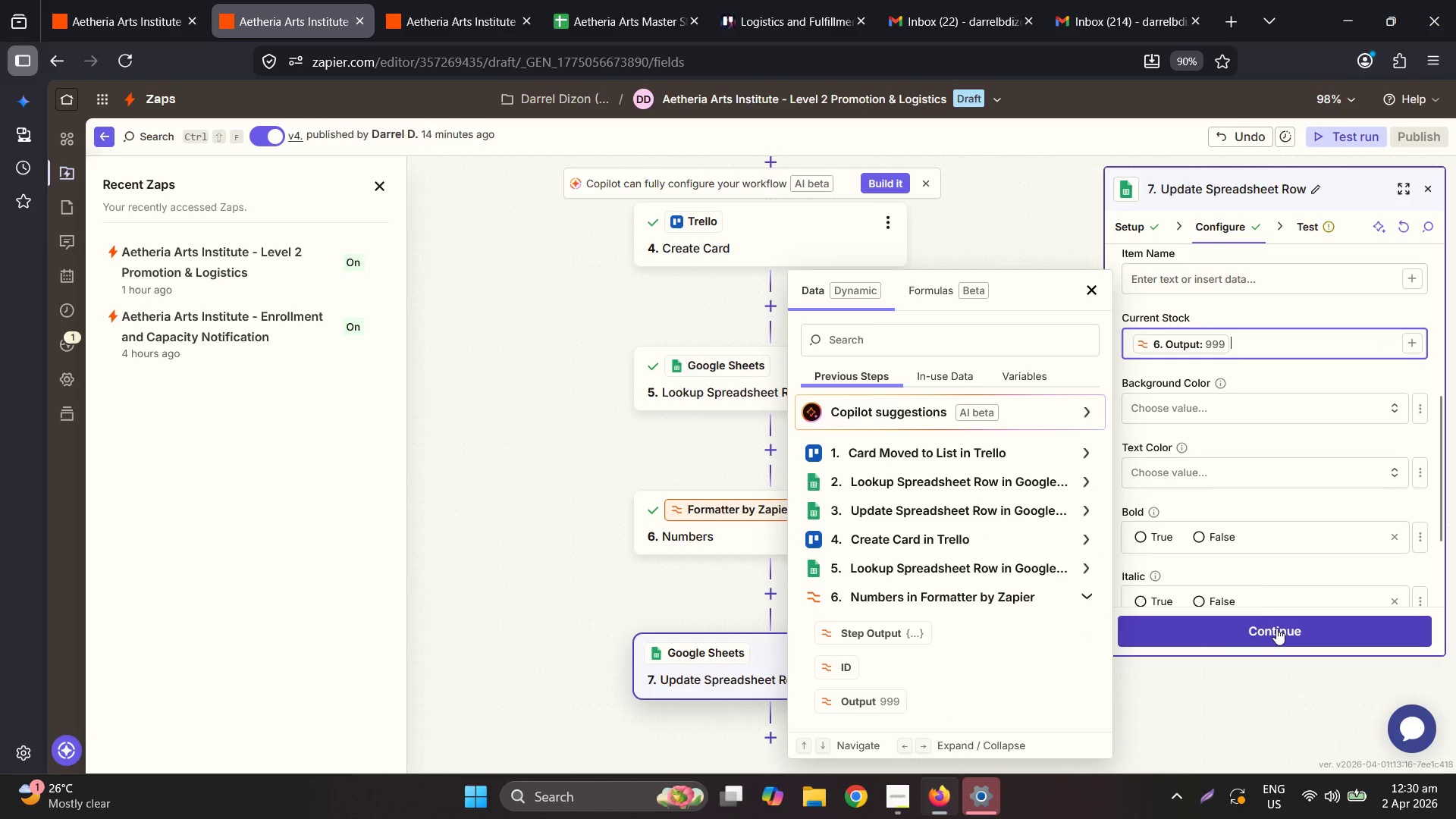 
left_click([1288, 625])
 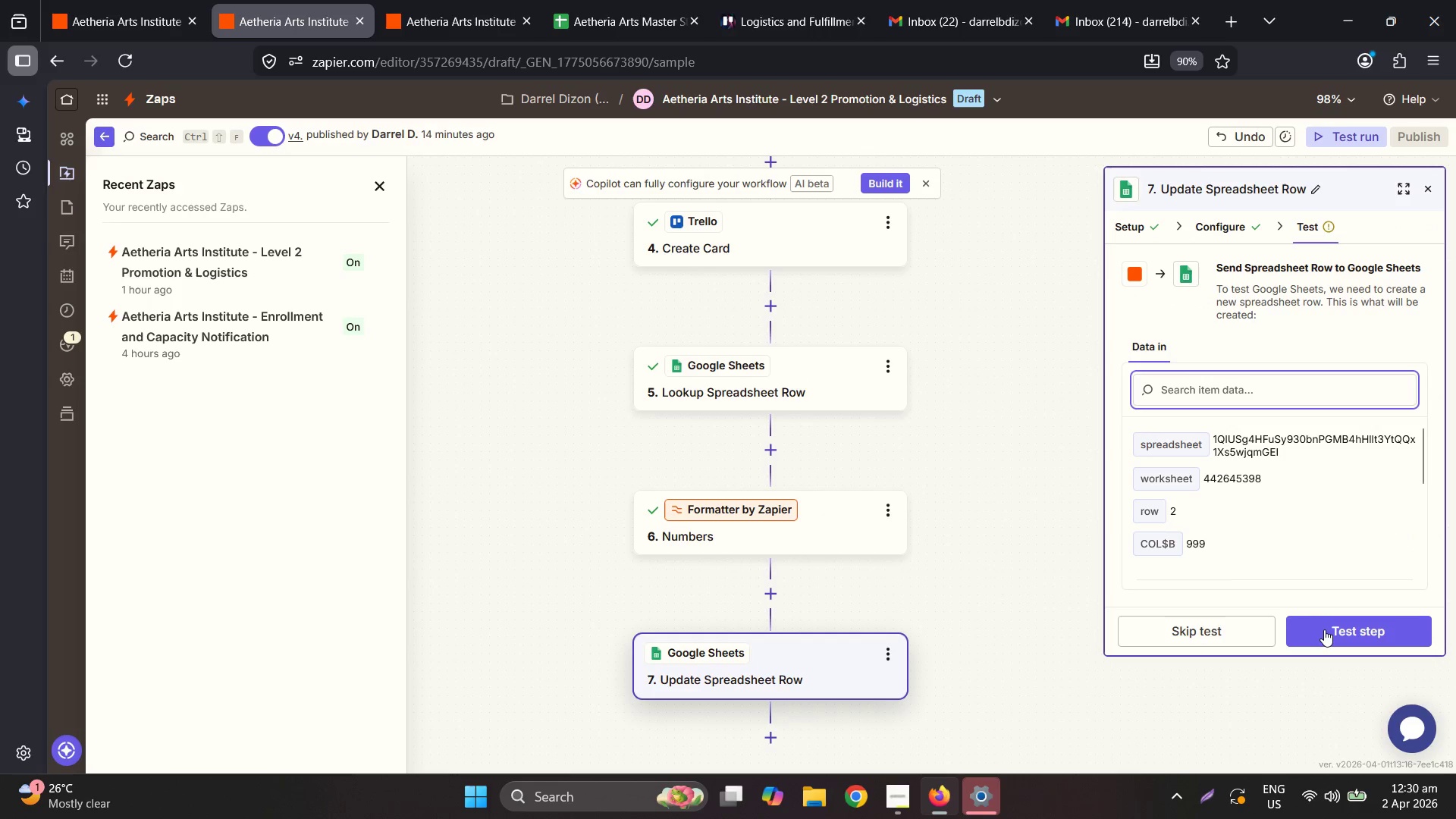 
left_click([1324, 629])
 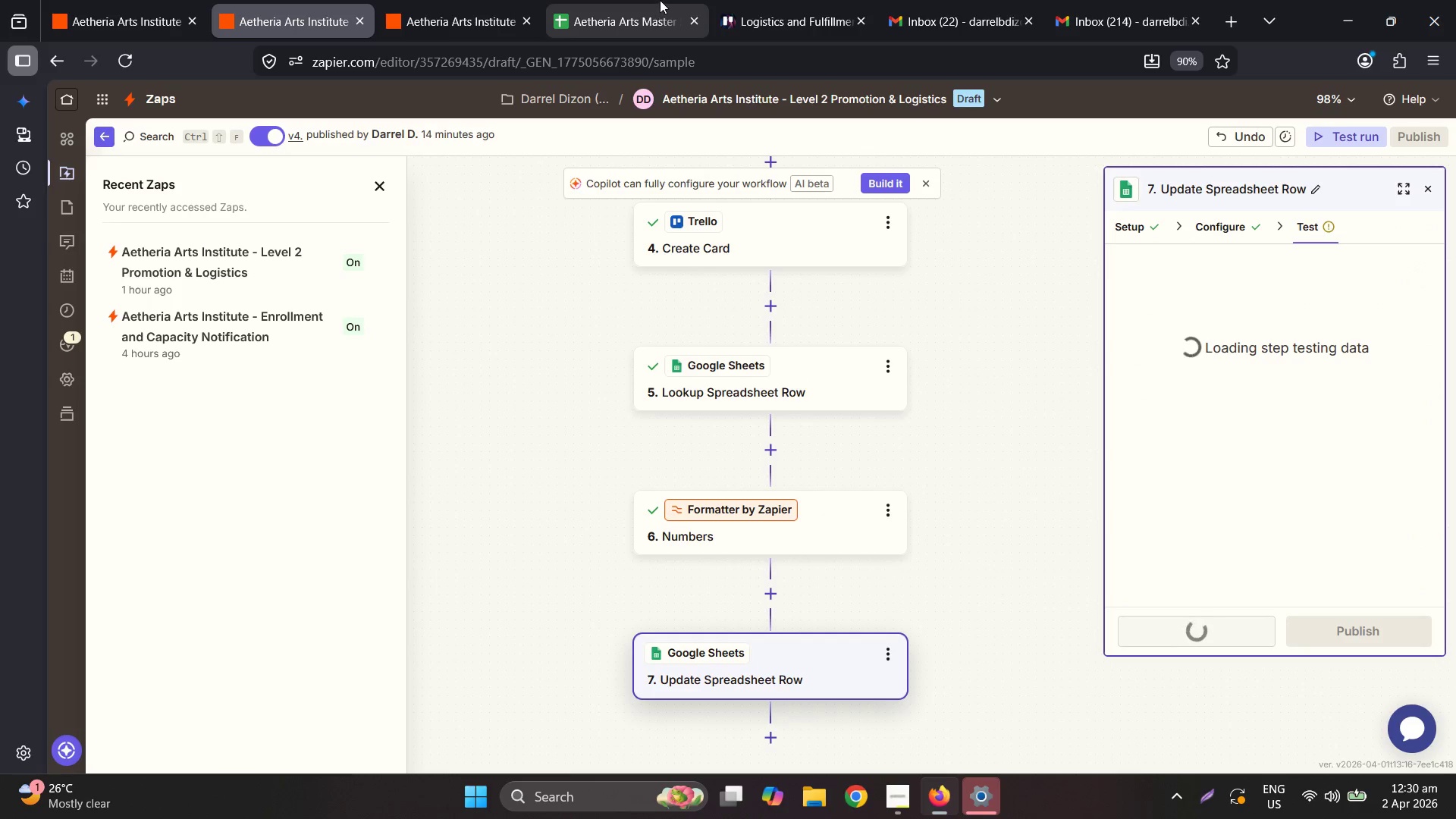 
left_click([657, 0])
 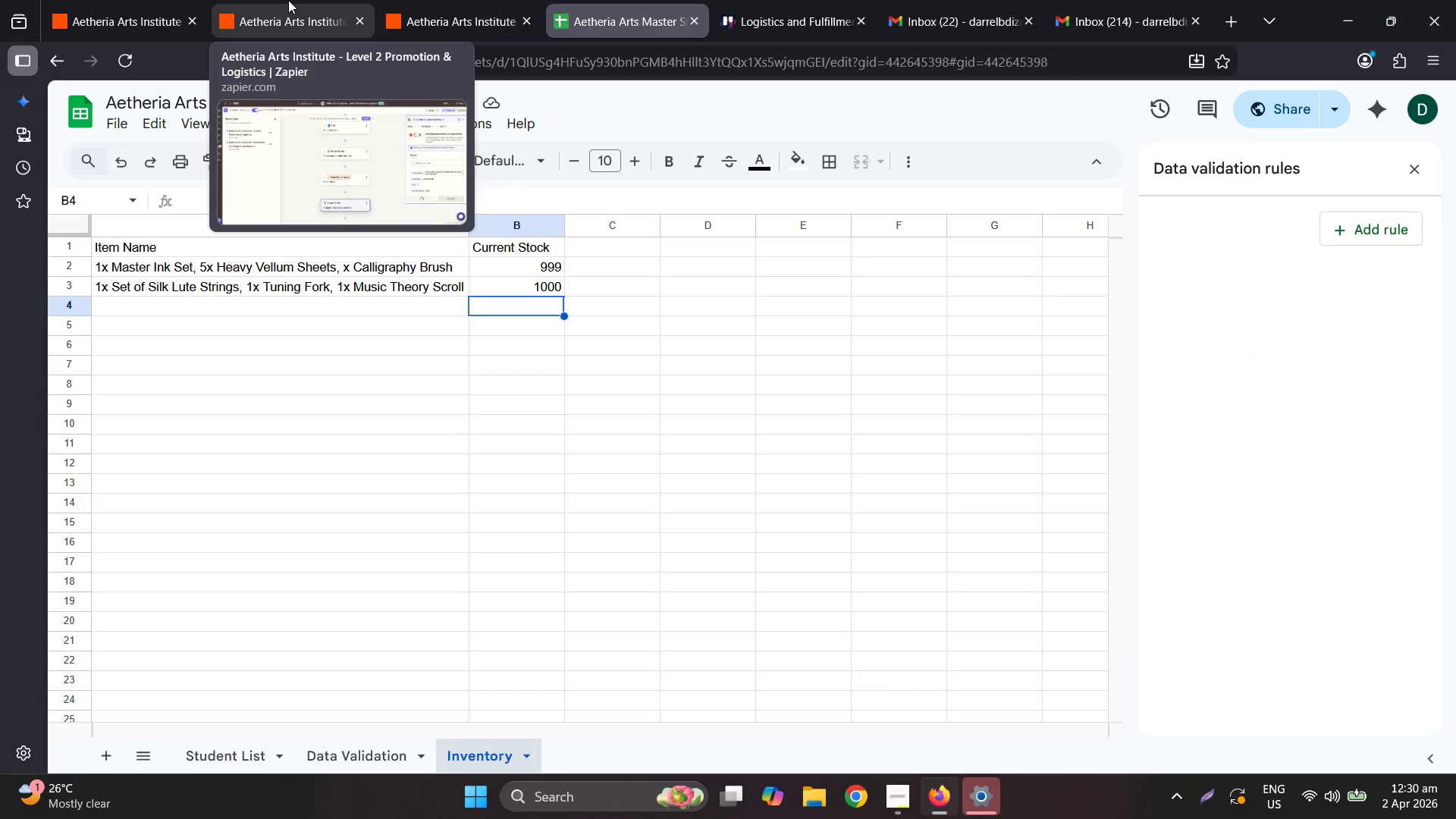 
left_click([288, 0])
 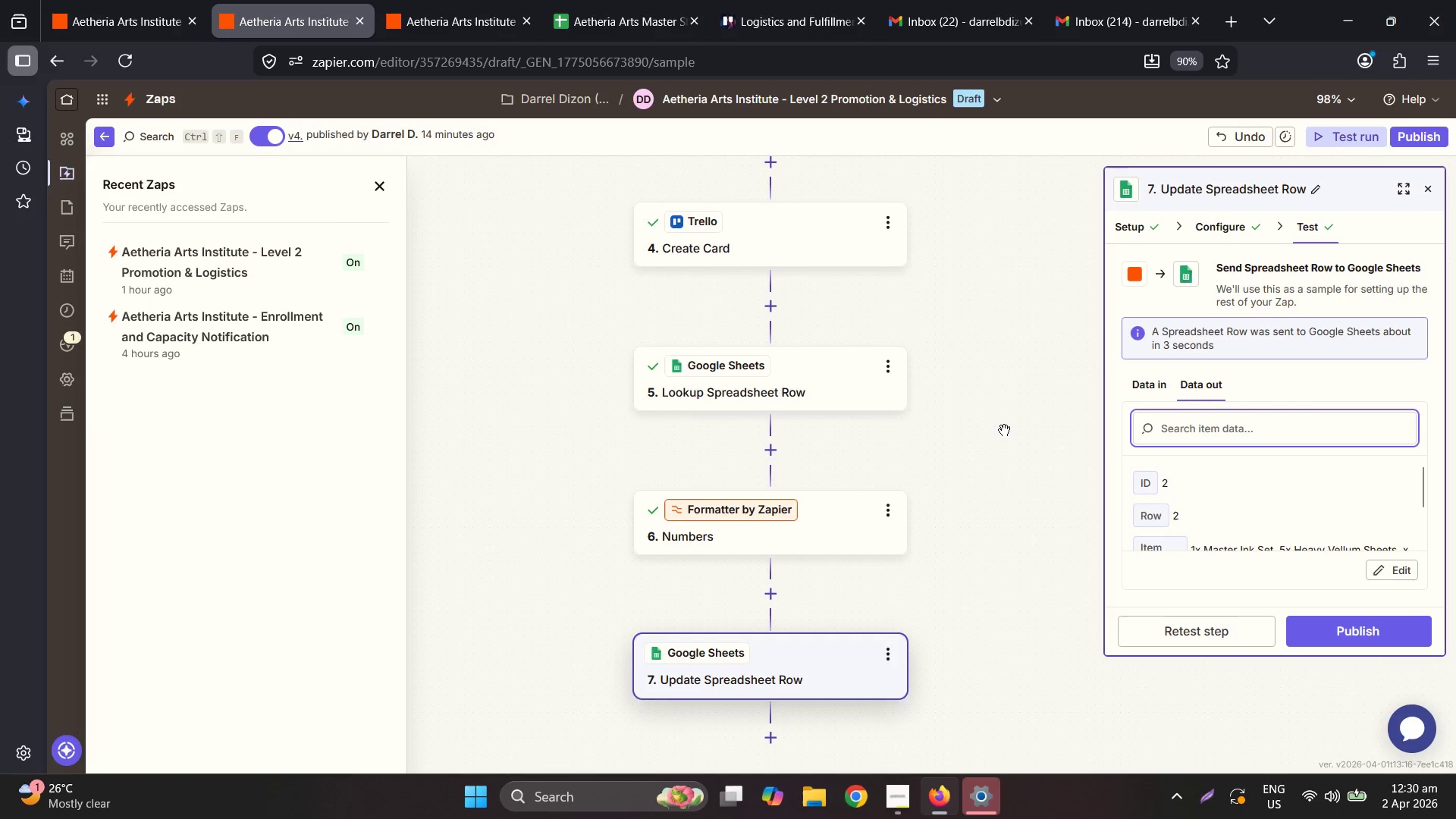 
scroll: coordinate [1003, 452], scroll_direction: none, amount: 0.0
 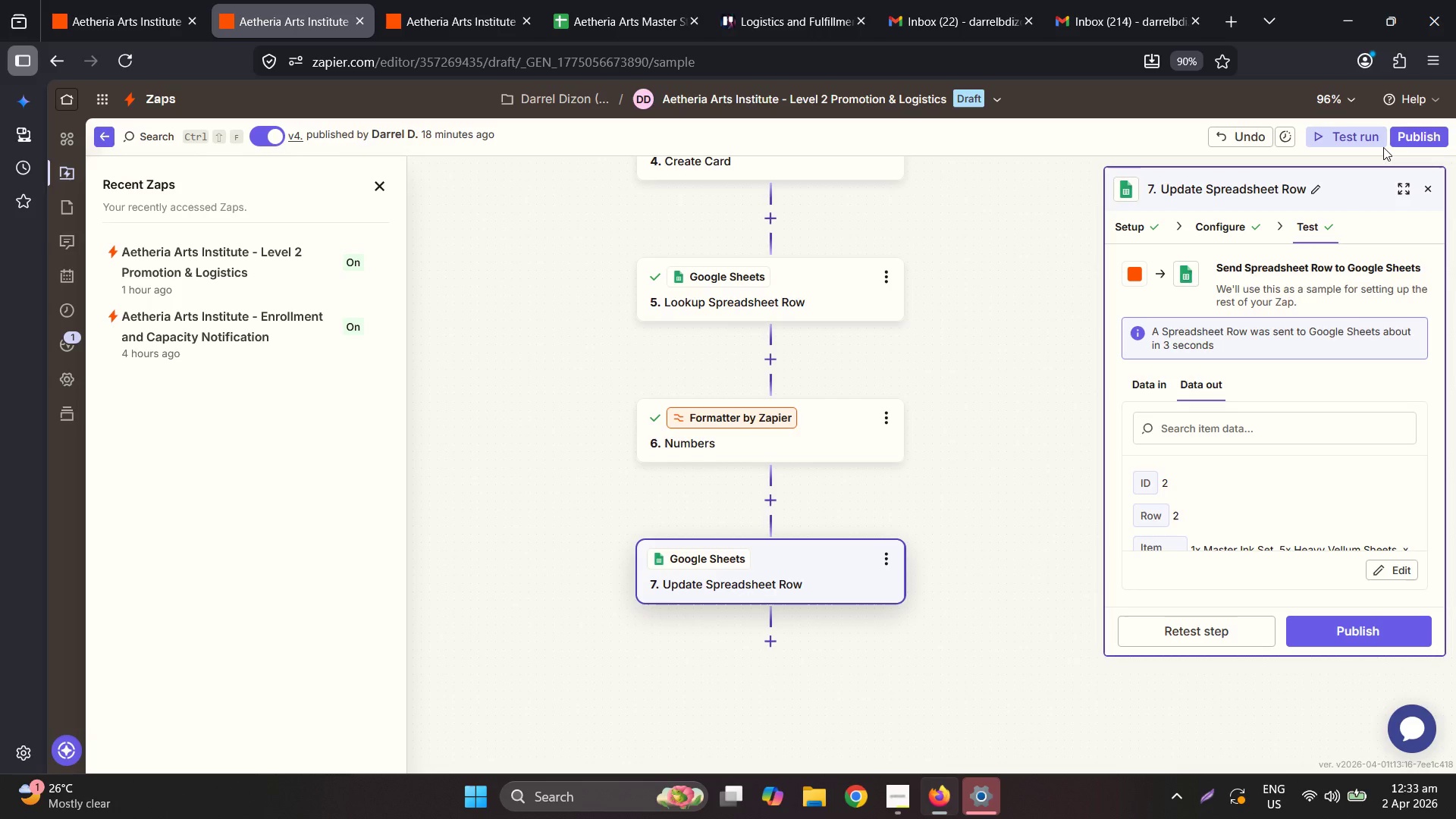 
wait(194.4)
 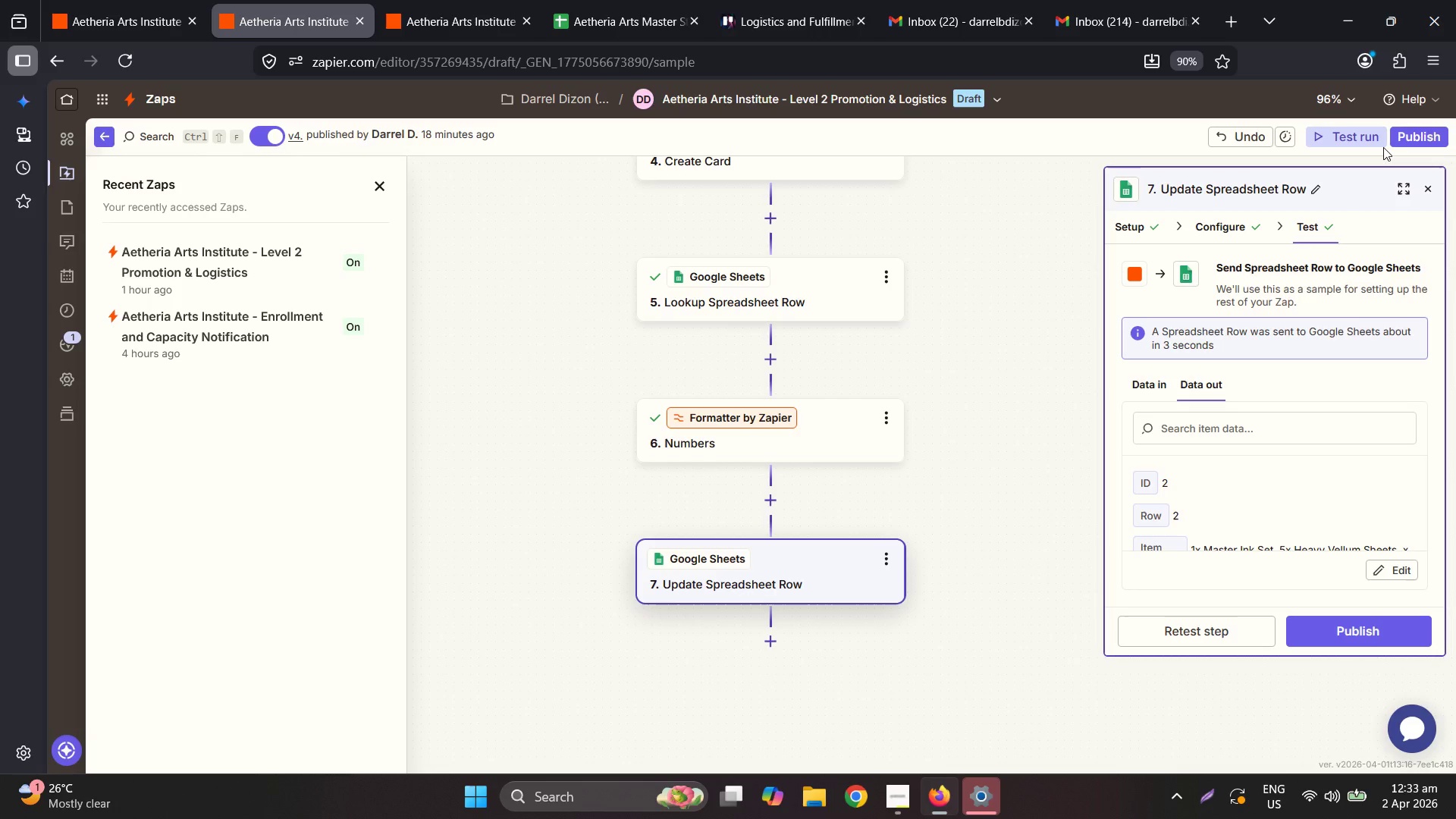 
left_click([111, 0])
 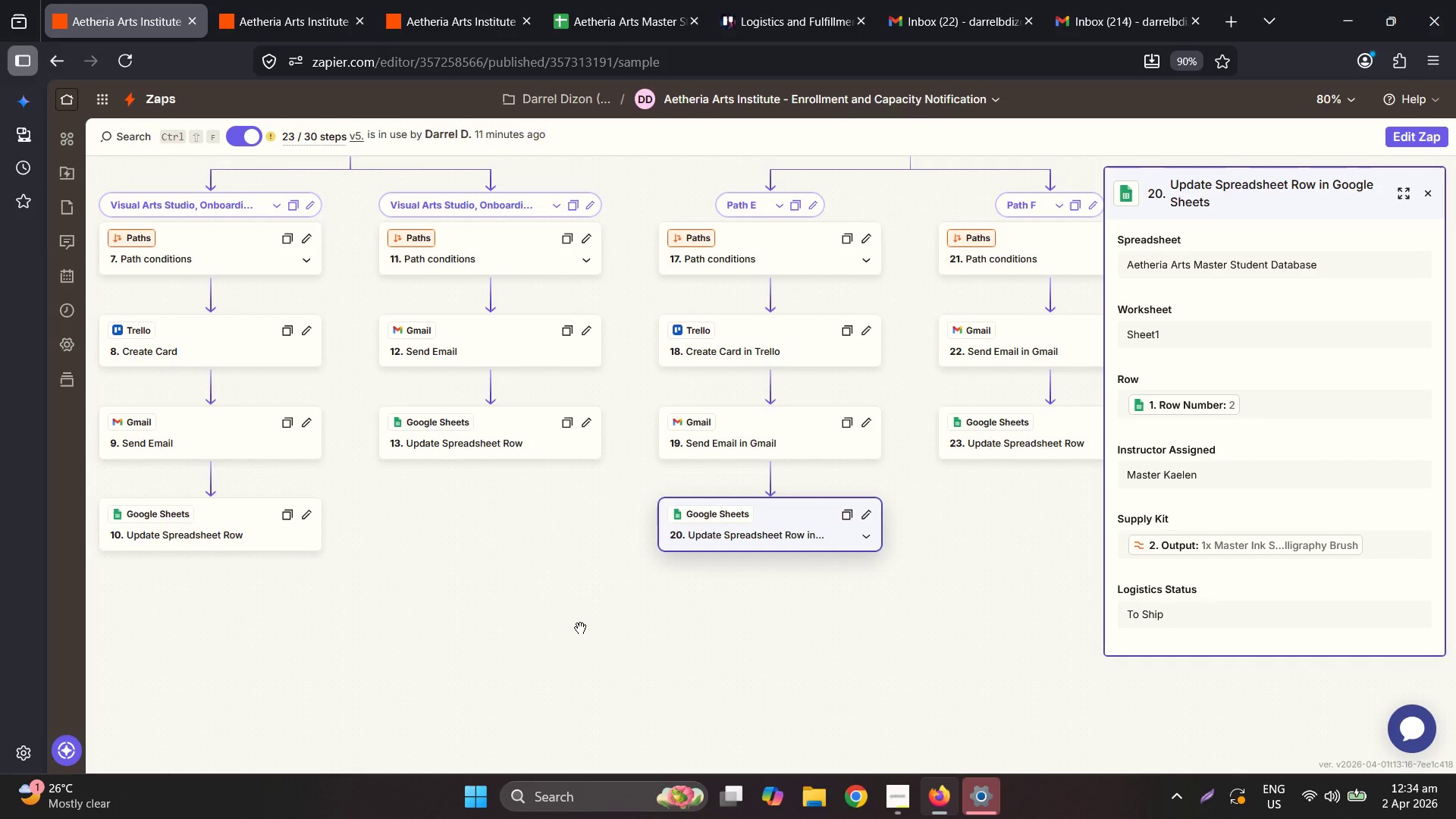 
wait(15.03)
 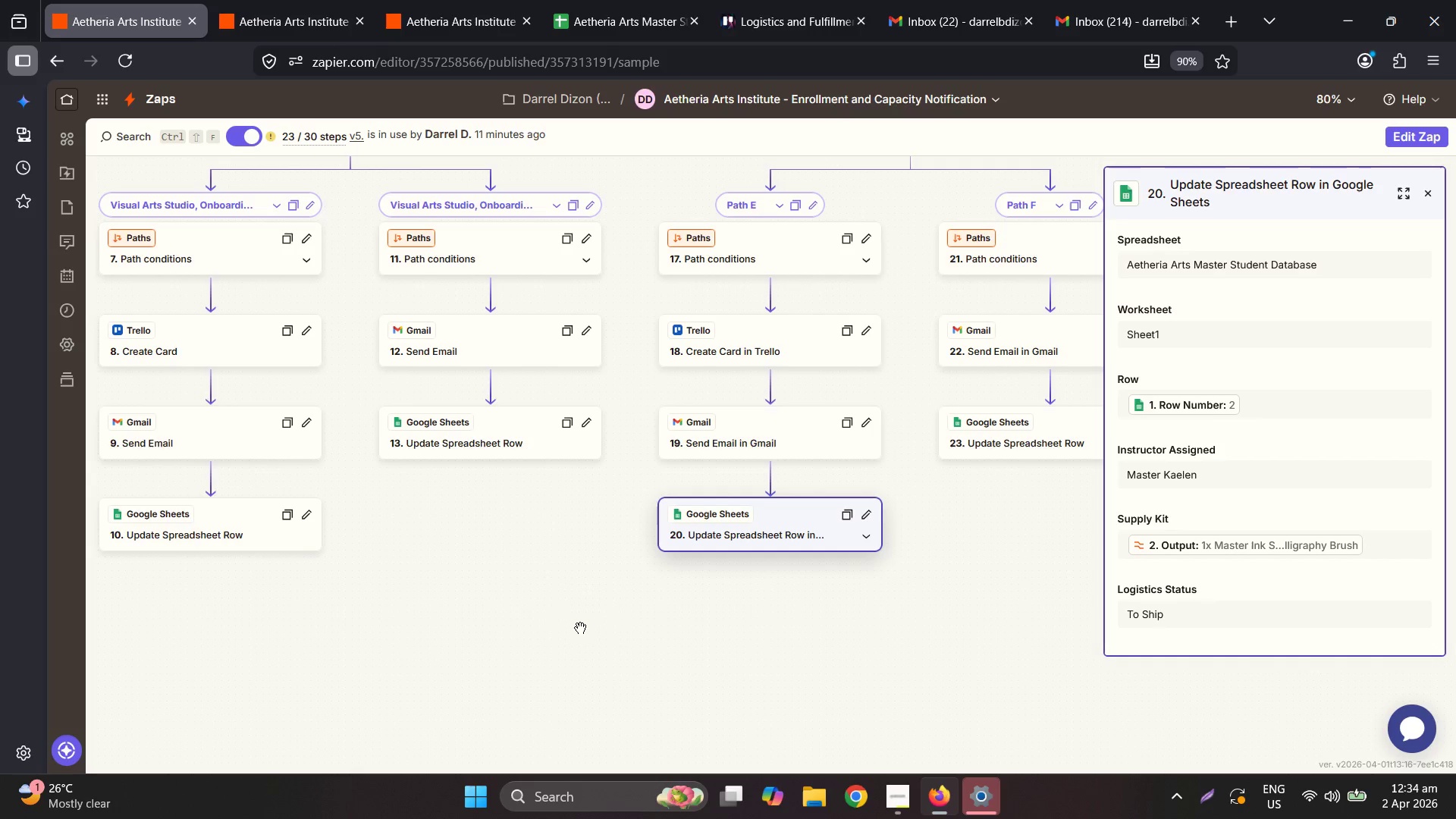 
left_click([491, 352])
 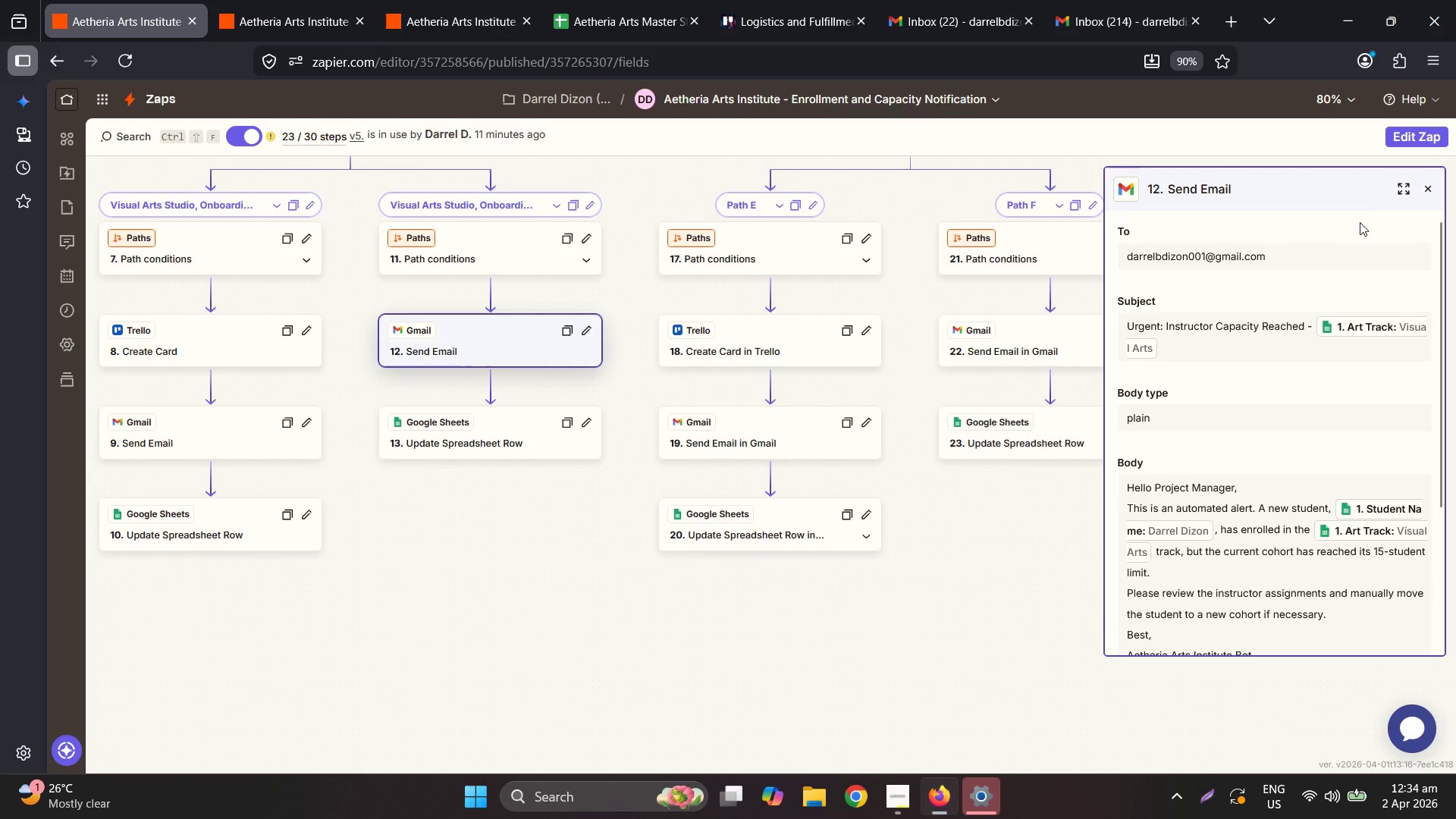 
left_click([1401, 146])
 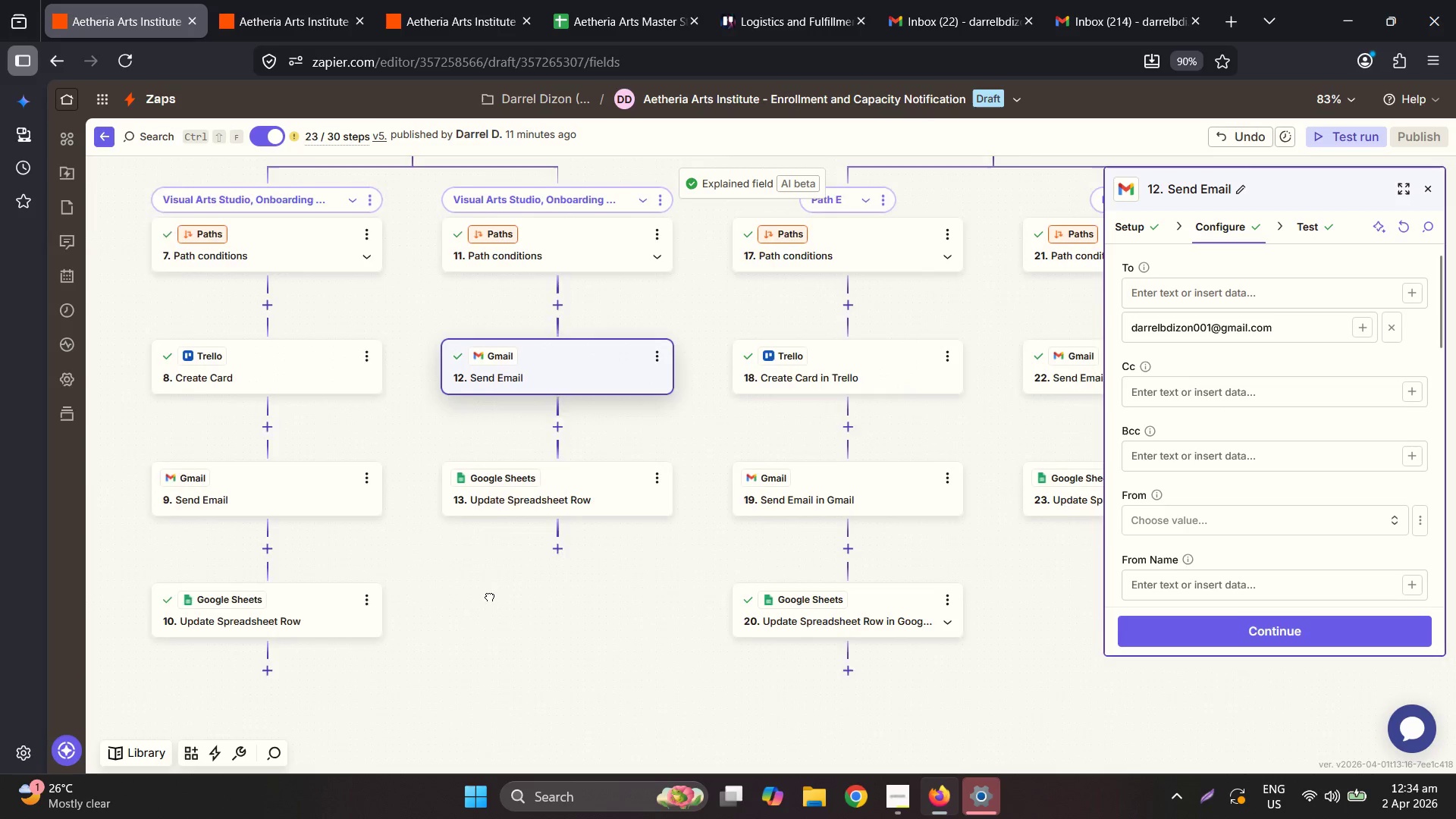 
left_click([452, 396])
 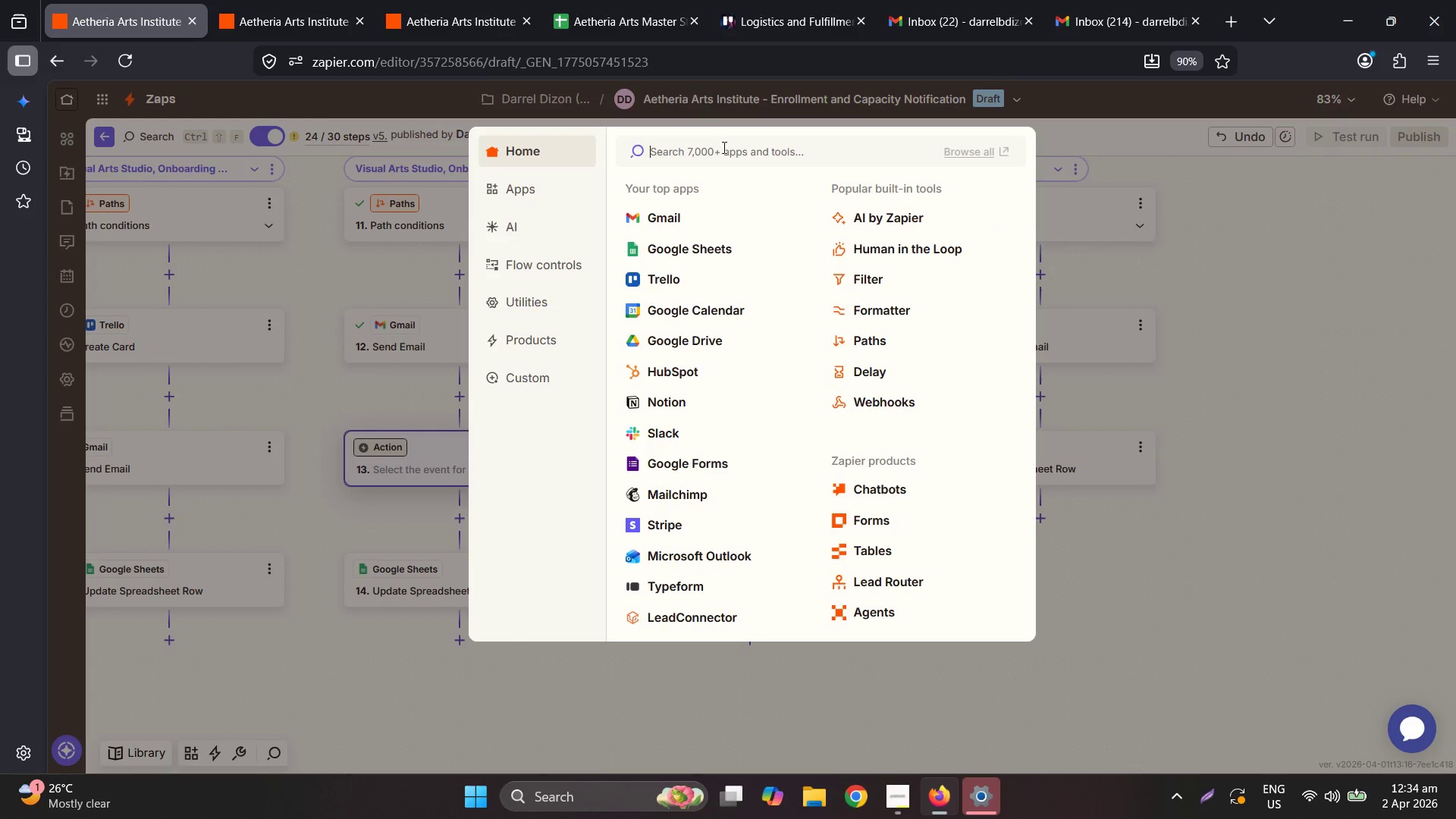 
type(slack)
 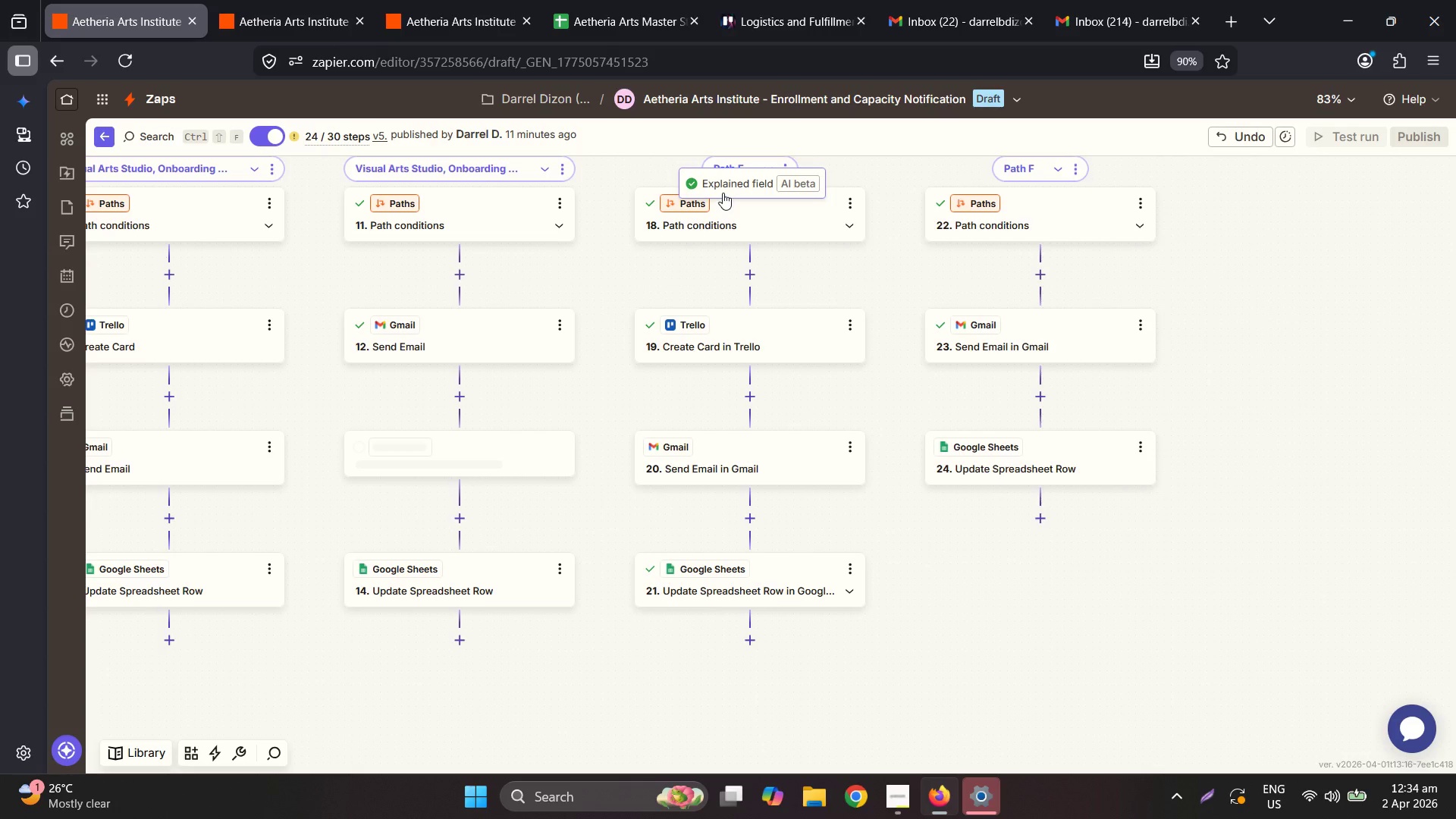 
left_click([537, 805])
 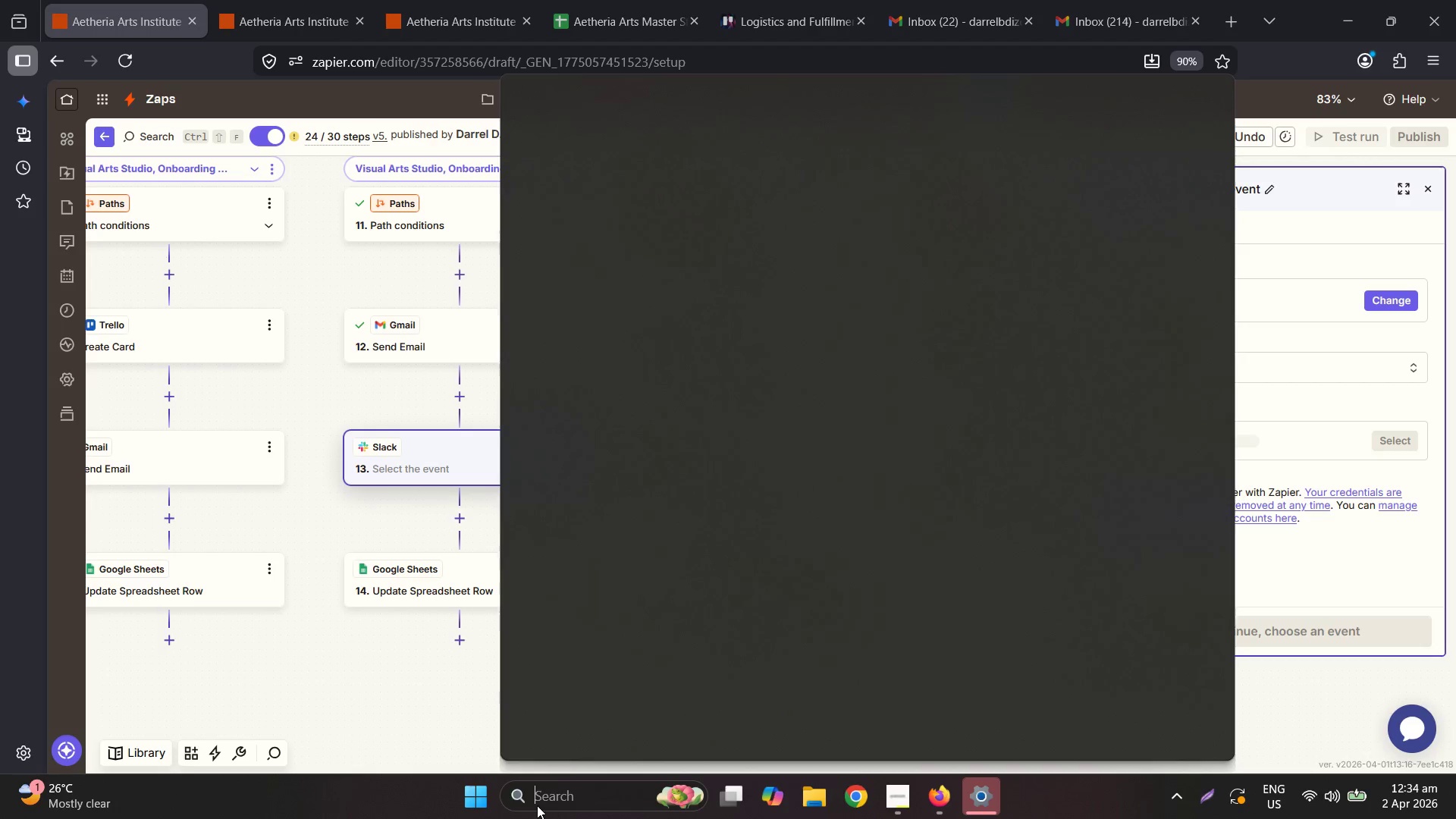 
type(sl)
 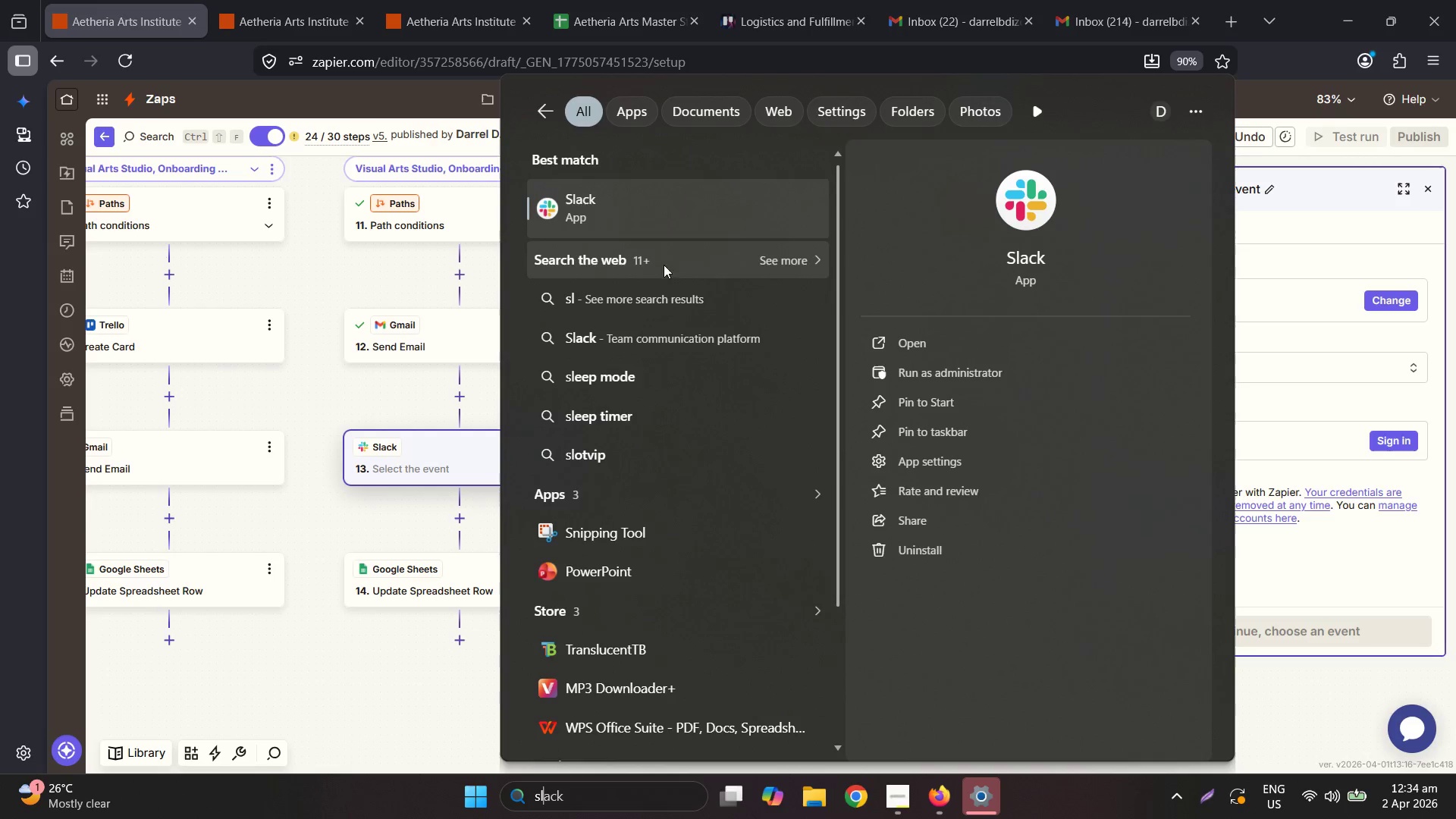 
left_click([632, 205])
 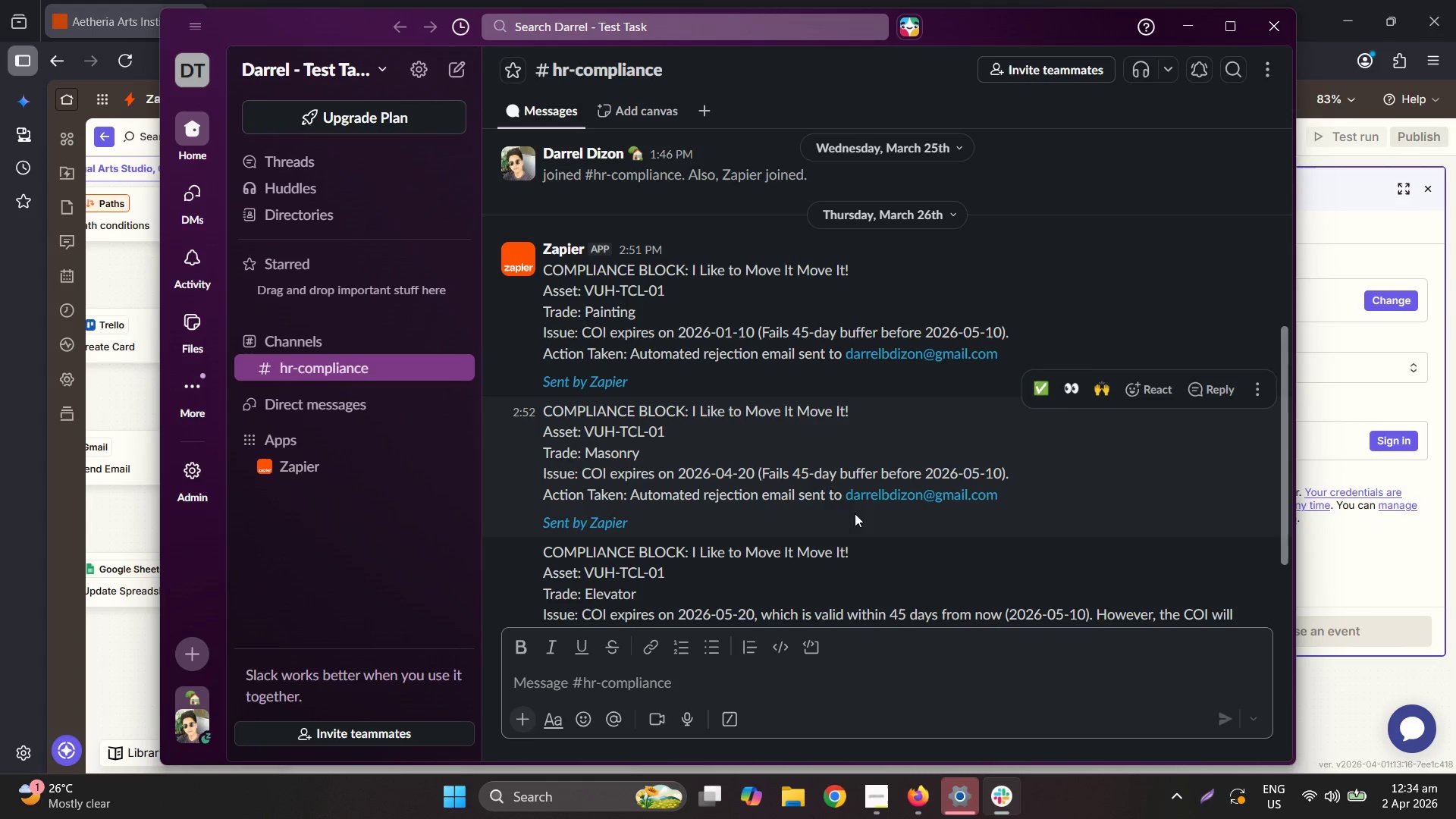 
wait(7.7)
 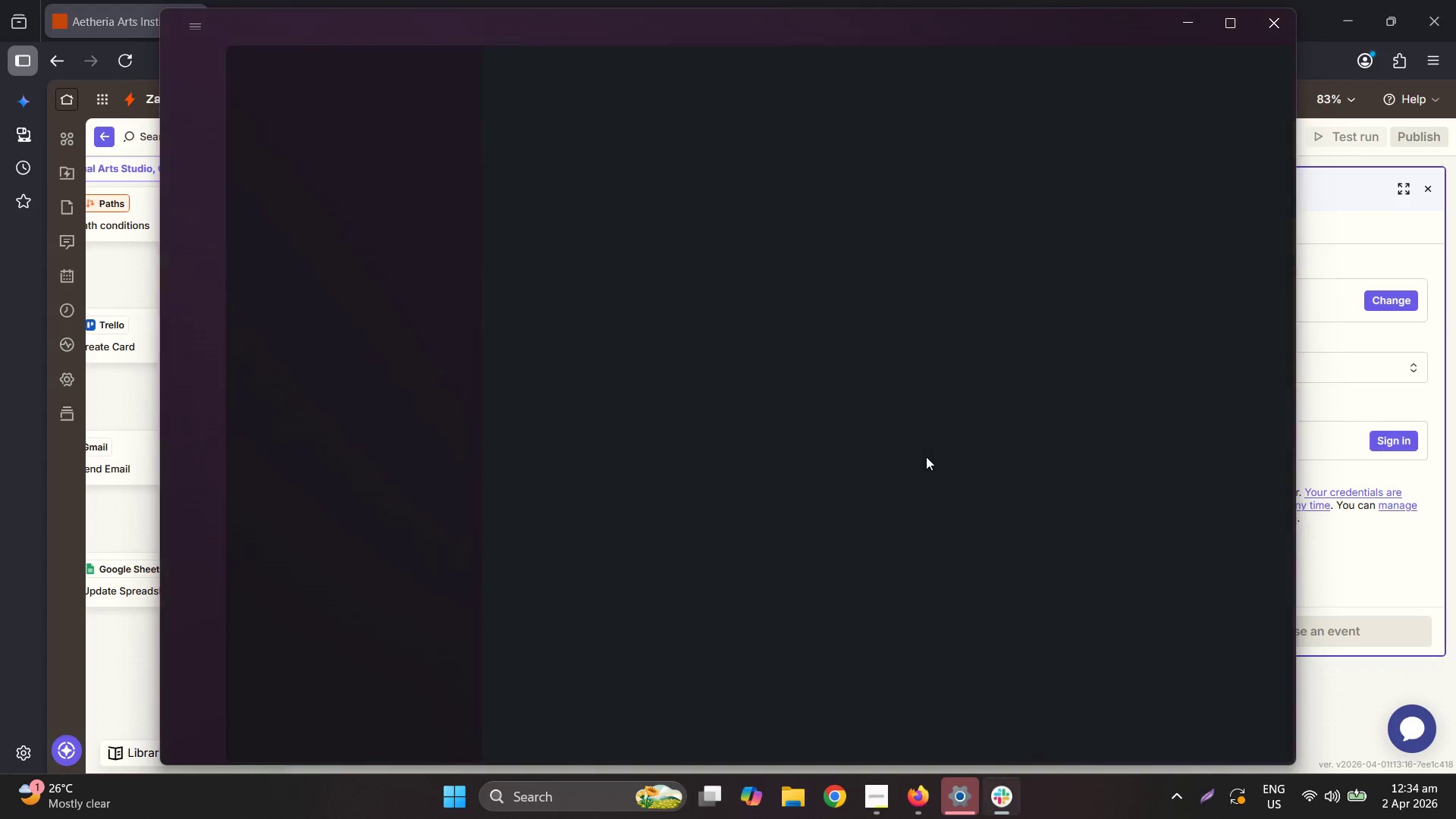 
left_click([438, 345])
 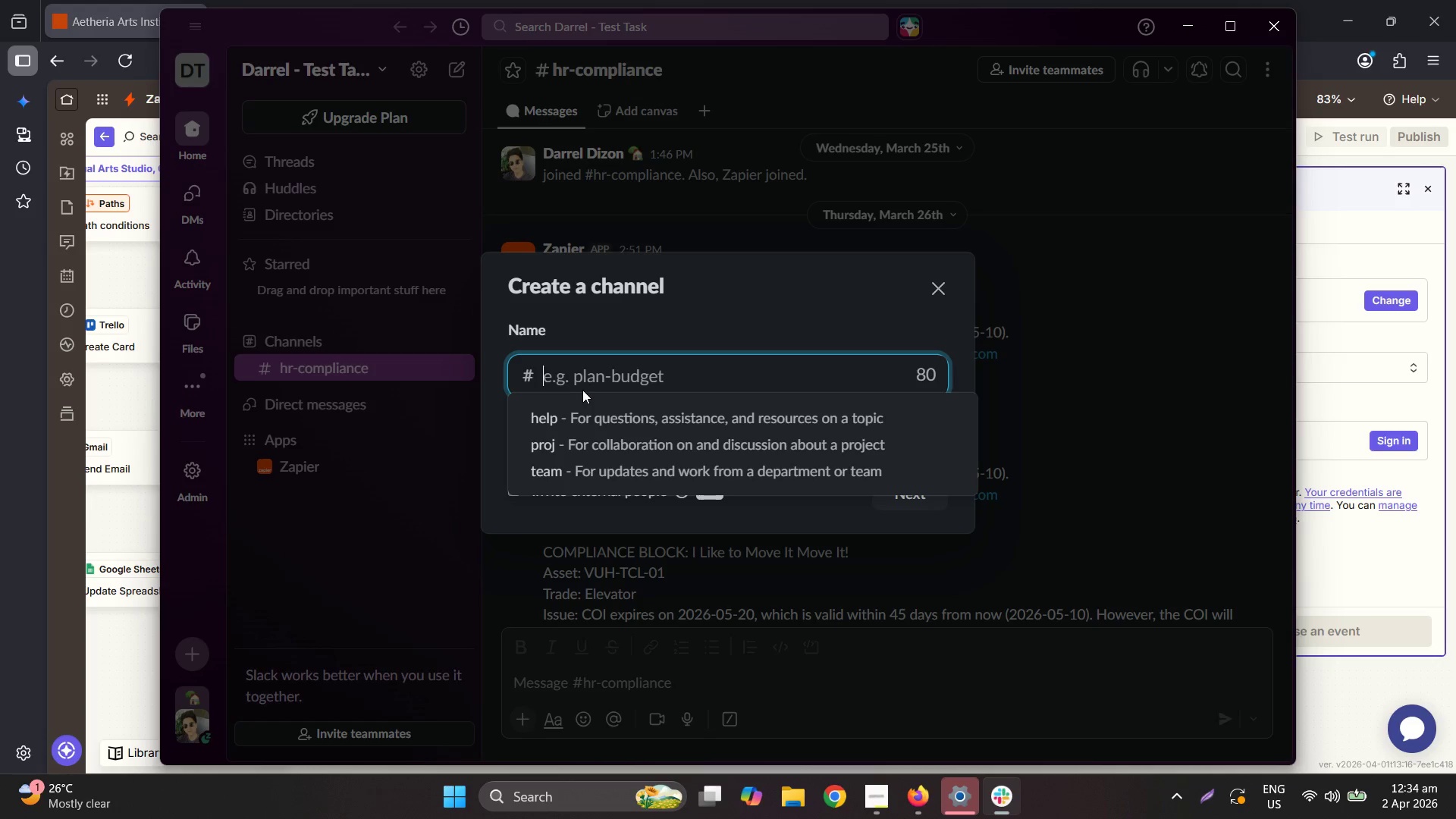 
type(enrollment-alerts)
 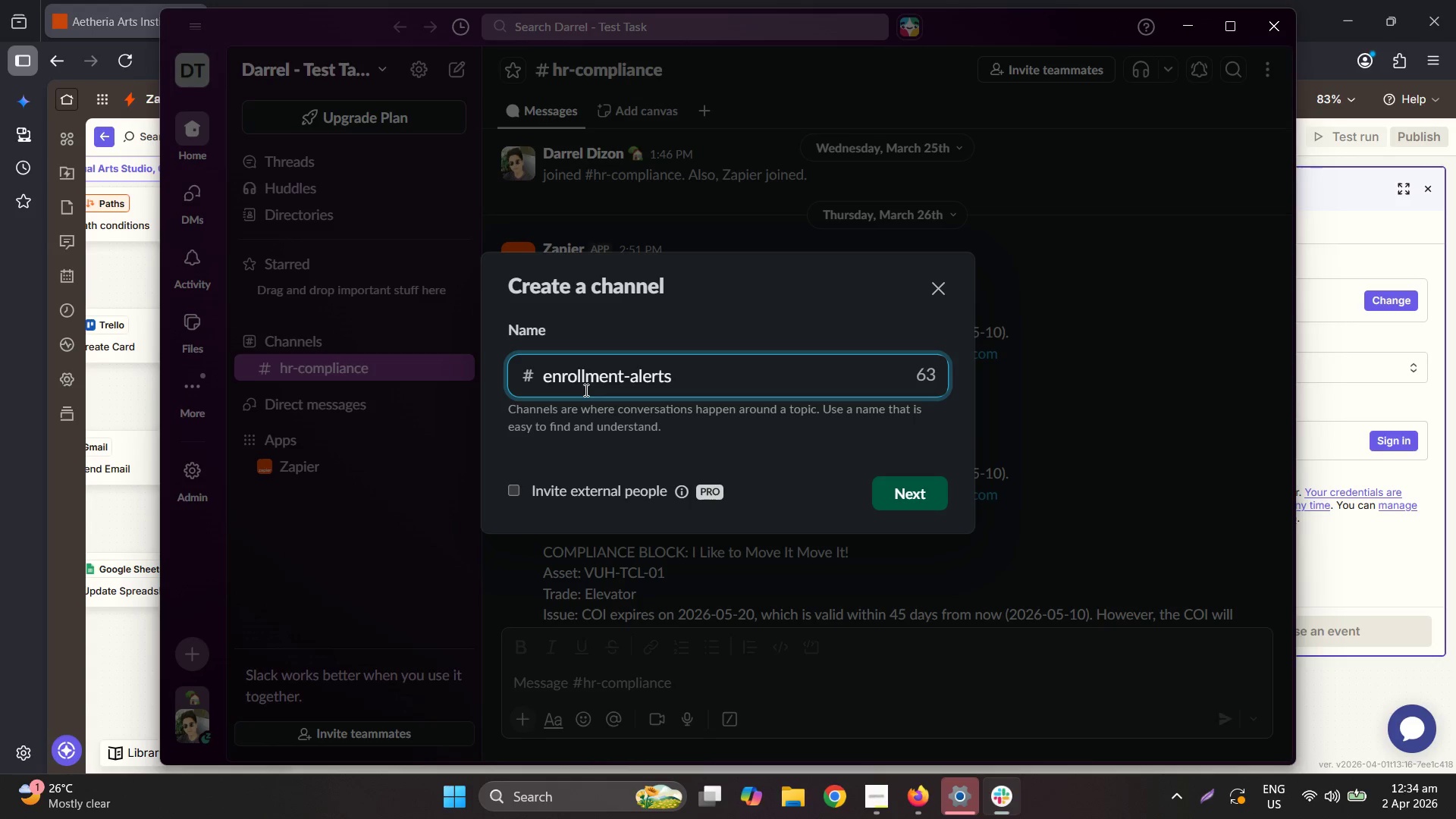 
key(Enter)
 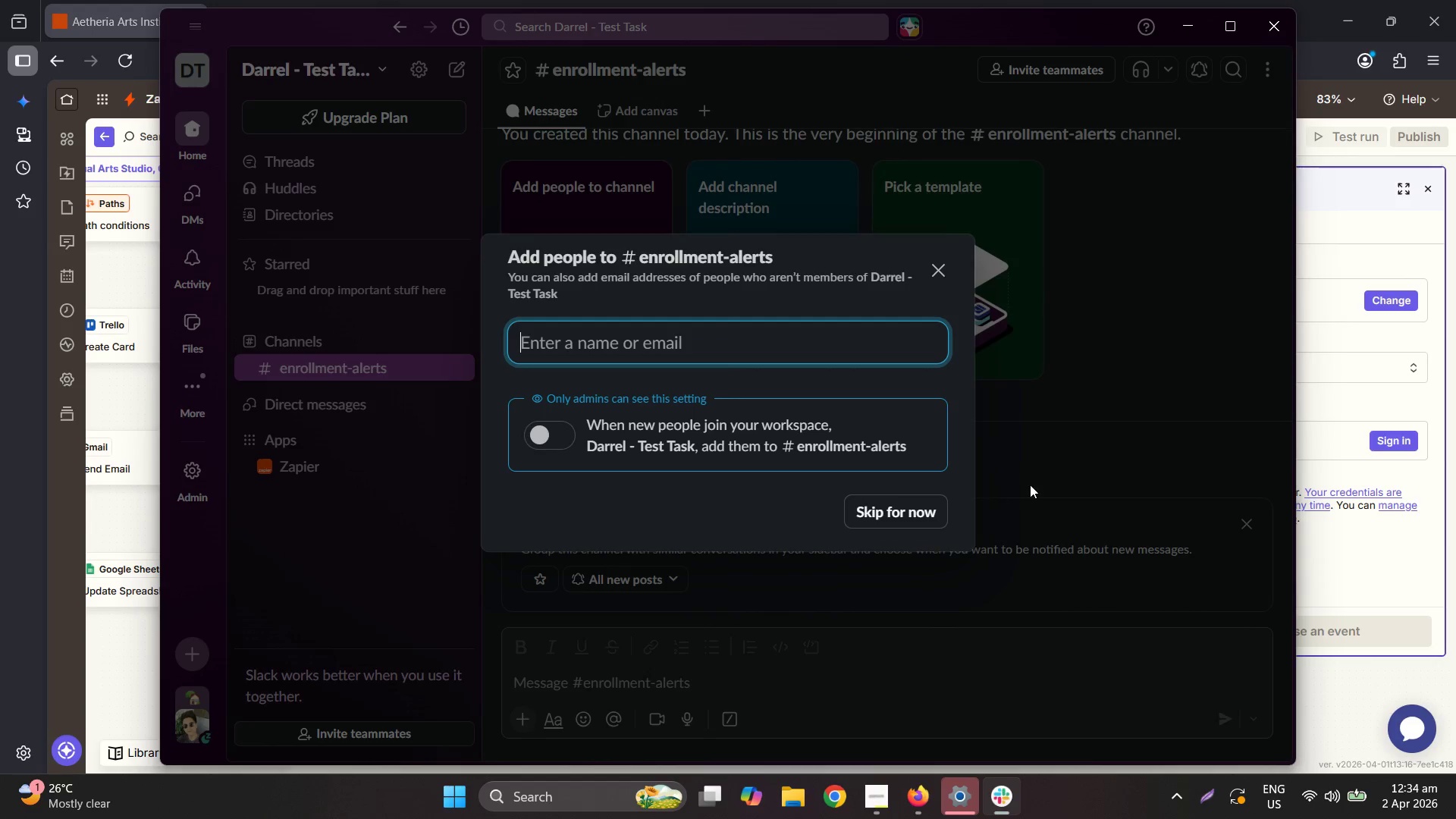 
left_click([880, 506])
 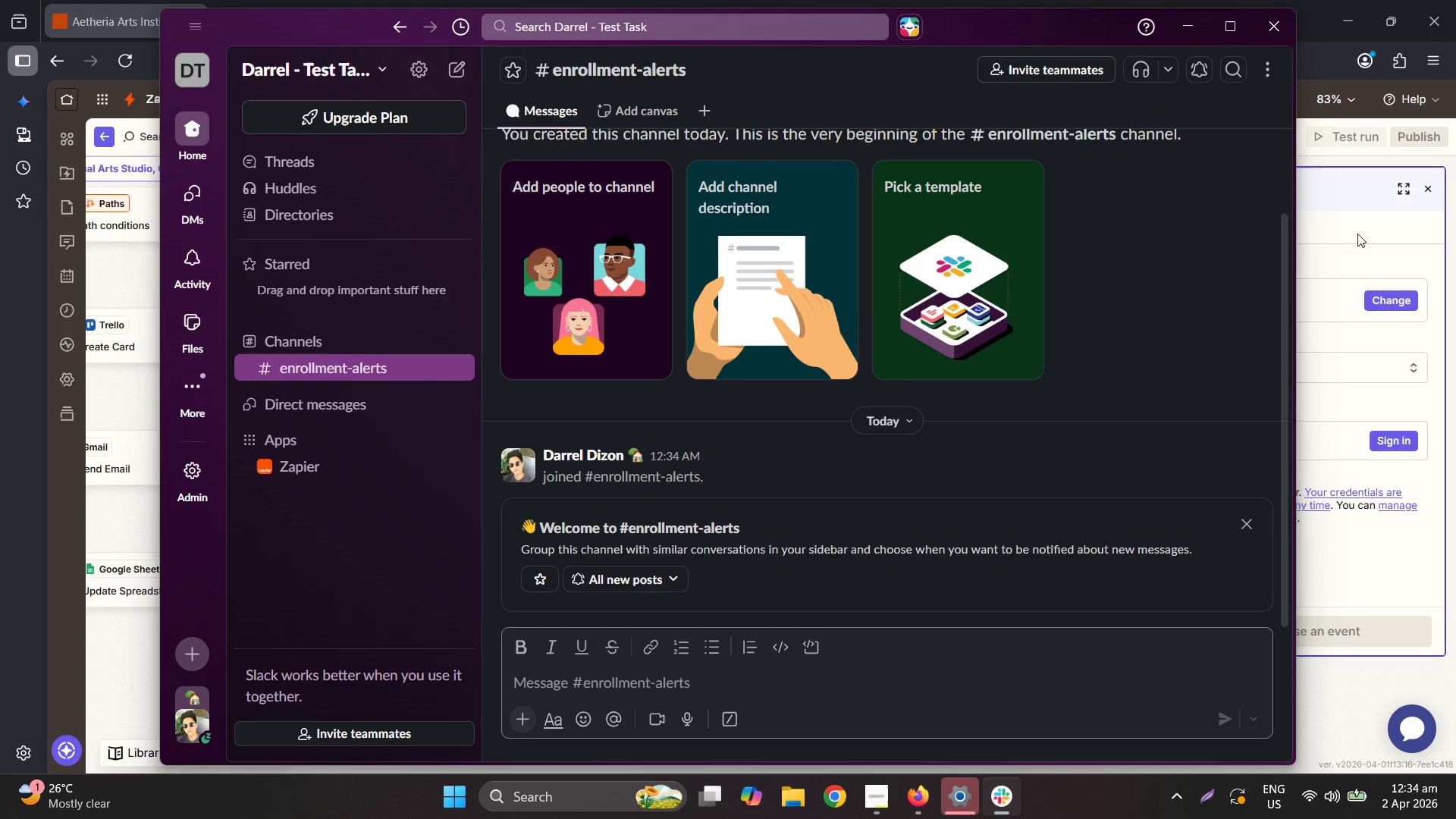 
left_click([1356, 213])
 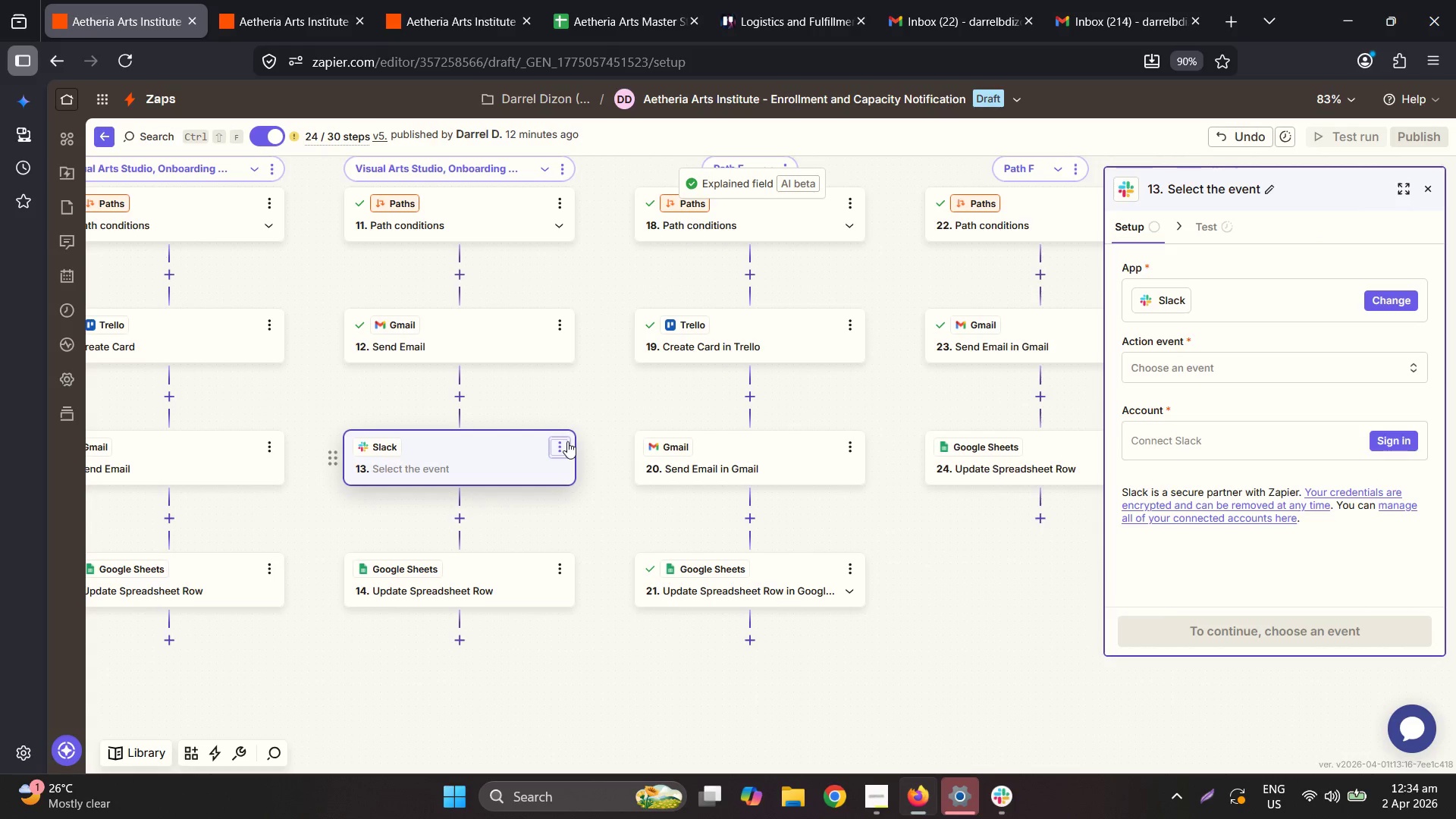 
left_click([1188, 362])
 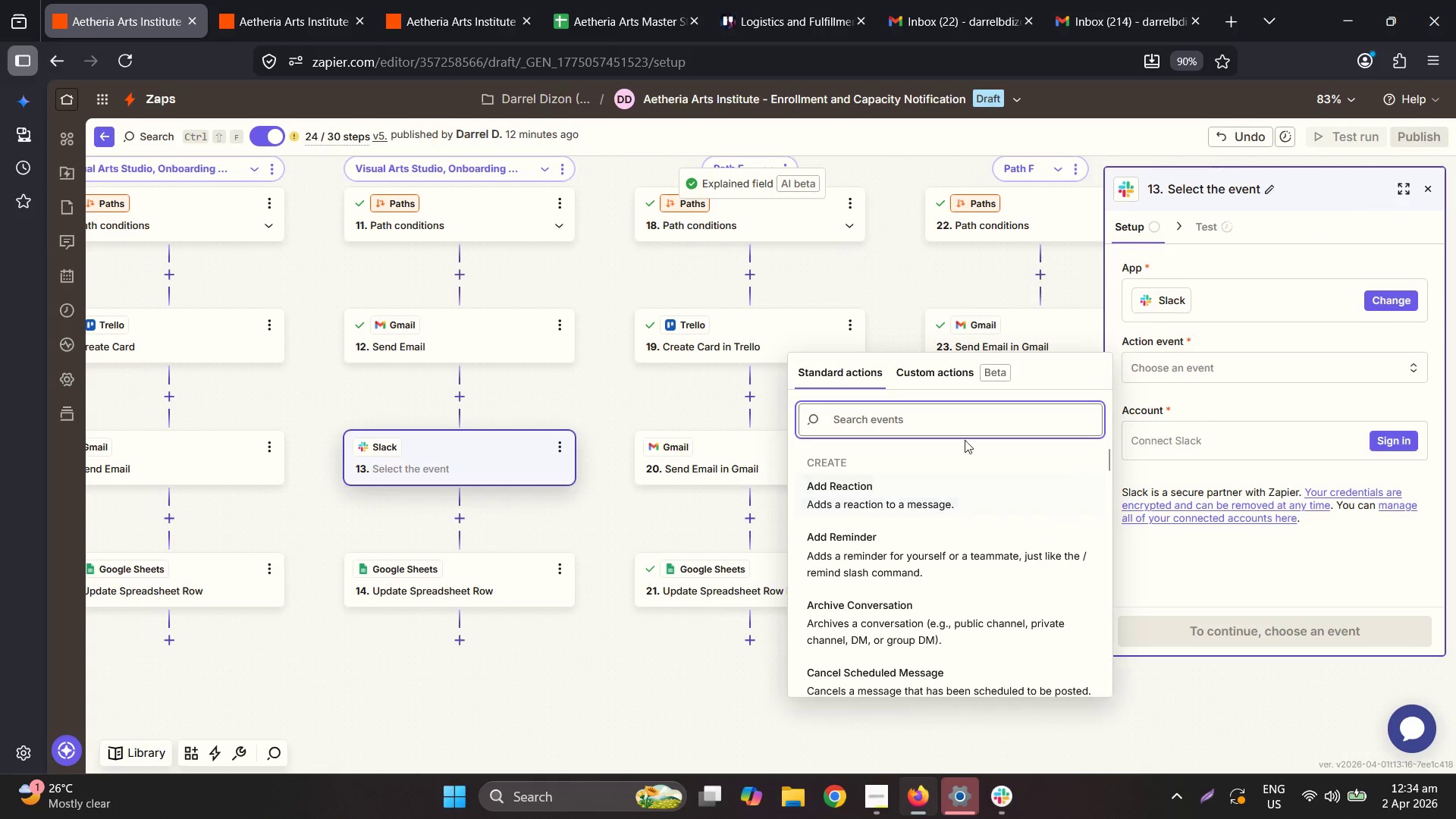 
type(sen)
 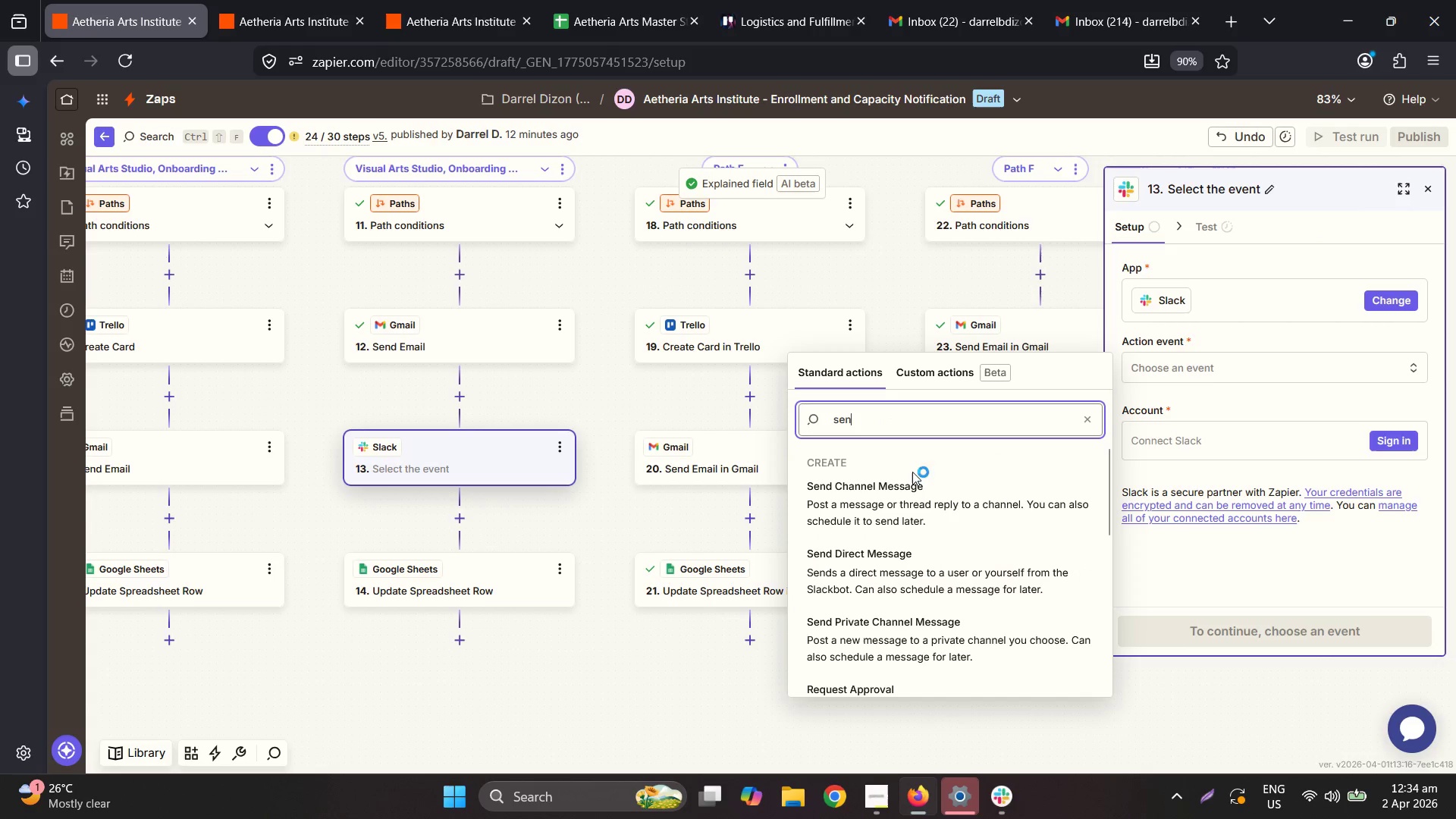 
key(D)
 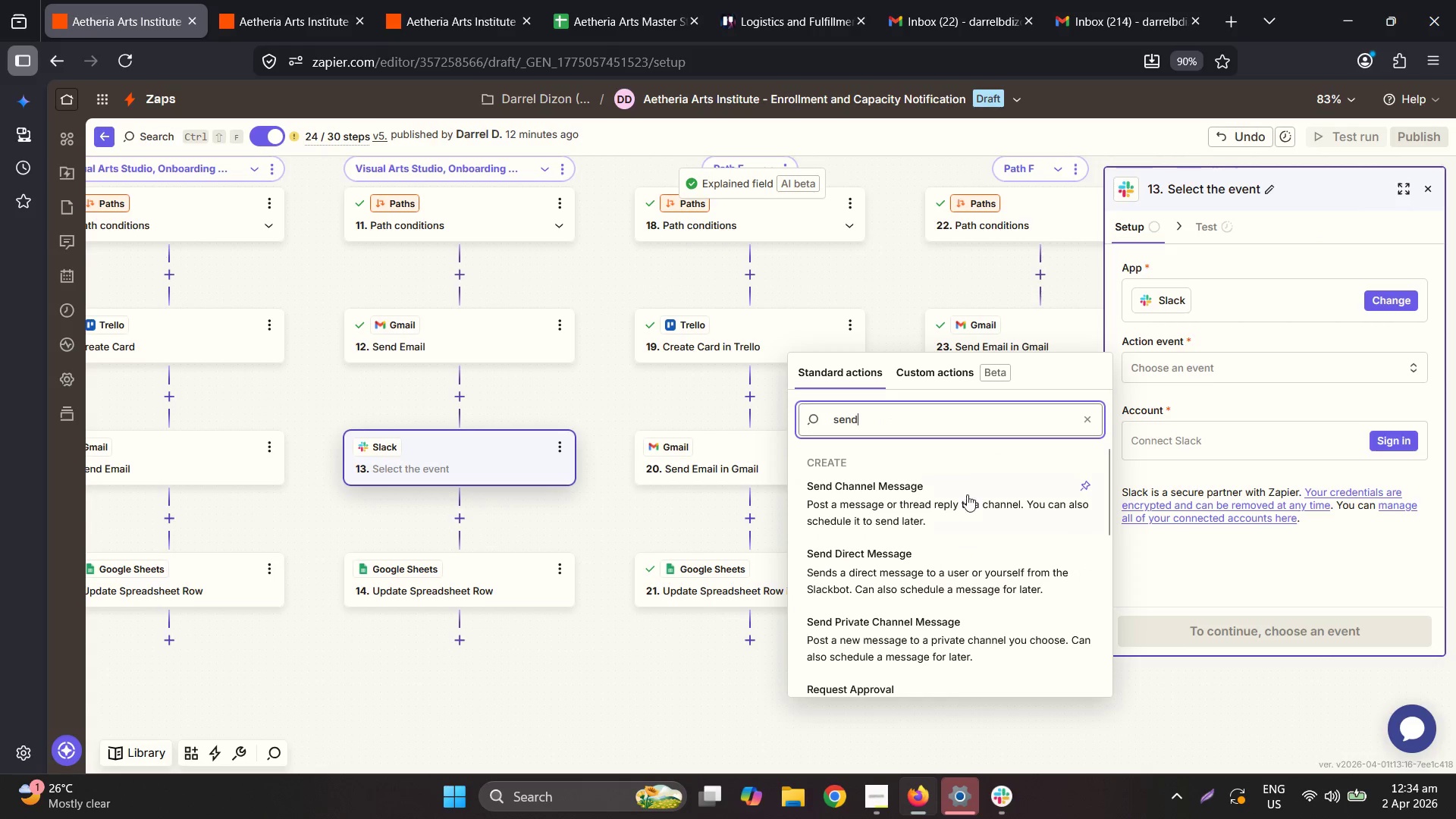 
left_click([965, 482])
 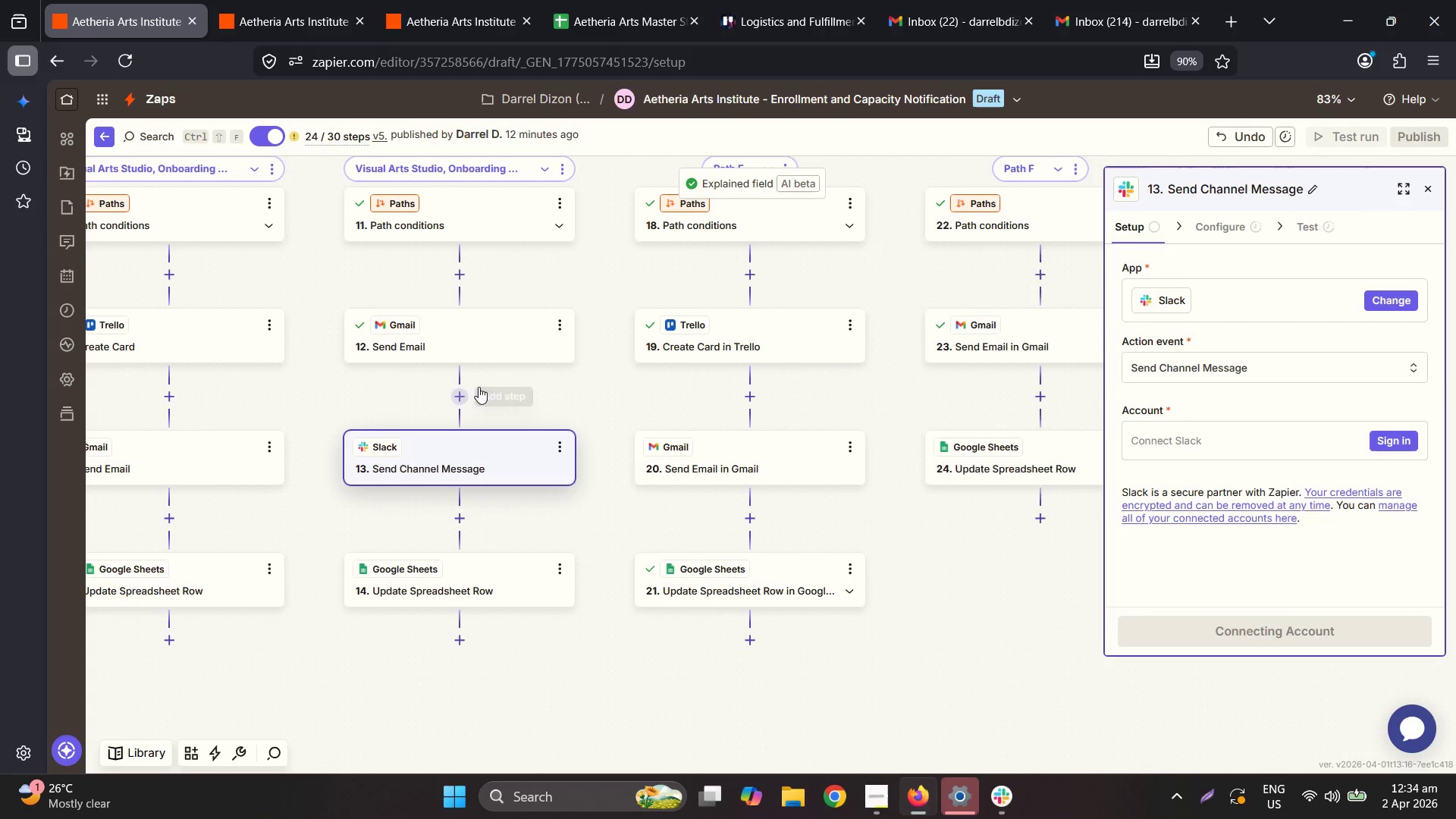 
left_click([494, 334])
 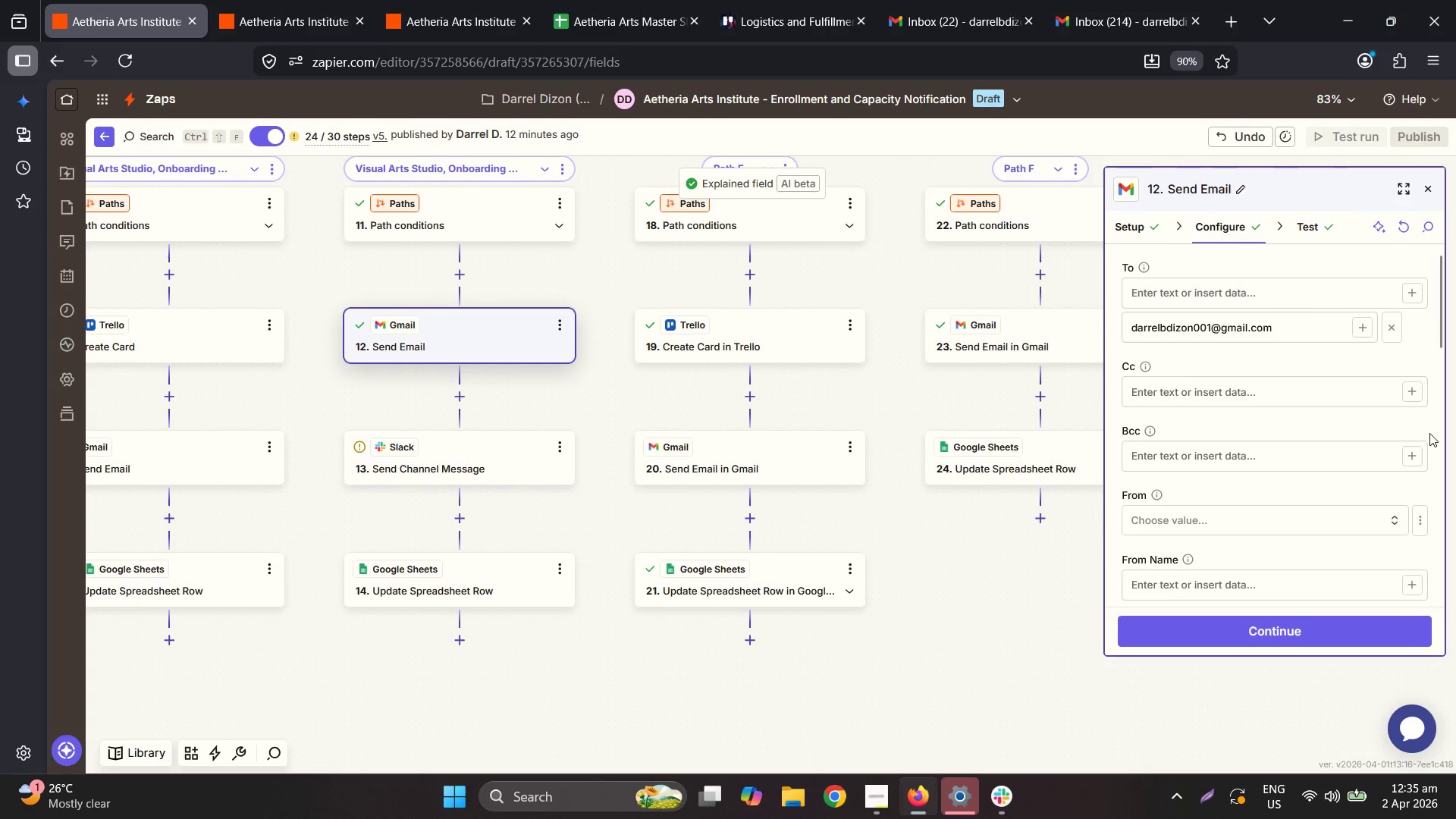 
scroll: coordinate [1258, 434], scroll_direction: down, amount: 4.0
 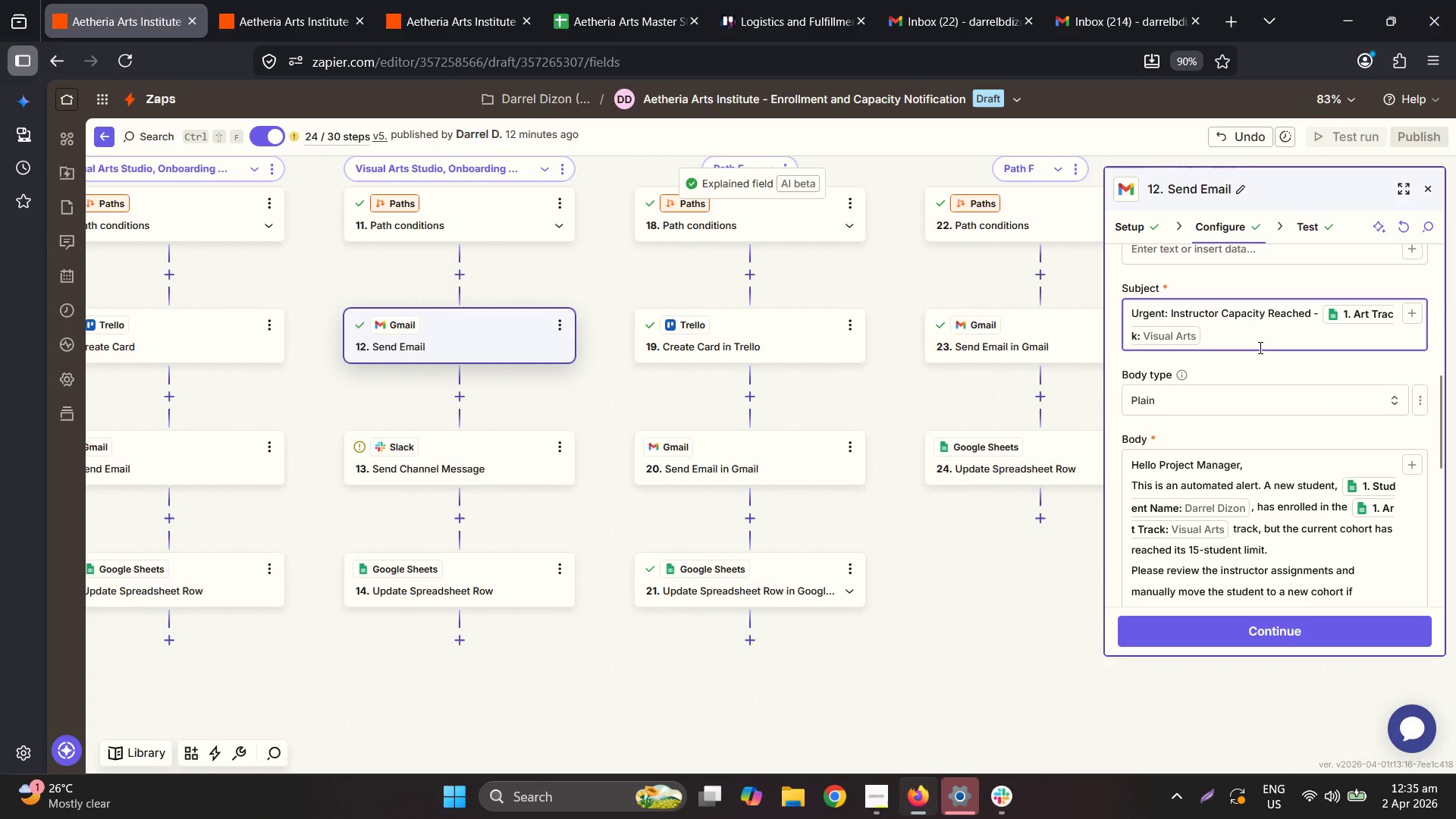 
double_click([1258, 347])
 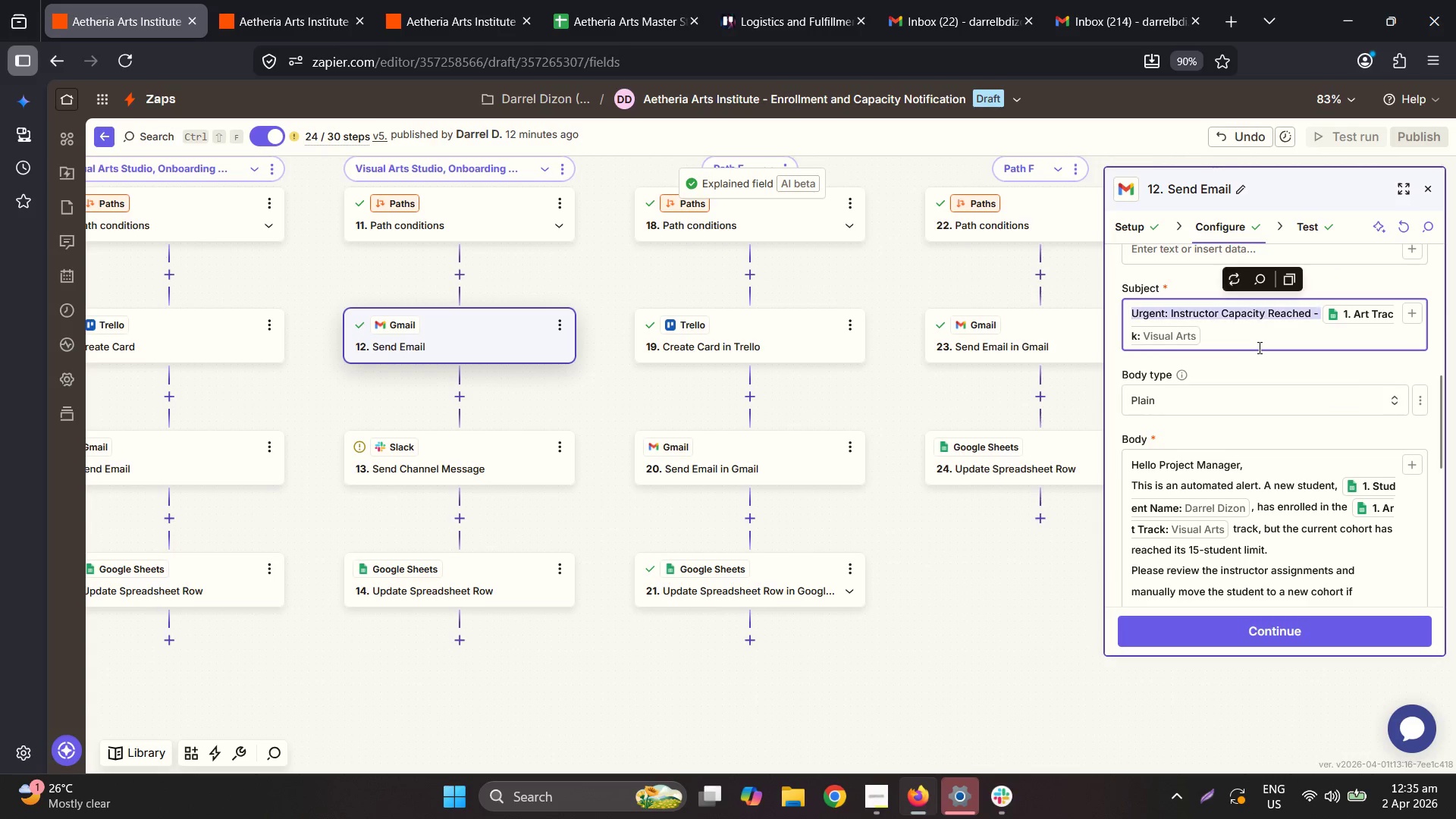 
triple_click([1258, 347])
 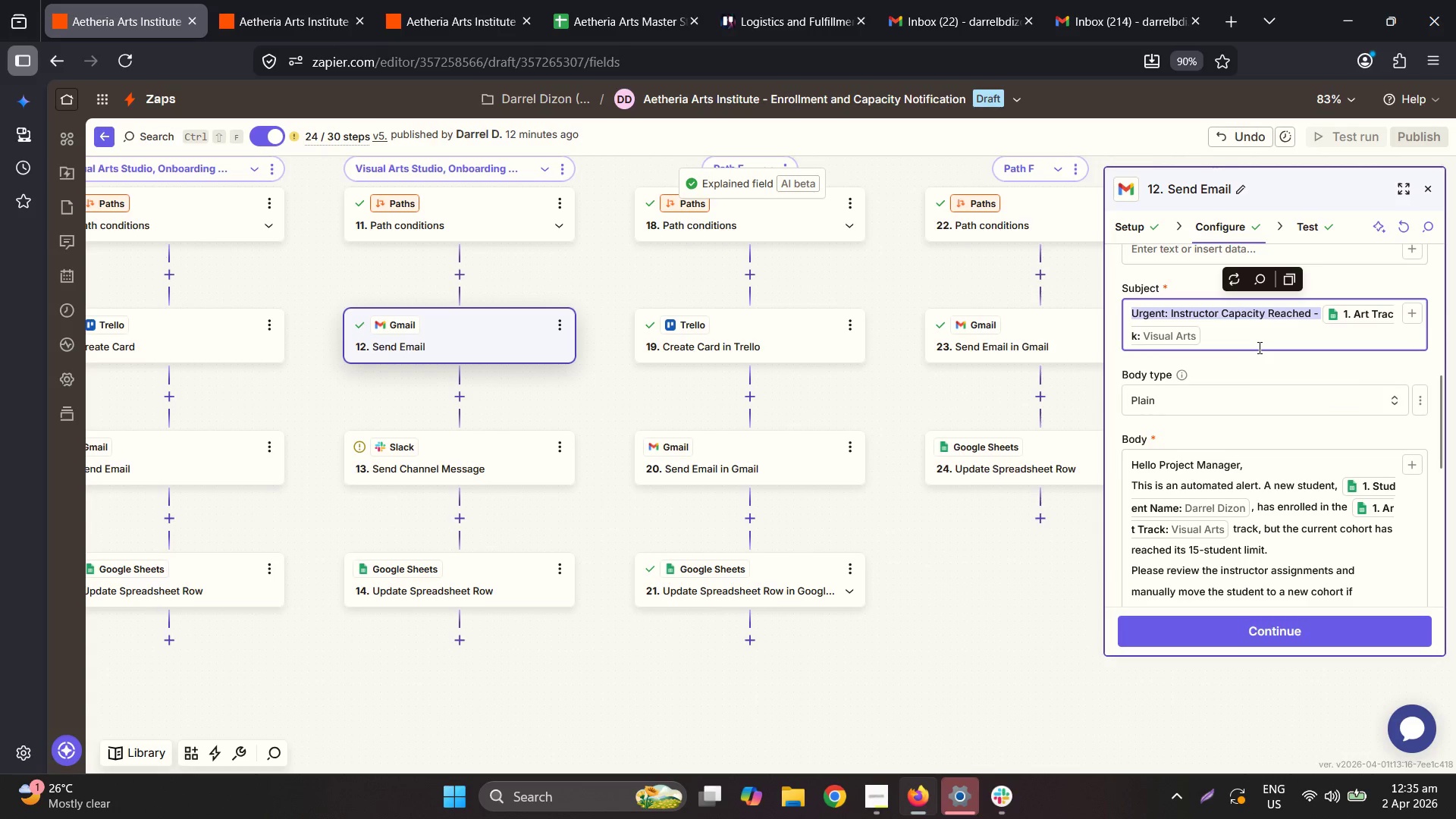 
key(Control+C)
 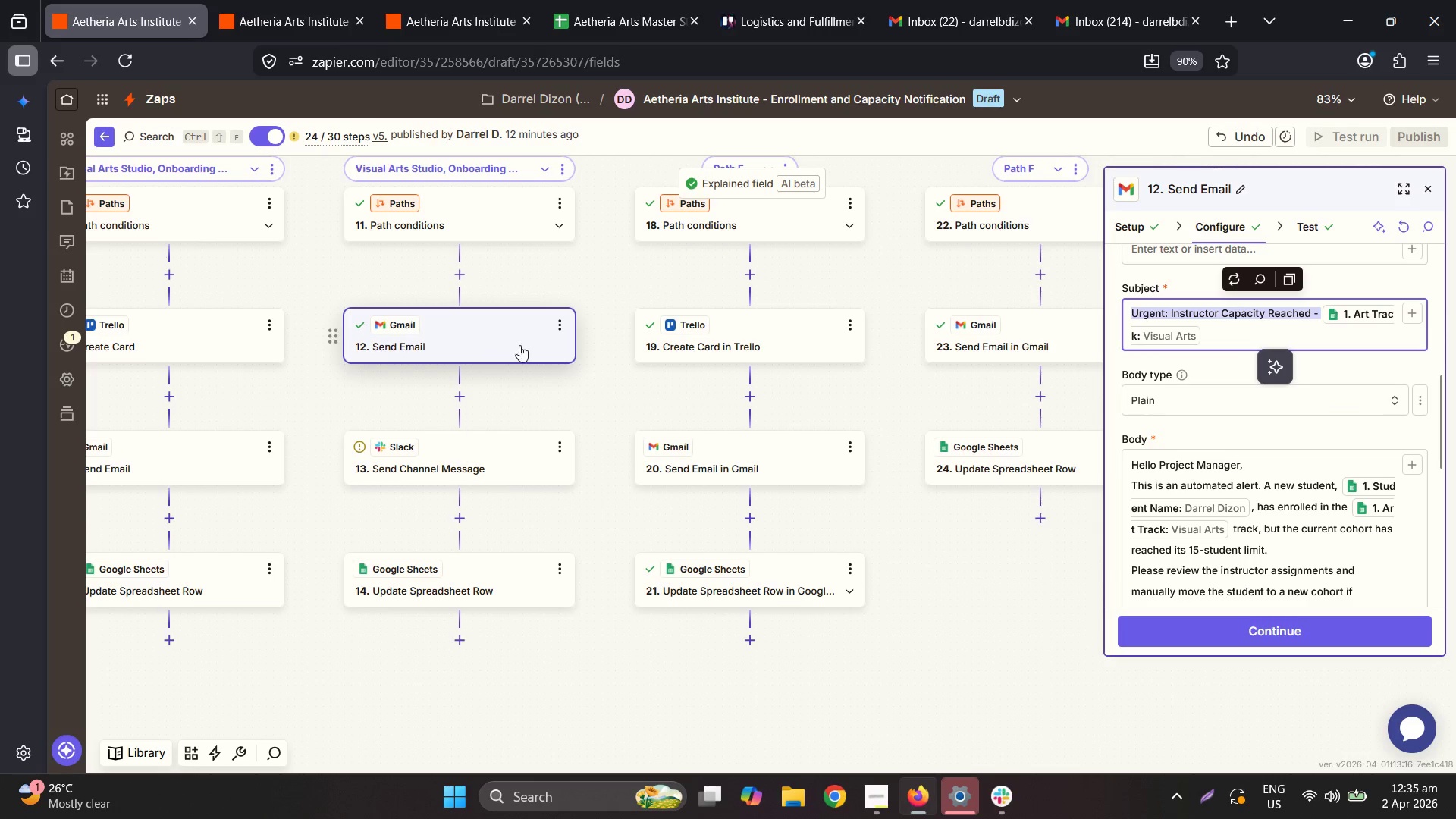 
left_click([463, 471])
 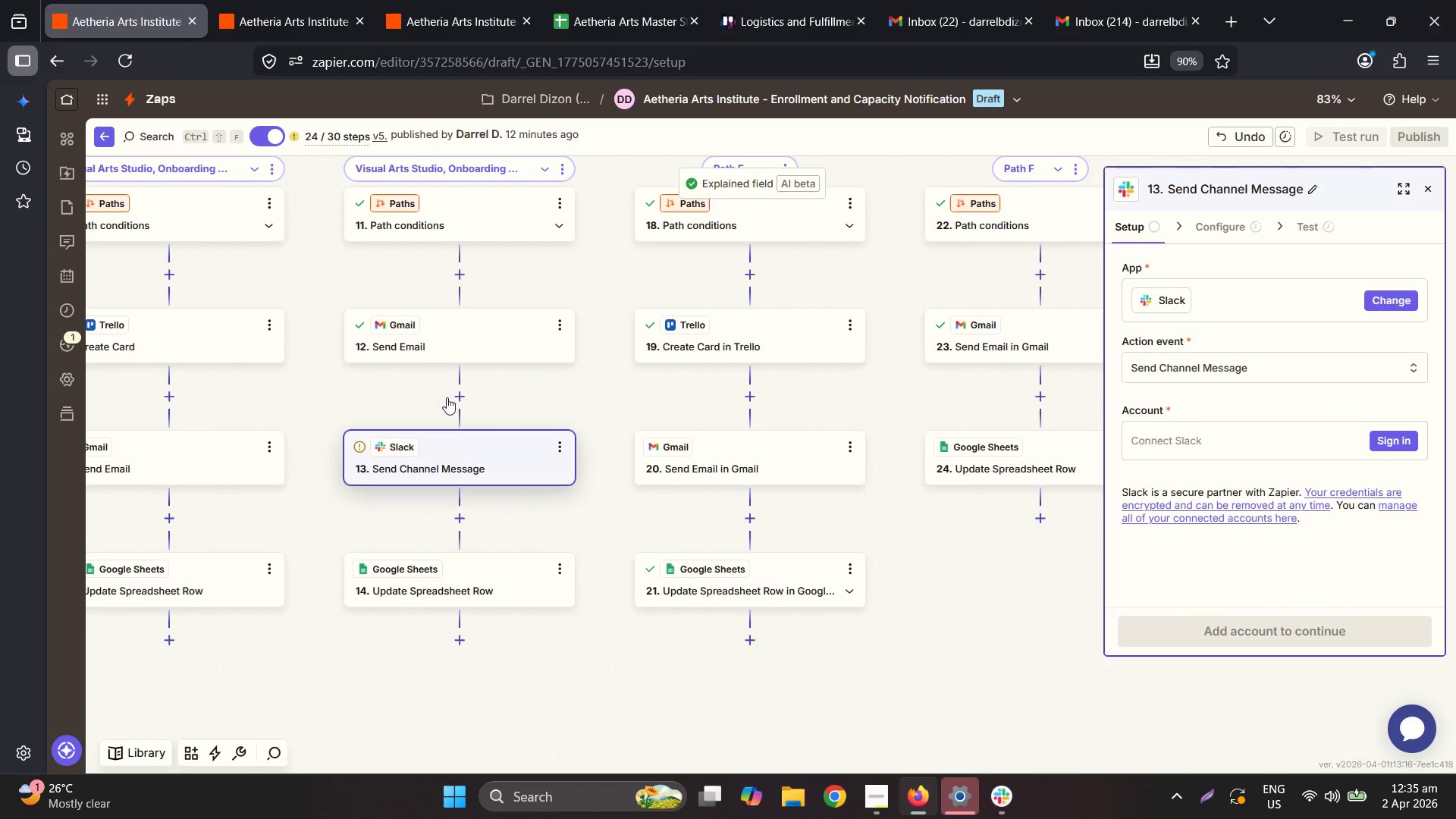 
left_click([553, 450])
 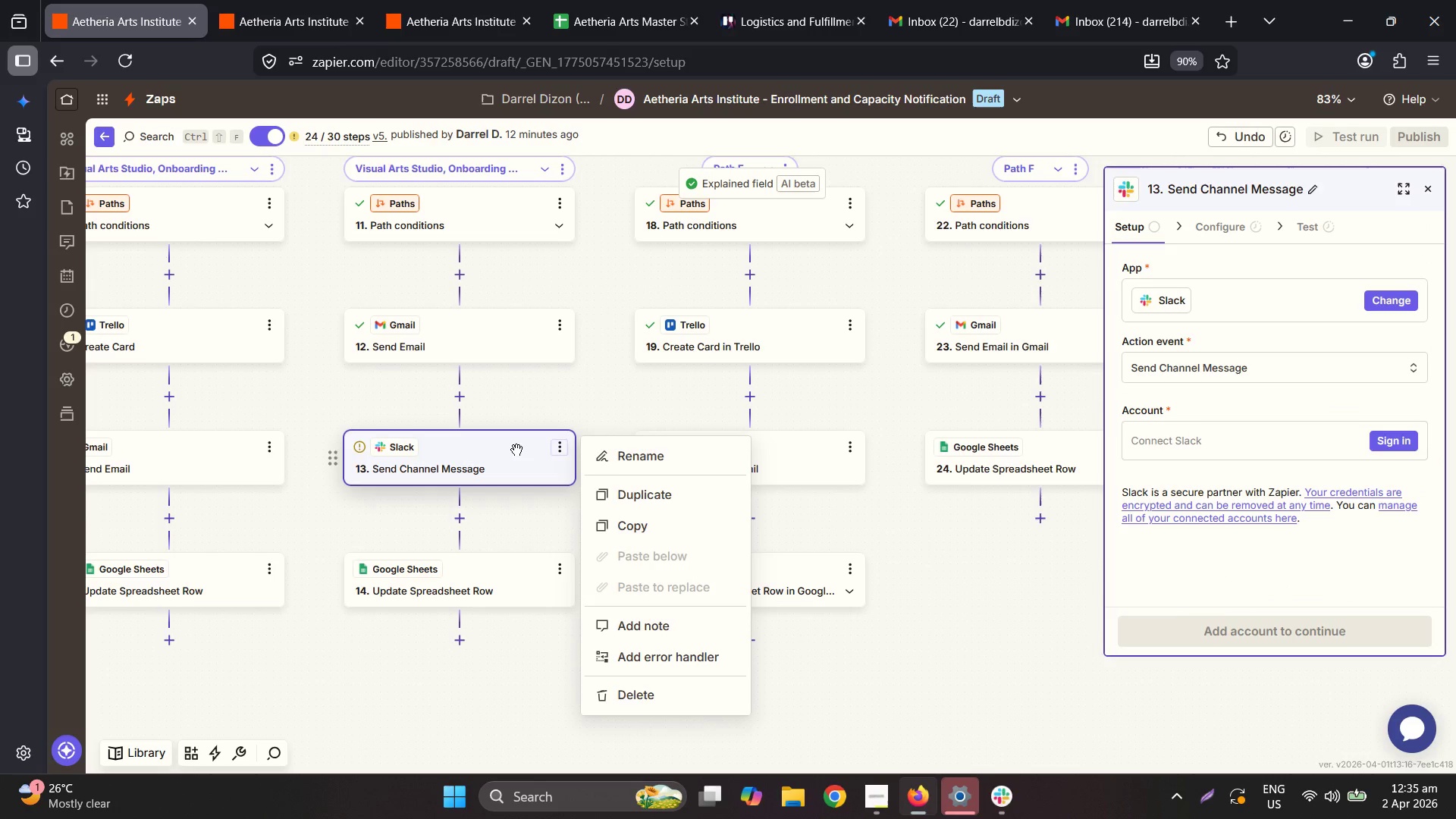 
double_click([516, 450])
 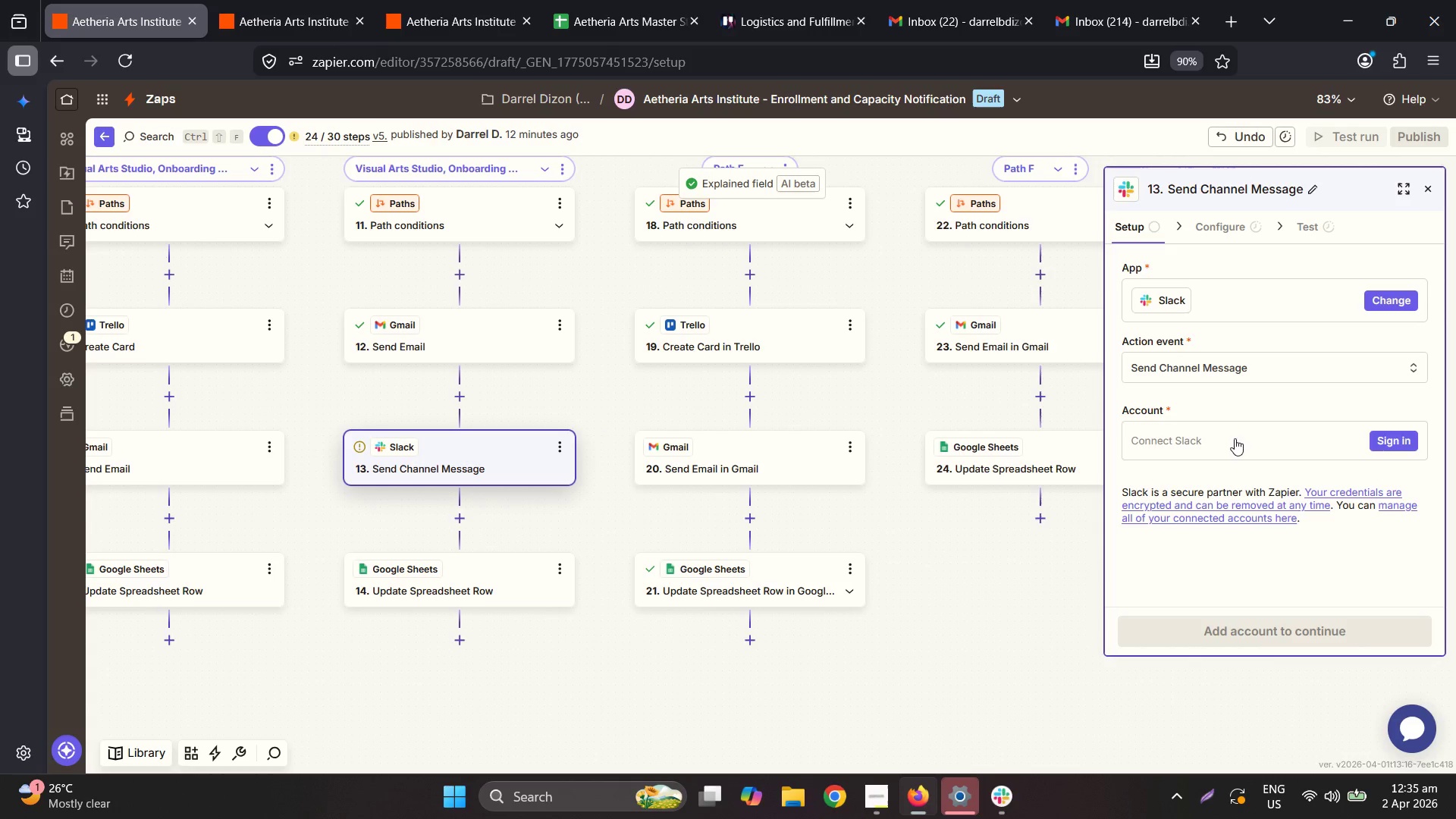 
left_click([1254, 427])
 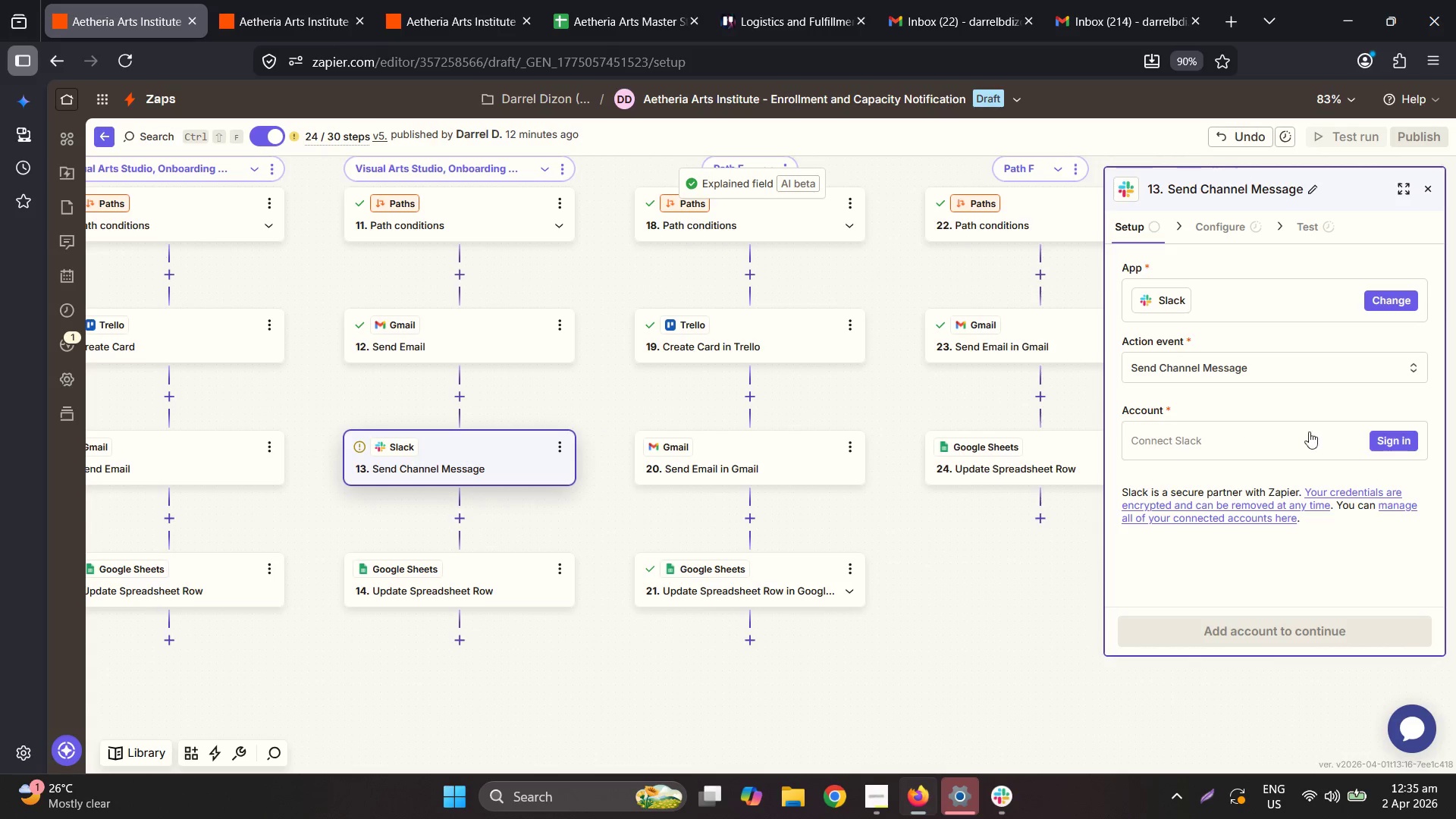 
mouse_move([1383, 438])
 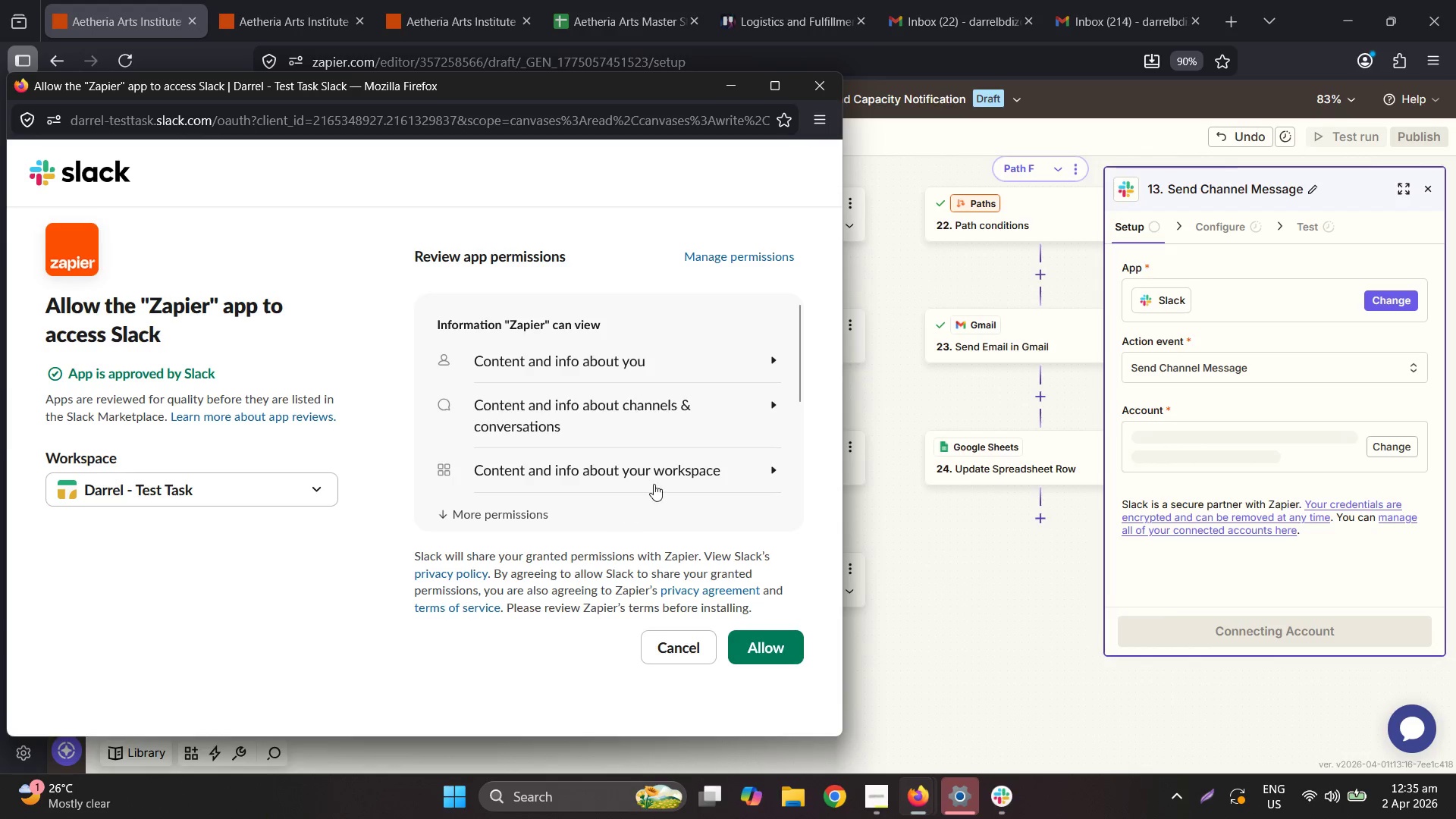 
wait(5.38)
 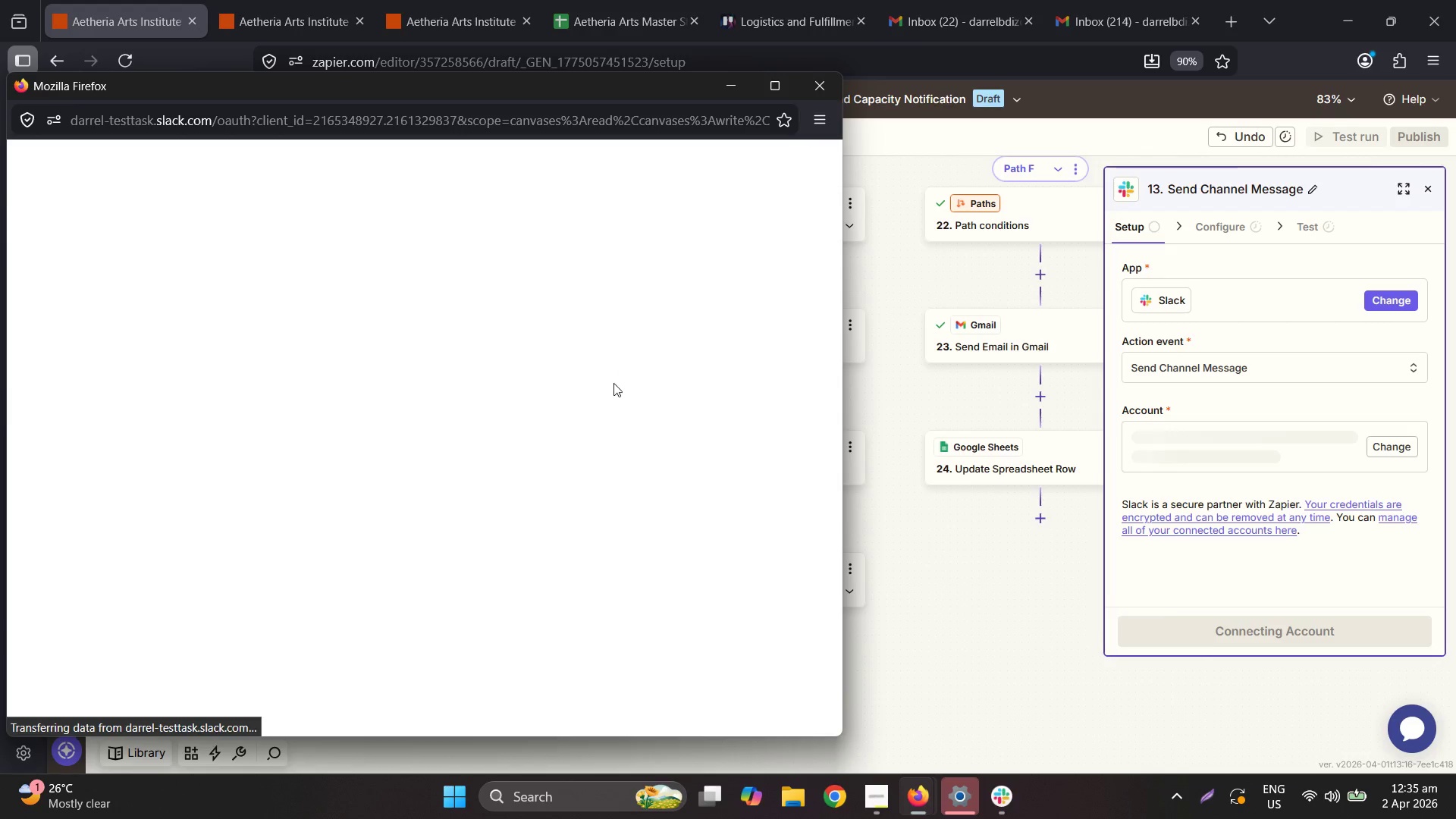 
left_click([221, 496])
 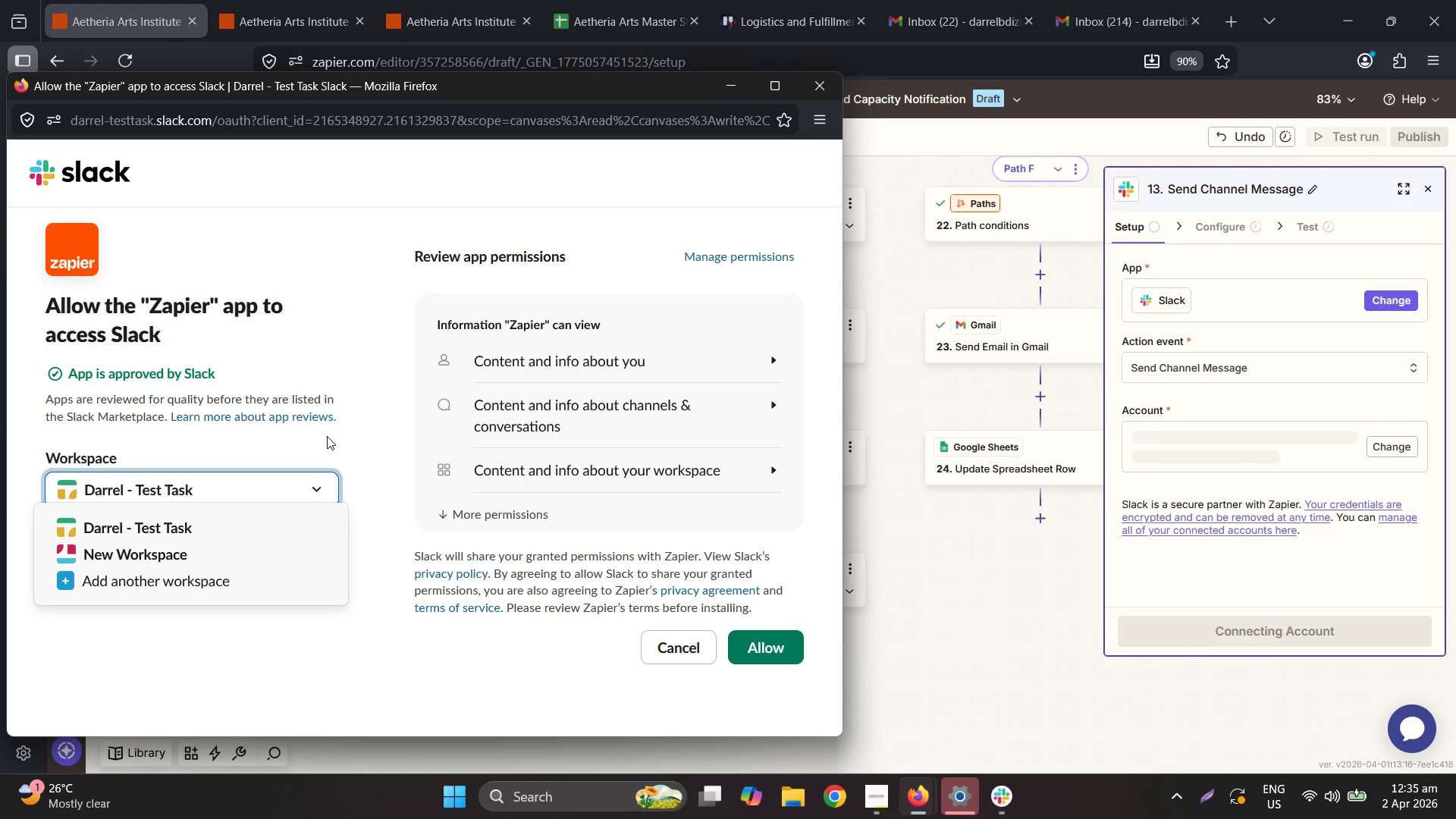 
left_click([327, 437])
 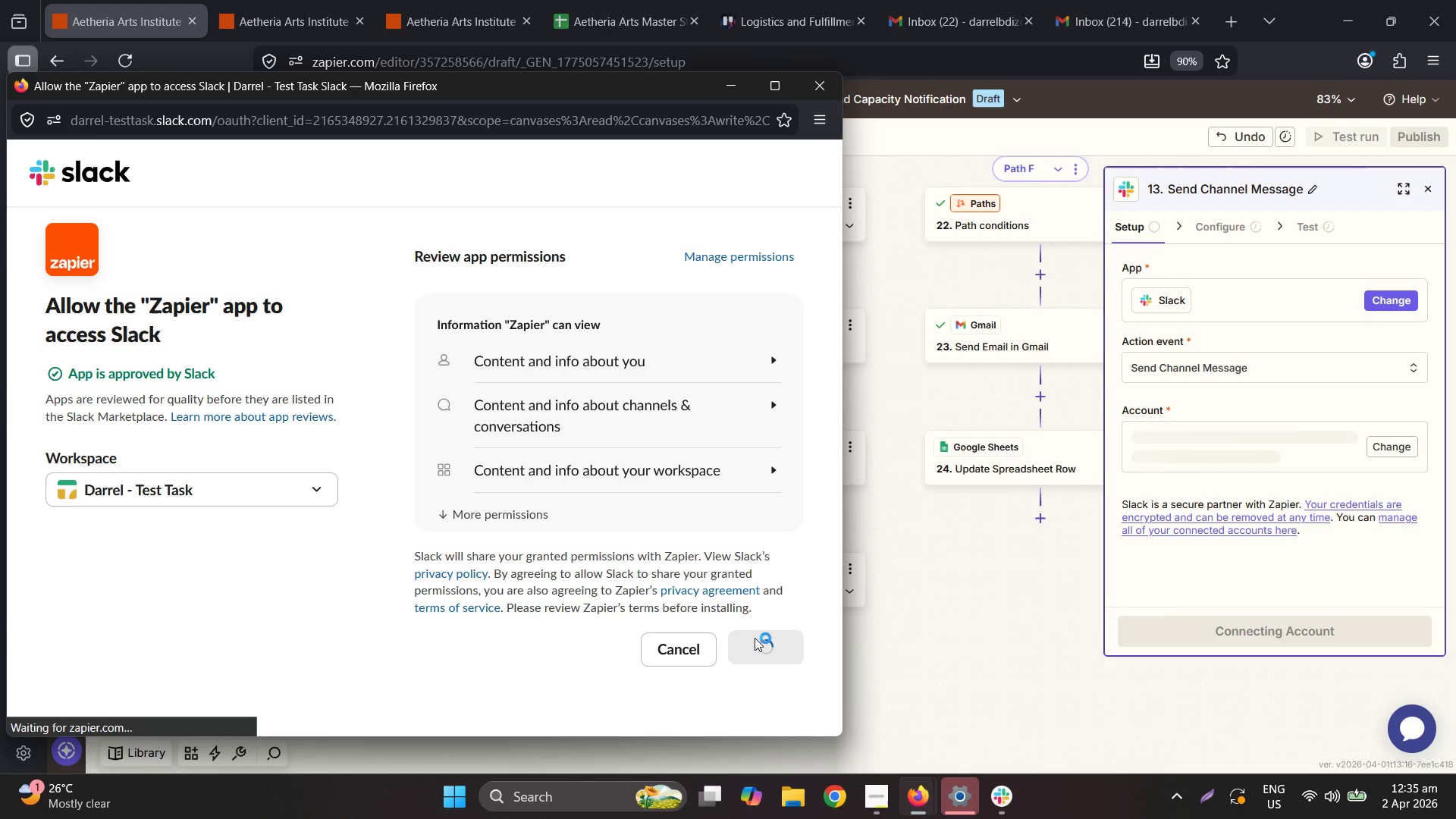 
wait(10.23)
 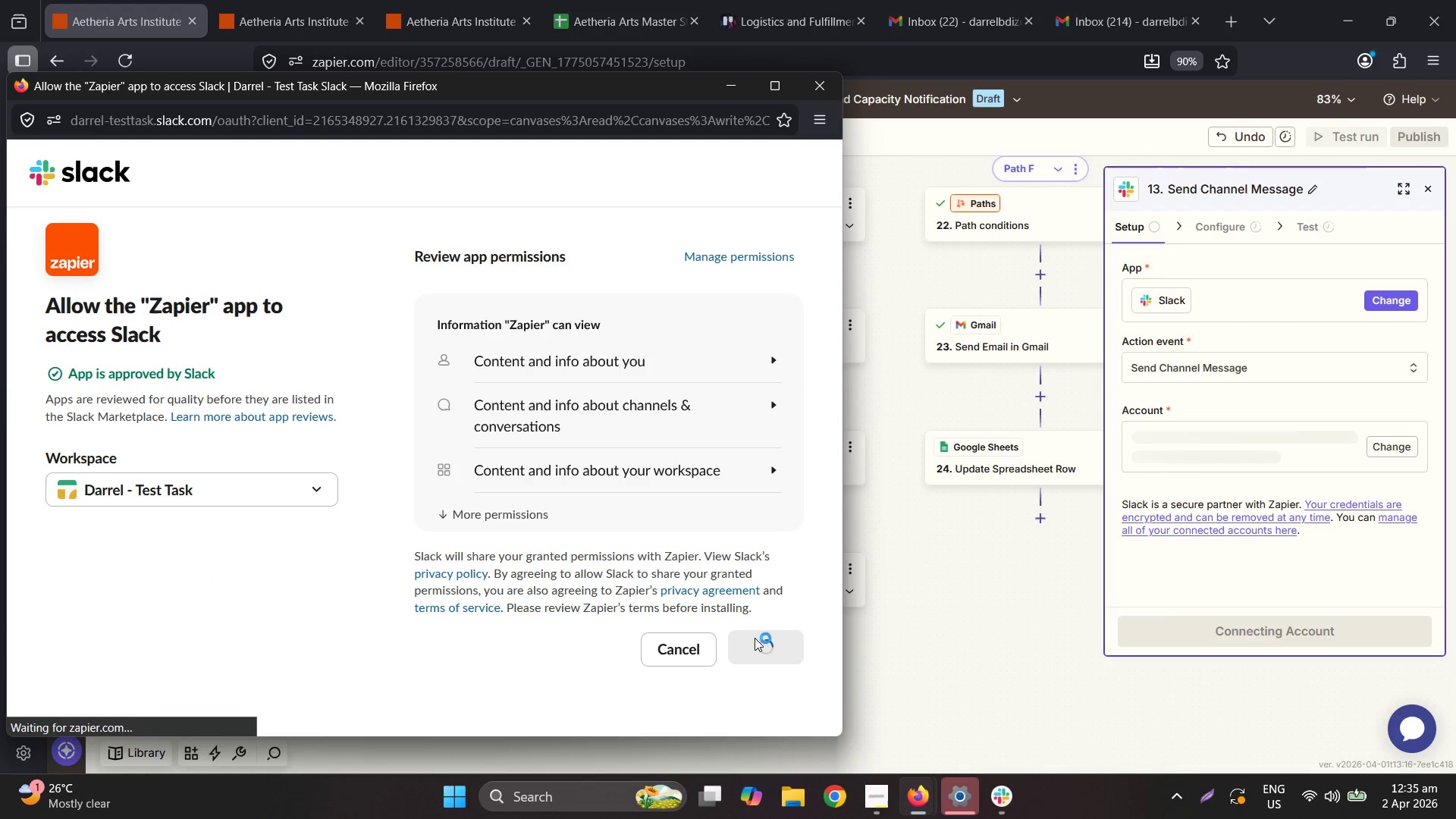 
left_click([1341, 636])
 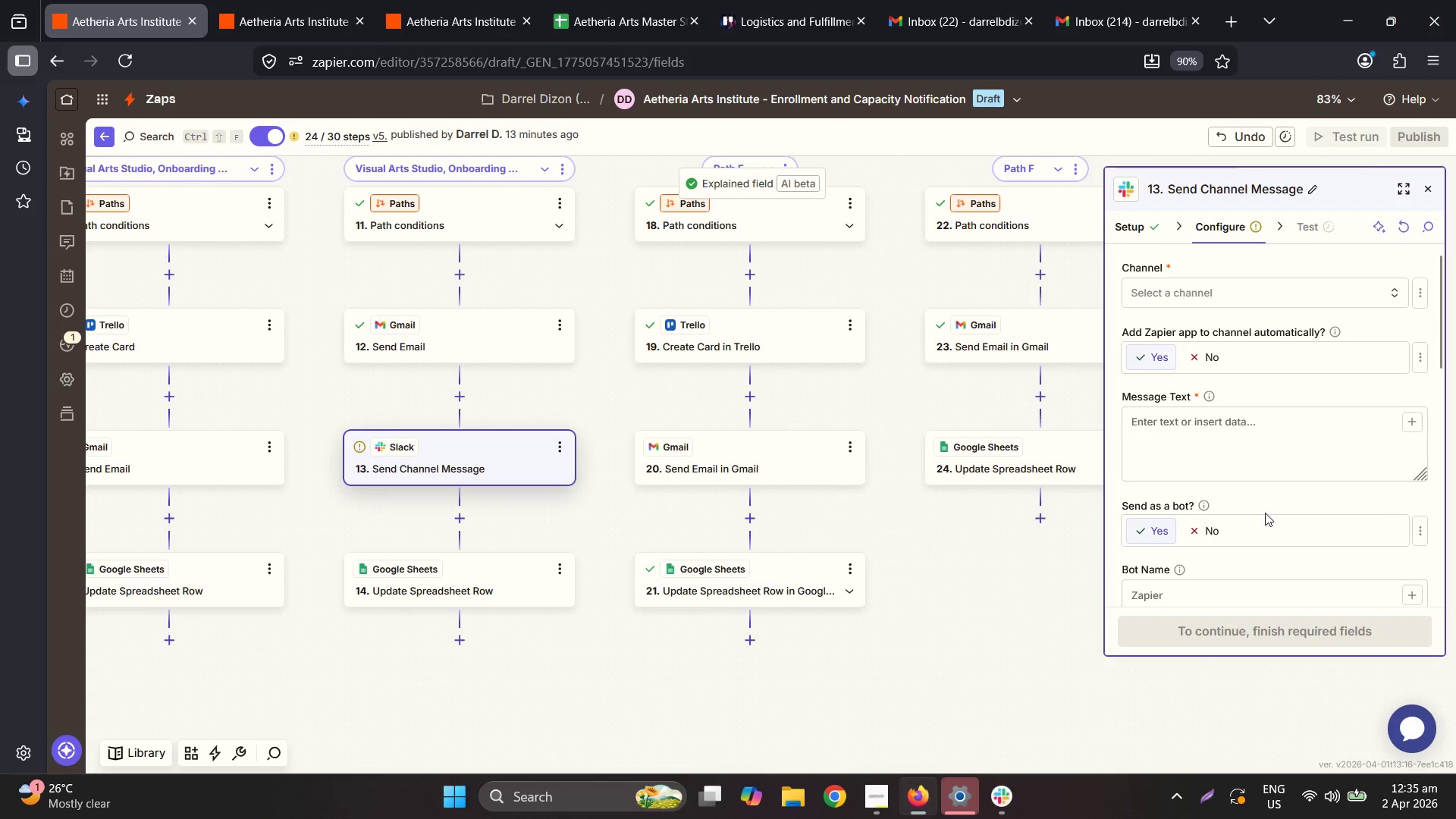 
left_click([1239, 283])
 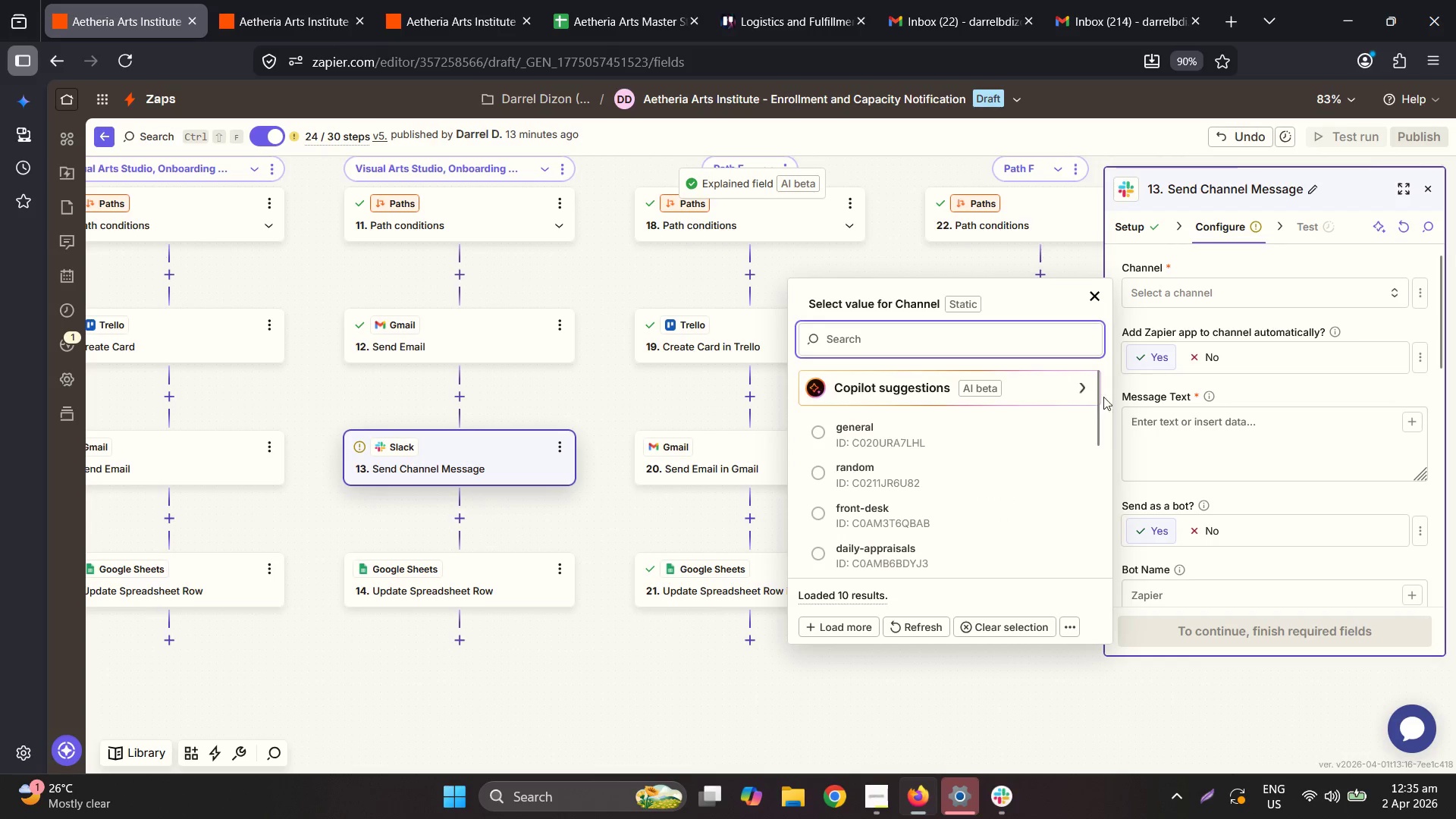 
scroll: coordinate [949, 510], scroll_direction: down, amount: 1.0
 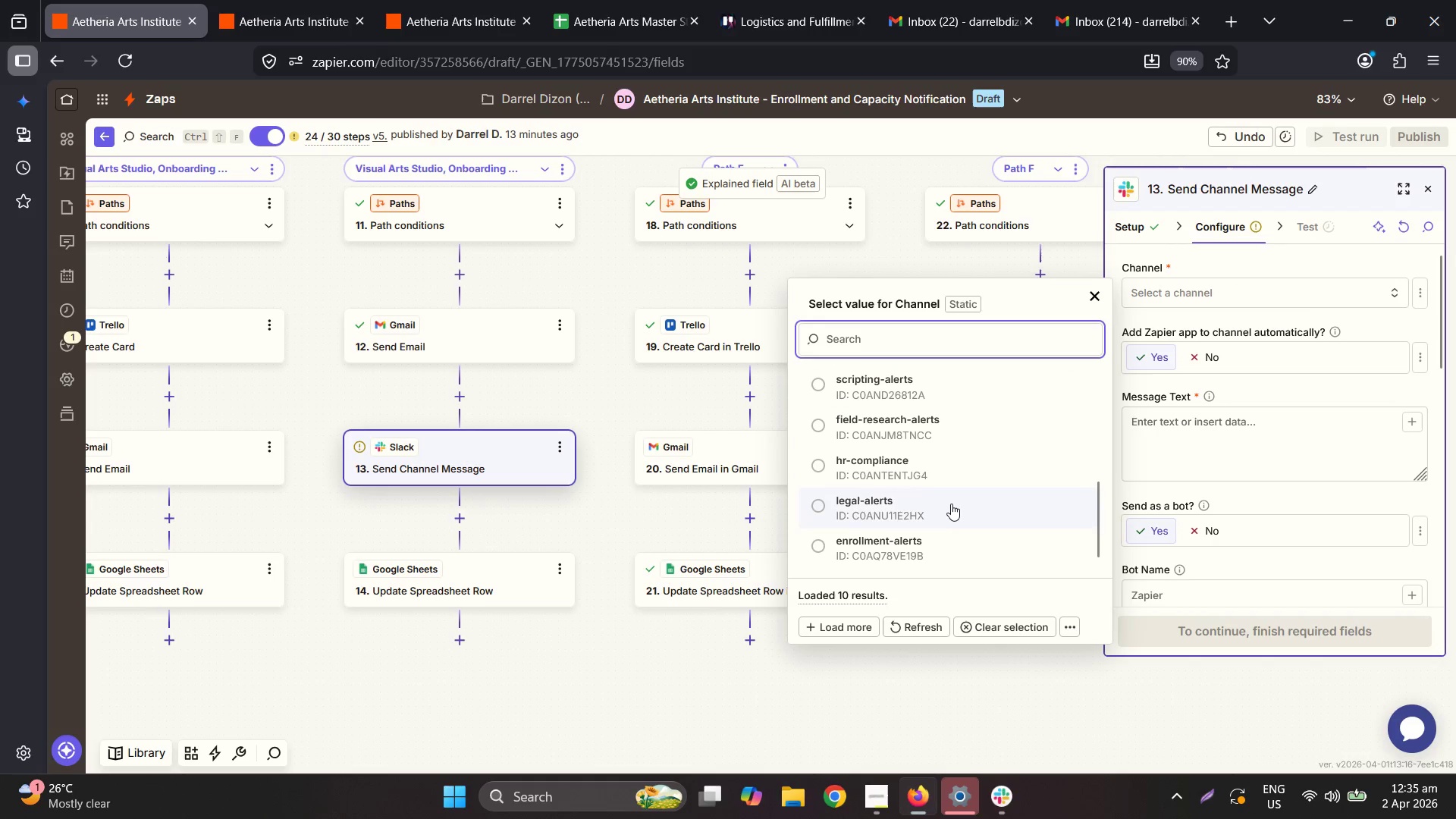 
left_click([912, 552])
 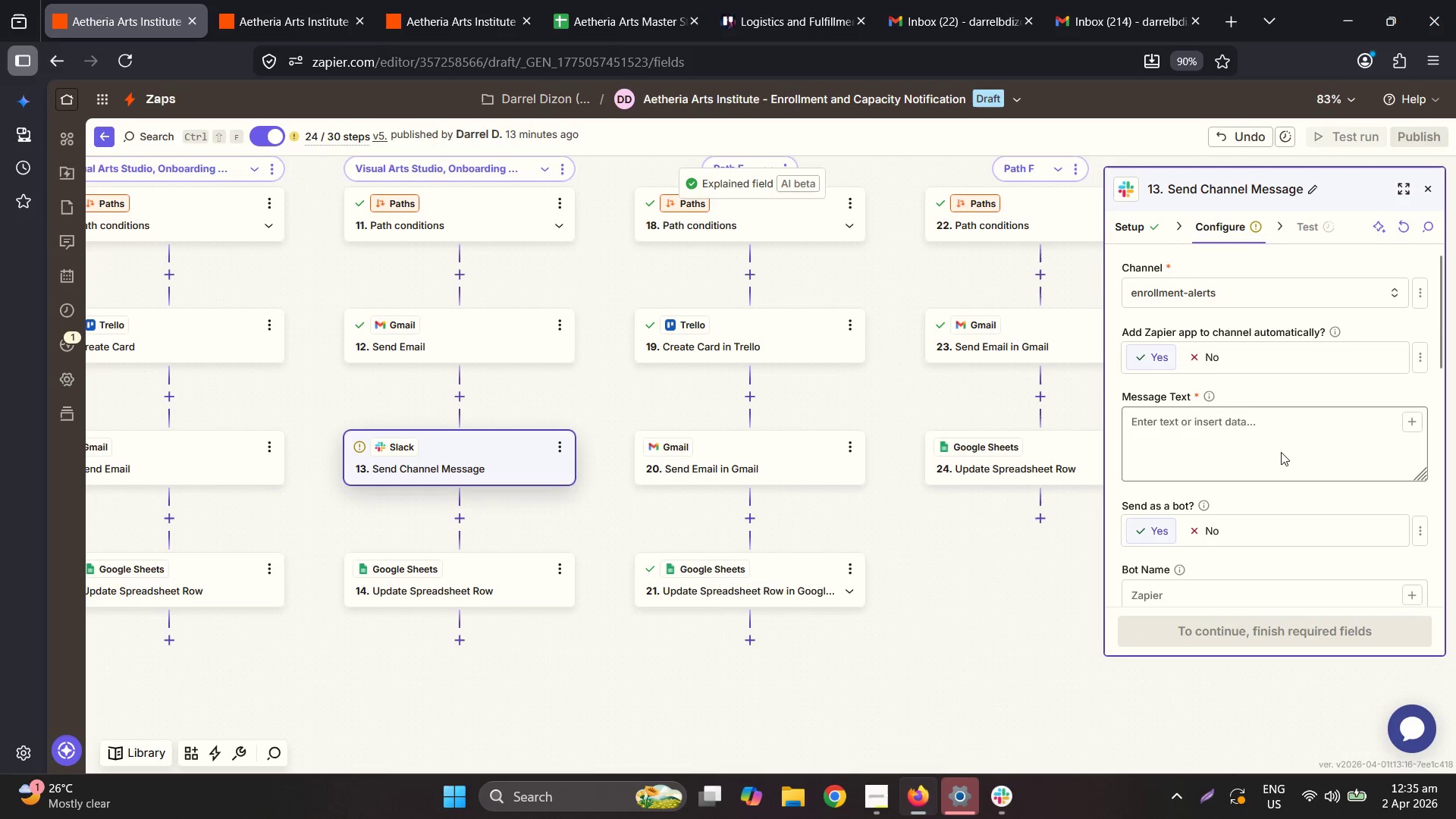 
scroll: coordinate [941, 519], scroll_direction: down, amount: 1.0
 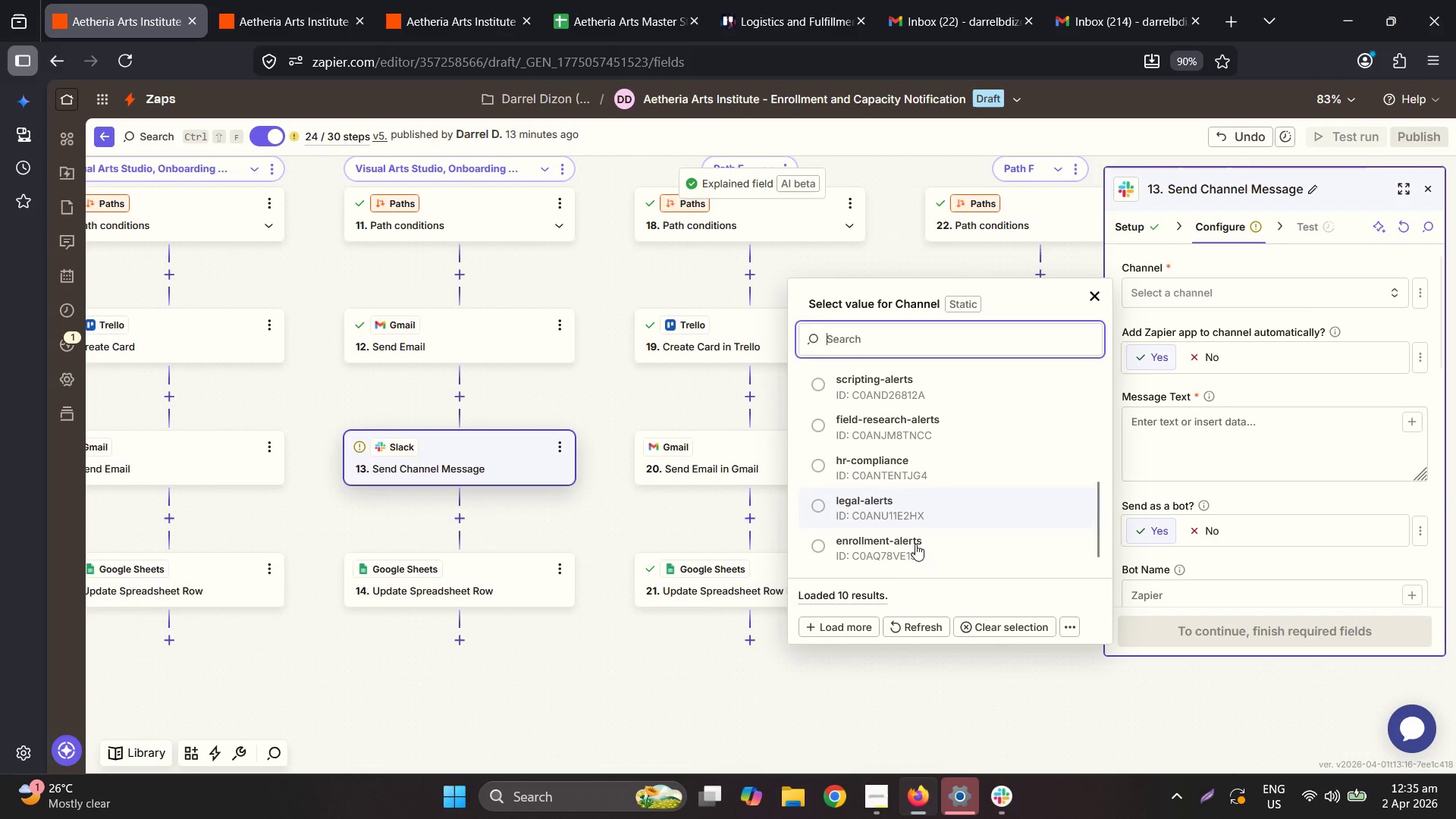 
double_click([1254, 443])
 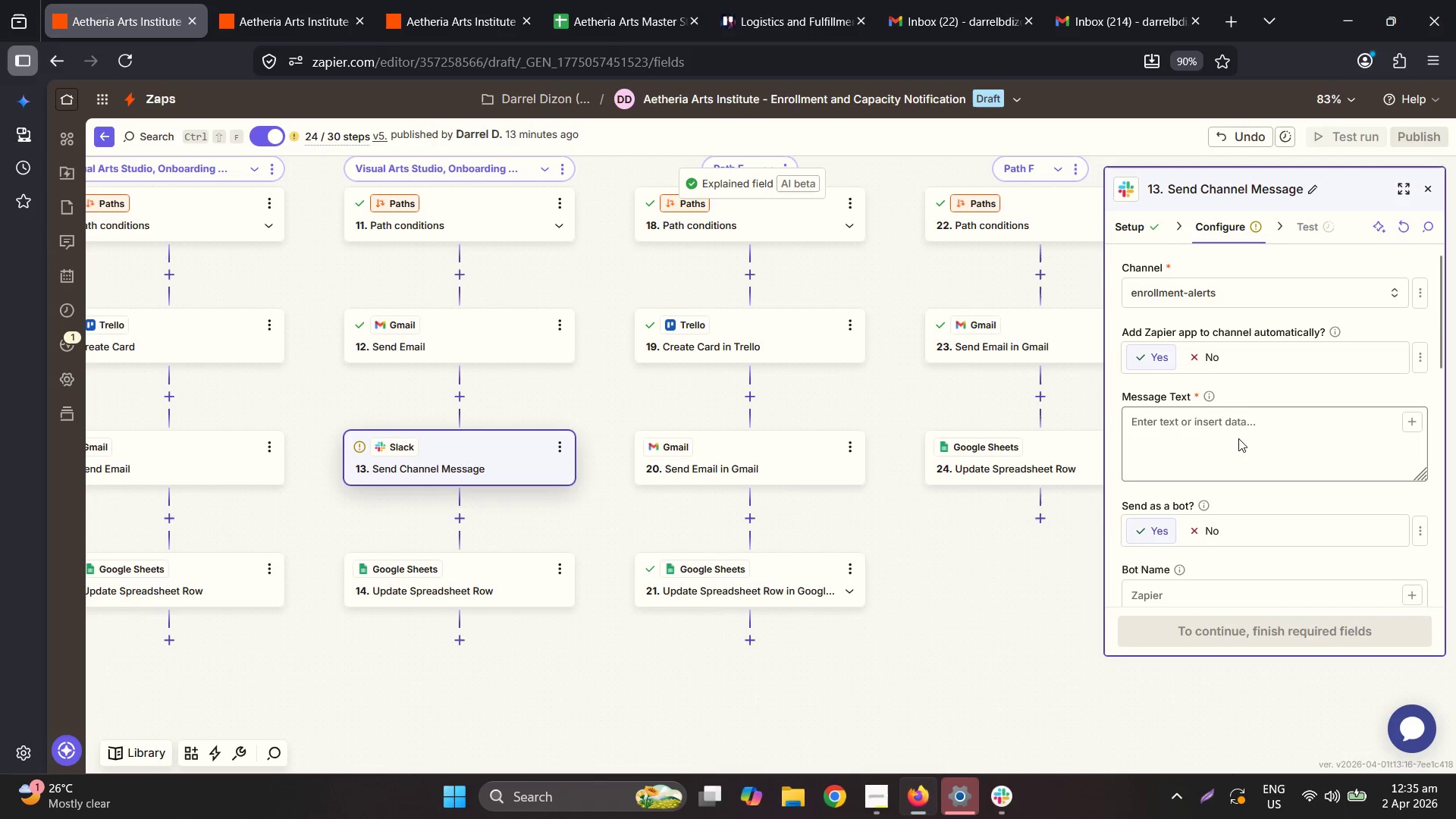 
triple_click([1238, 438])
 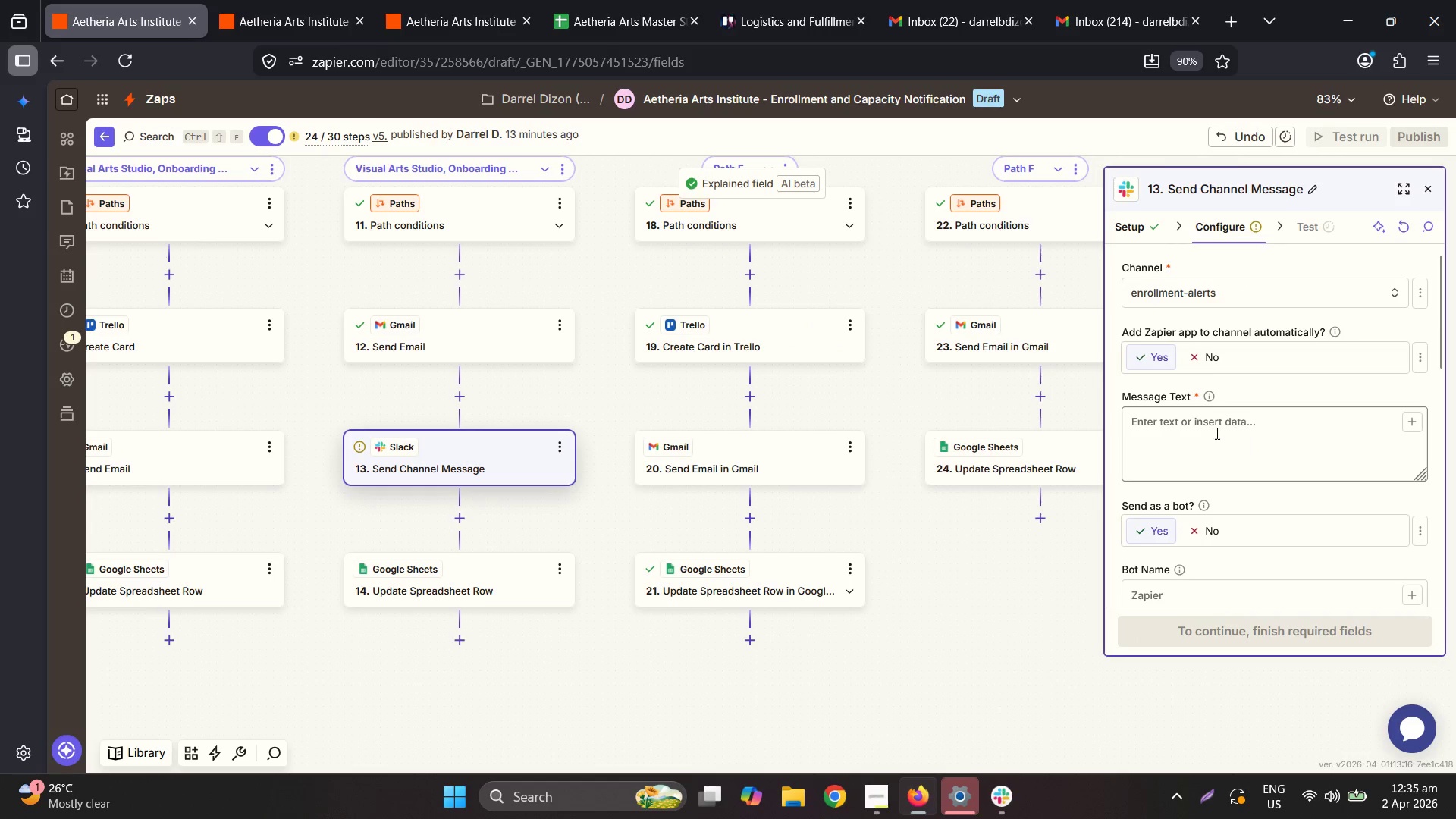 
triple_click([1211, 430])
 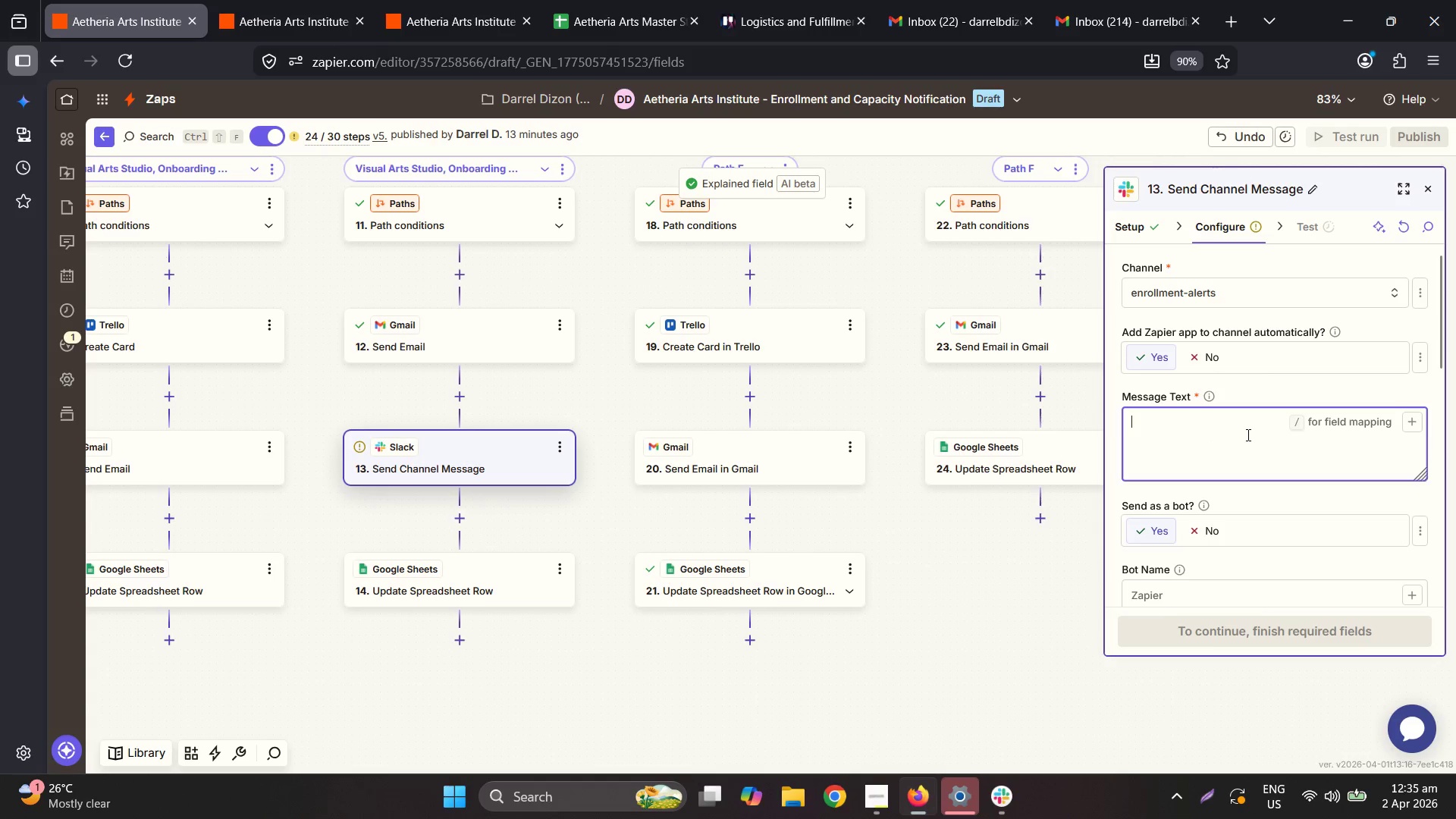 
wait(6.55)
 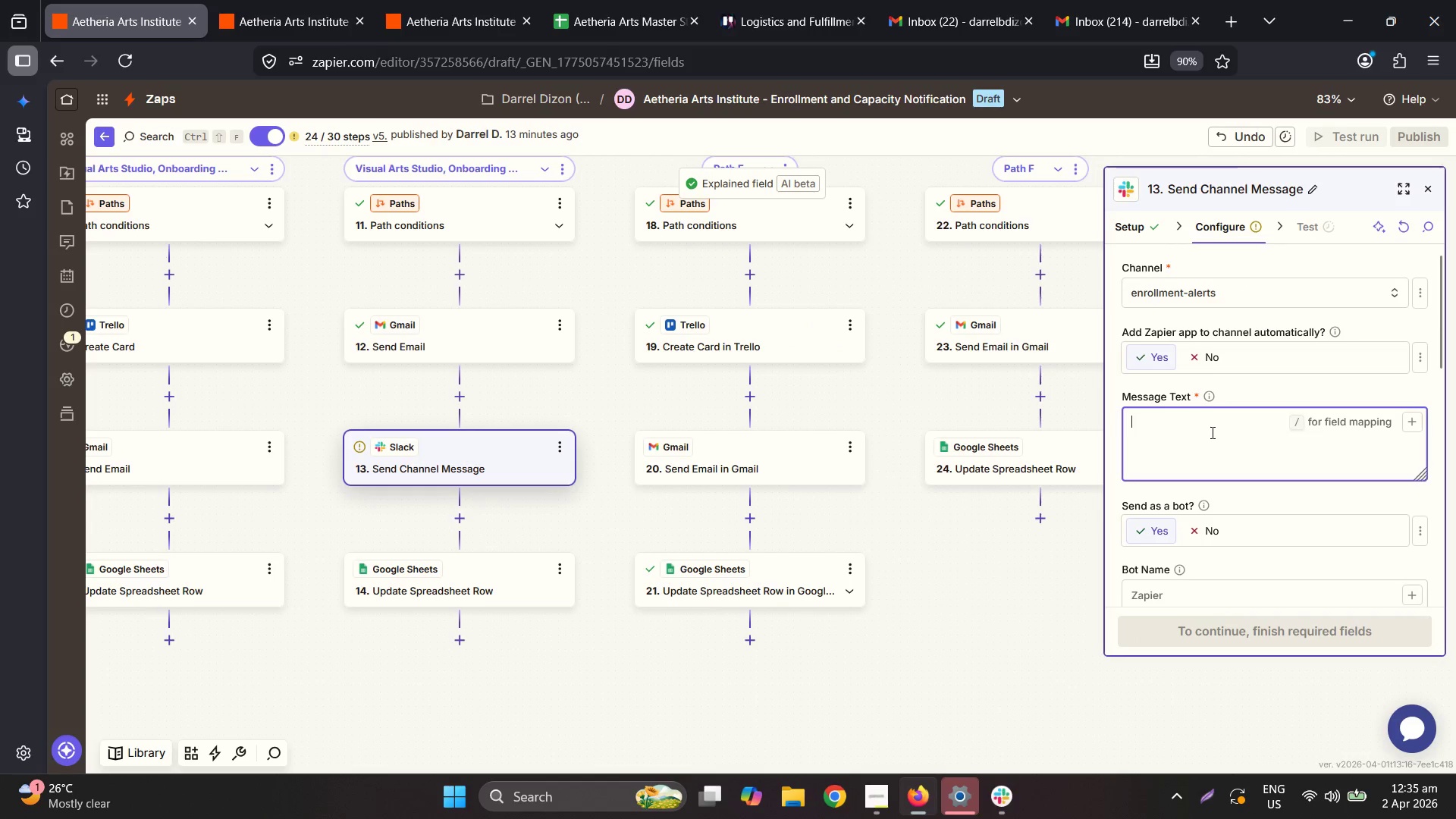 
hold_key(key=ShiftLeft, duration=1.25)
 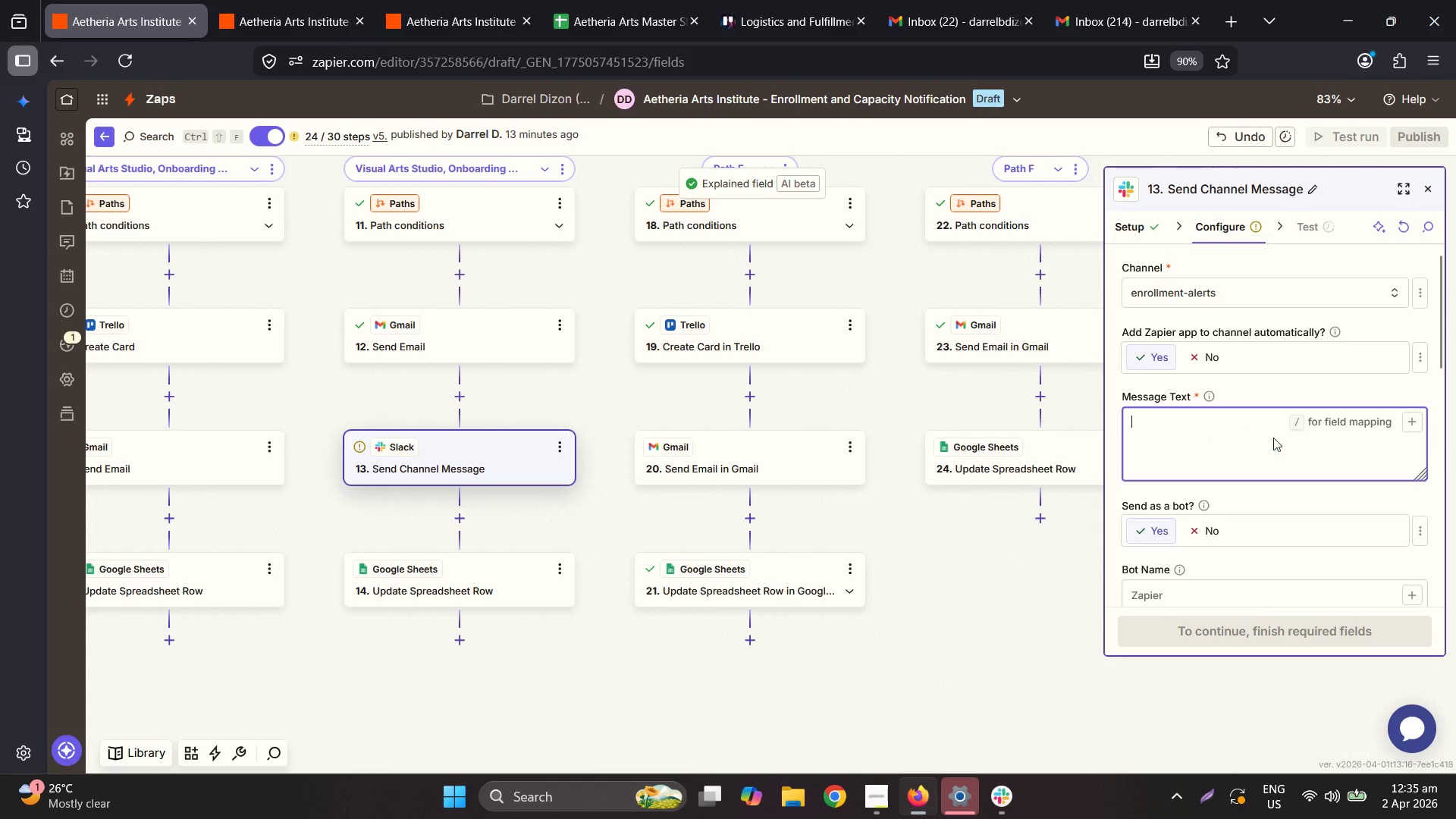 
scroll: coordinate [1274, 435], scroll_direction: up, amount: 2.0
 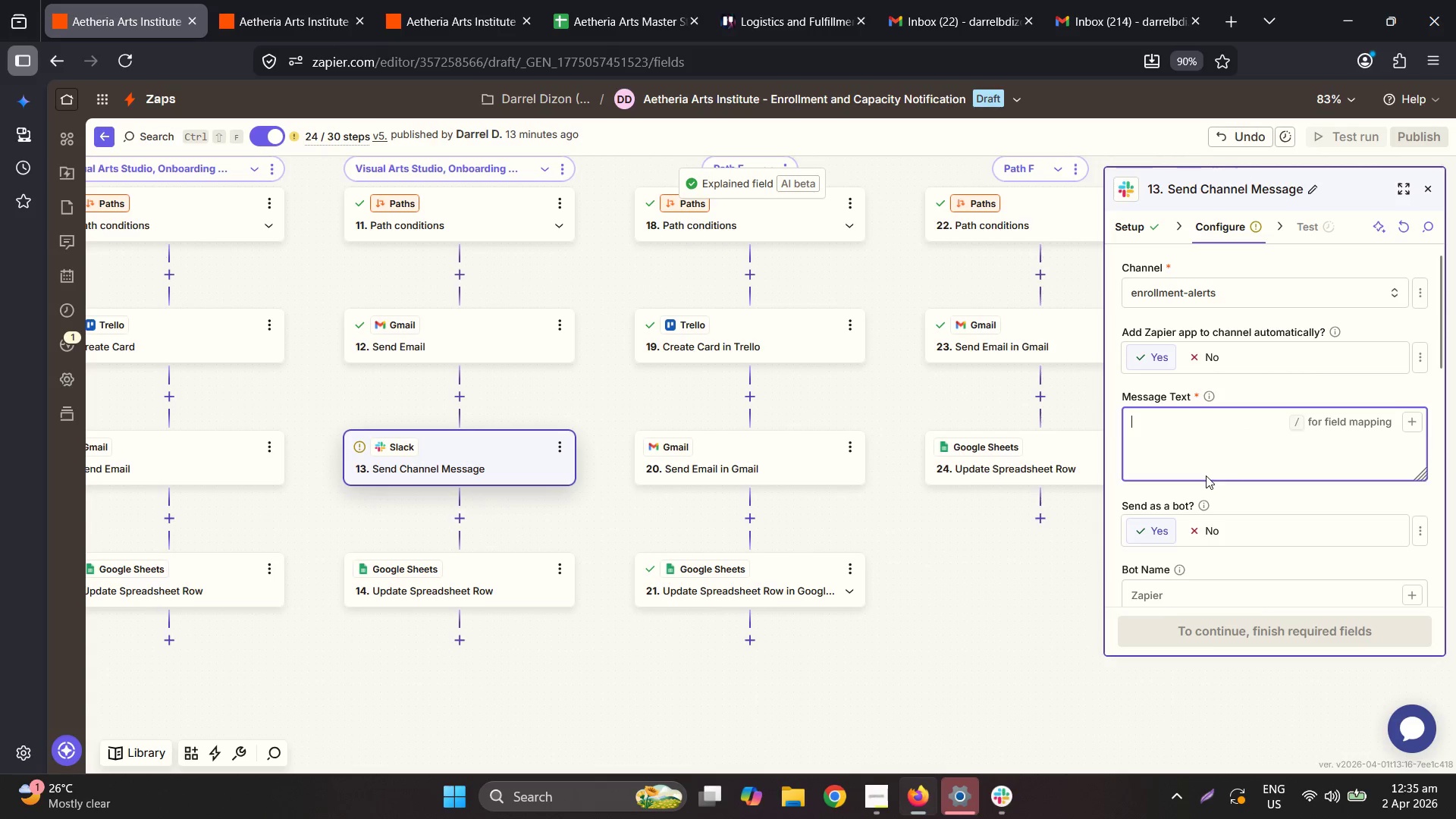 
type(UEGENT)
key(Backspace)
key(Backspace)
key(Backspace)
key(Backspace)
key(Backspace)
type(RGENT: ENORL)
 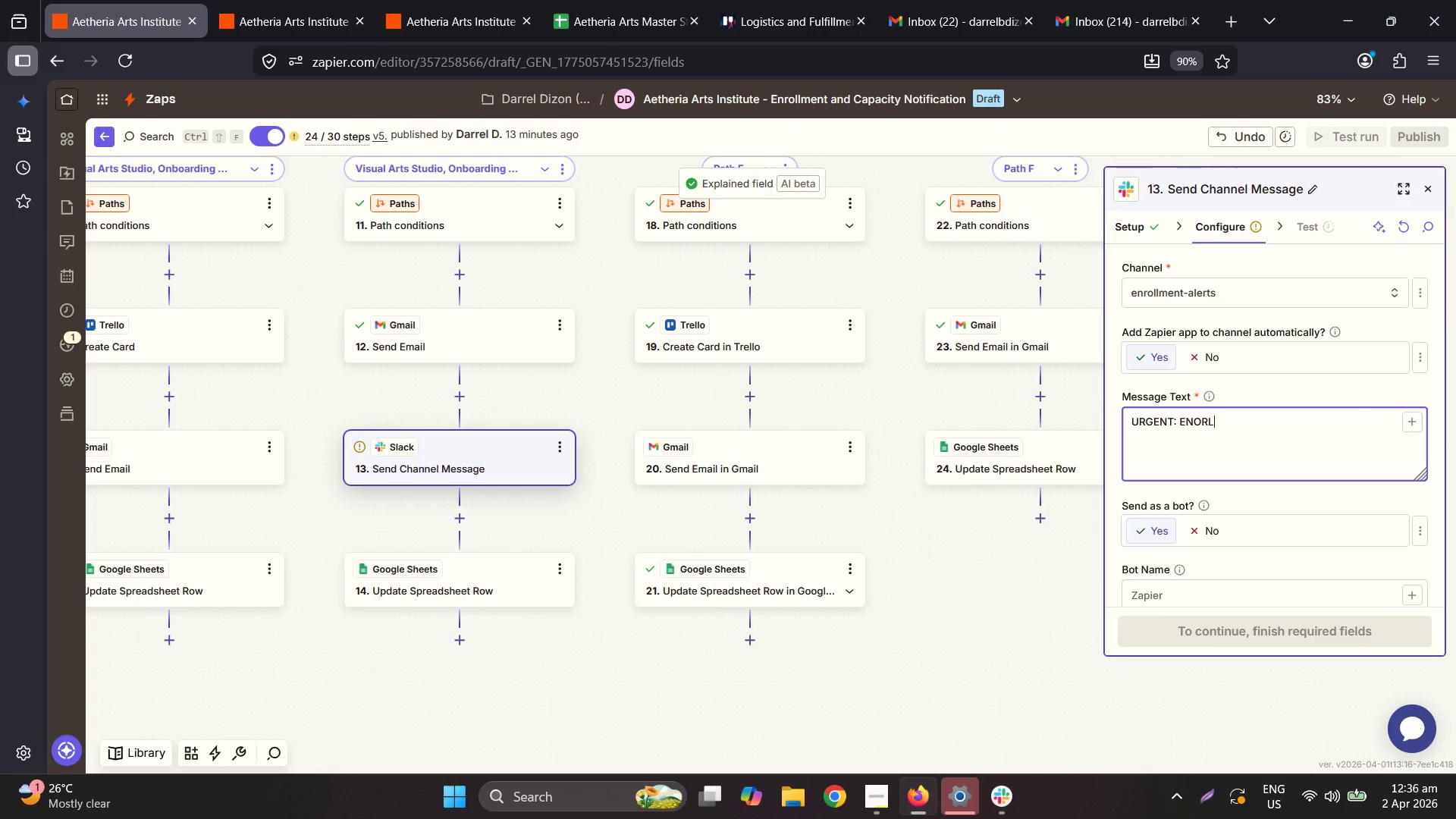 
wait(5.05)
 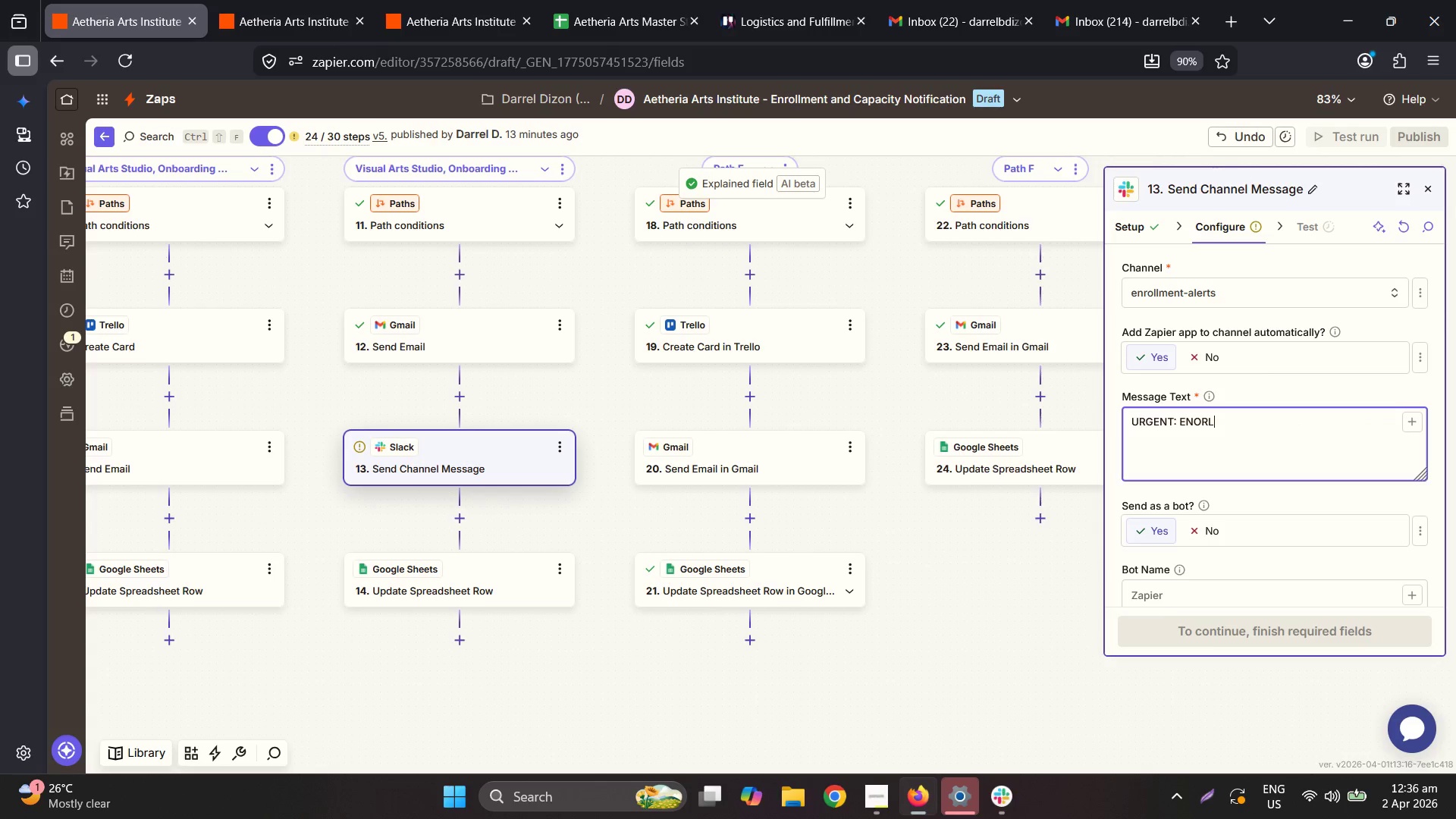 
key(Backspace)
key(Backspace)
key(Backspace)
type(ROLLMENT BO)
key(Backspace)
type(LOCKED)
 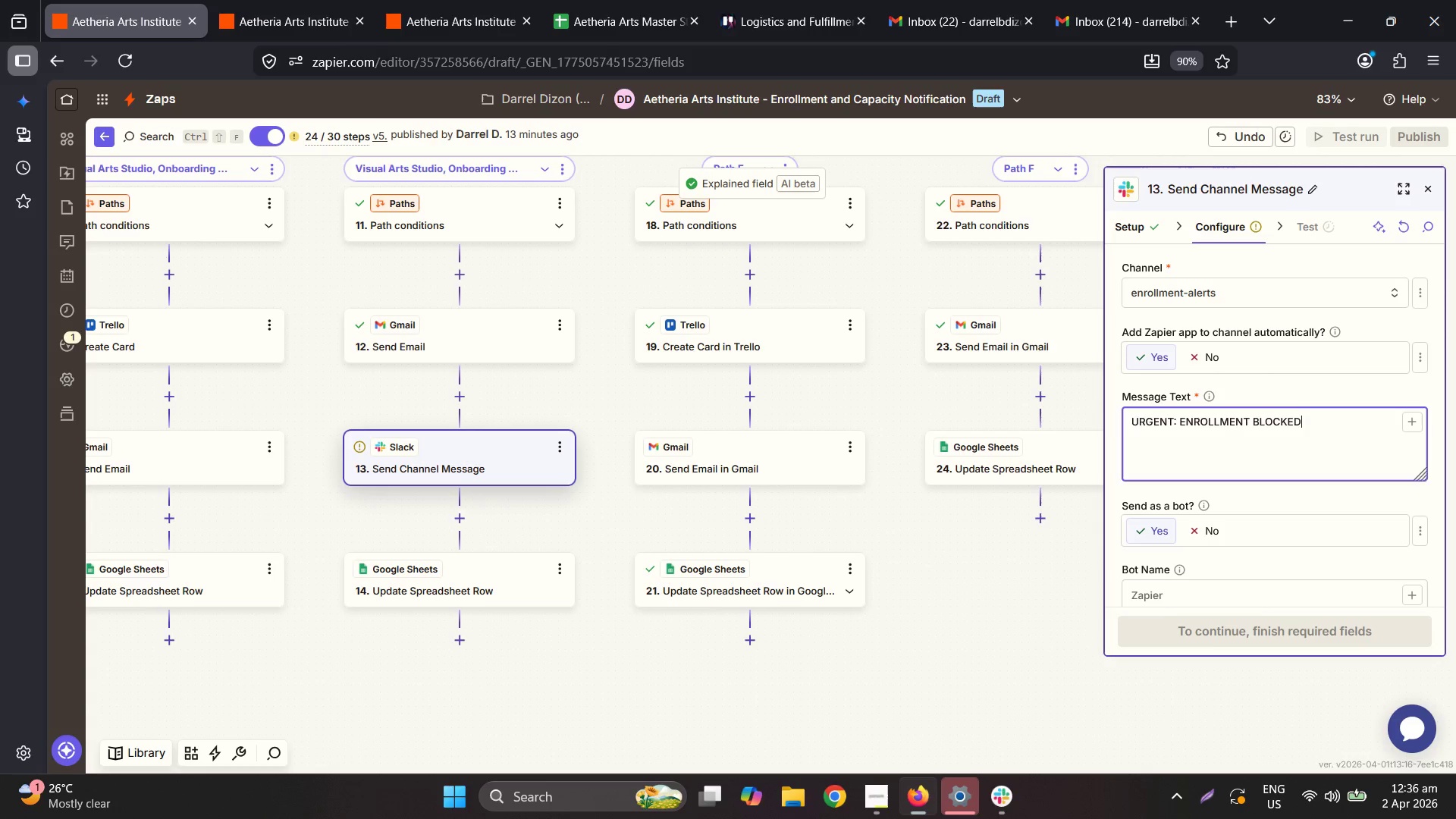 
key(Enter)
 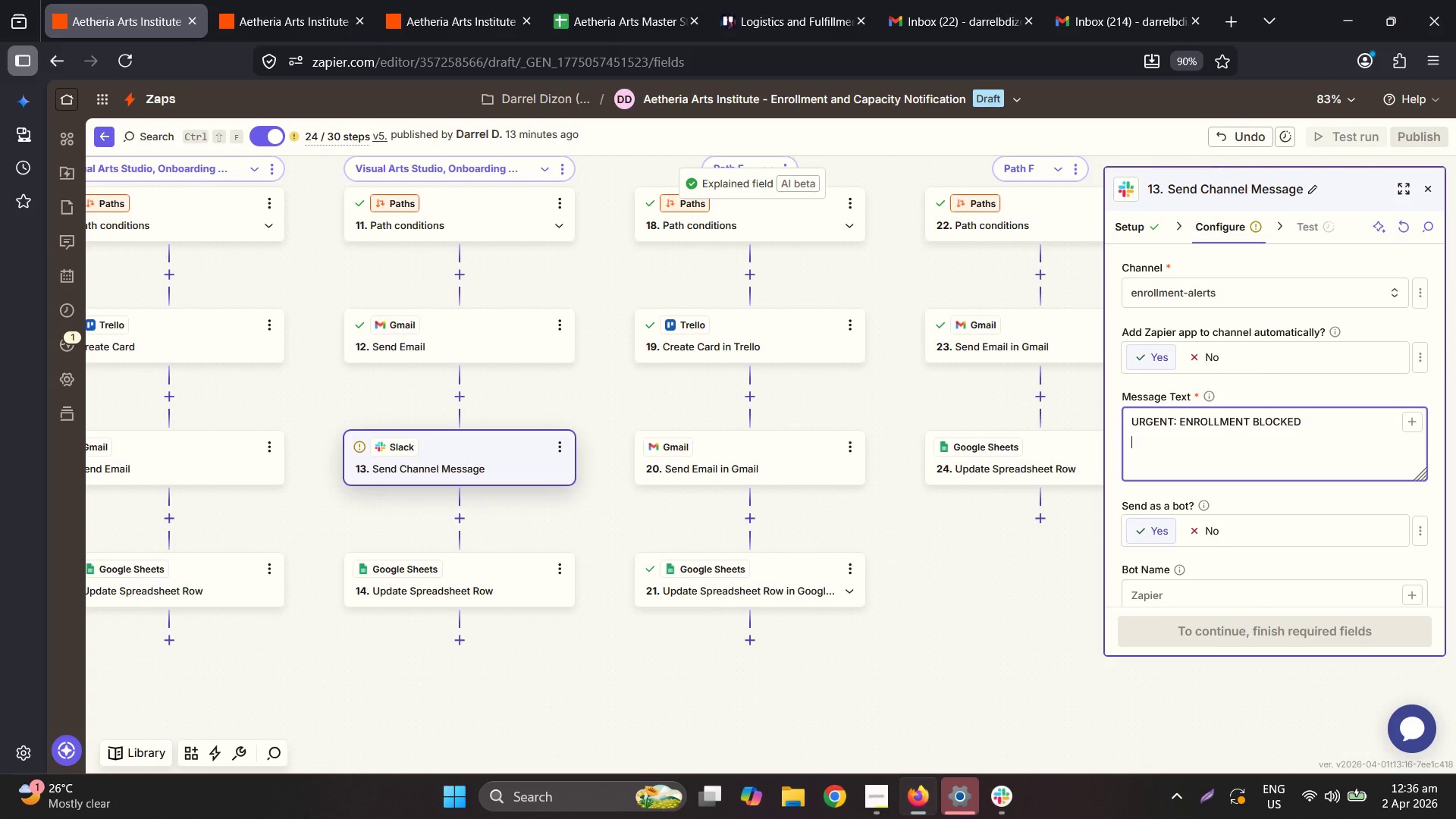 
type(Student name)
key(Backspace)
key(Backspace)
key(Backspace)
key(Backspace)
type(Name: )
 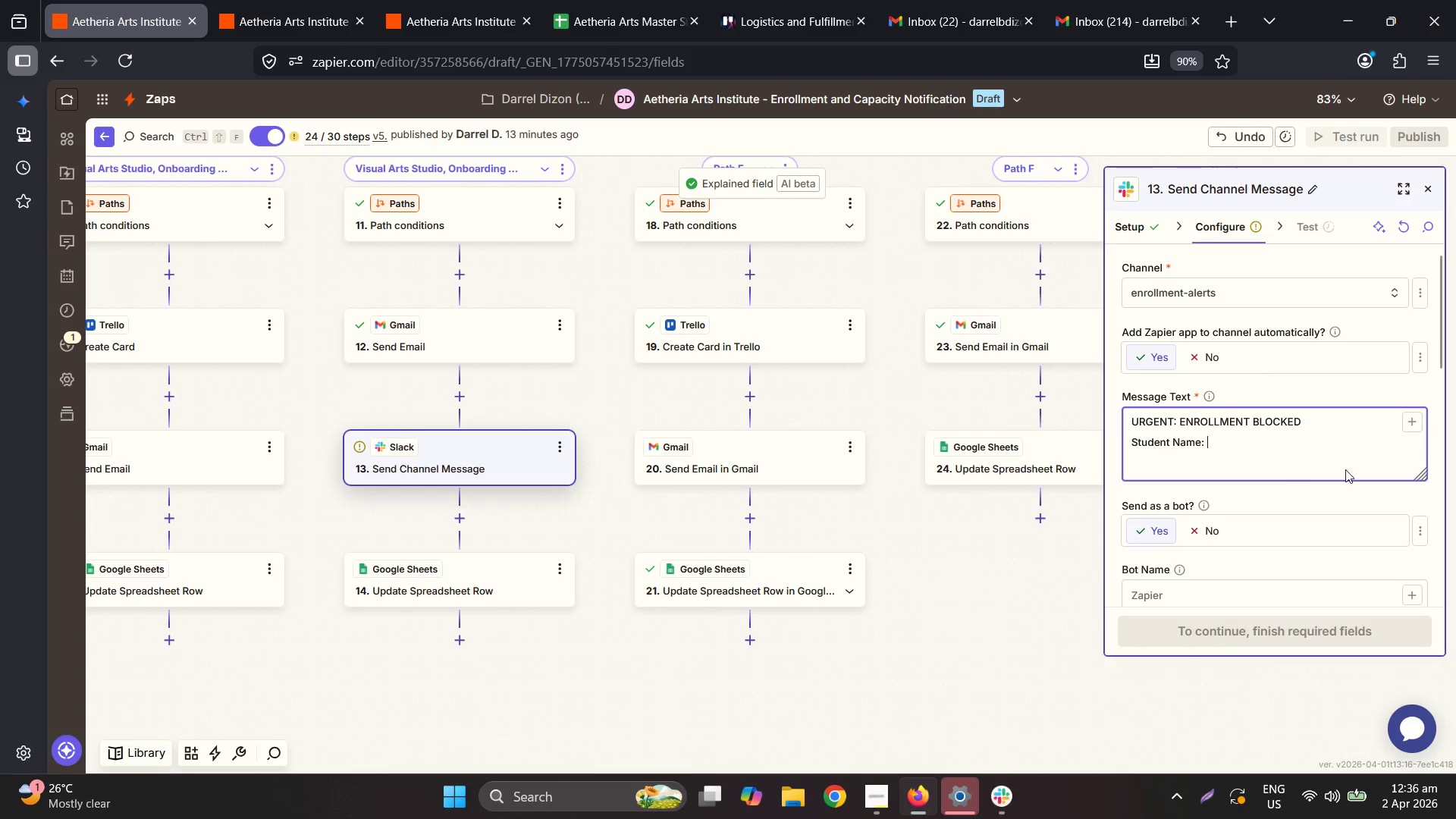 
double_click([1412, 416])
 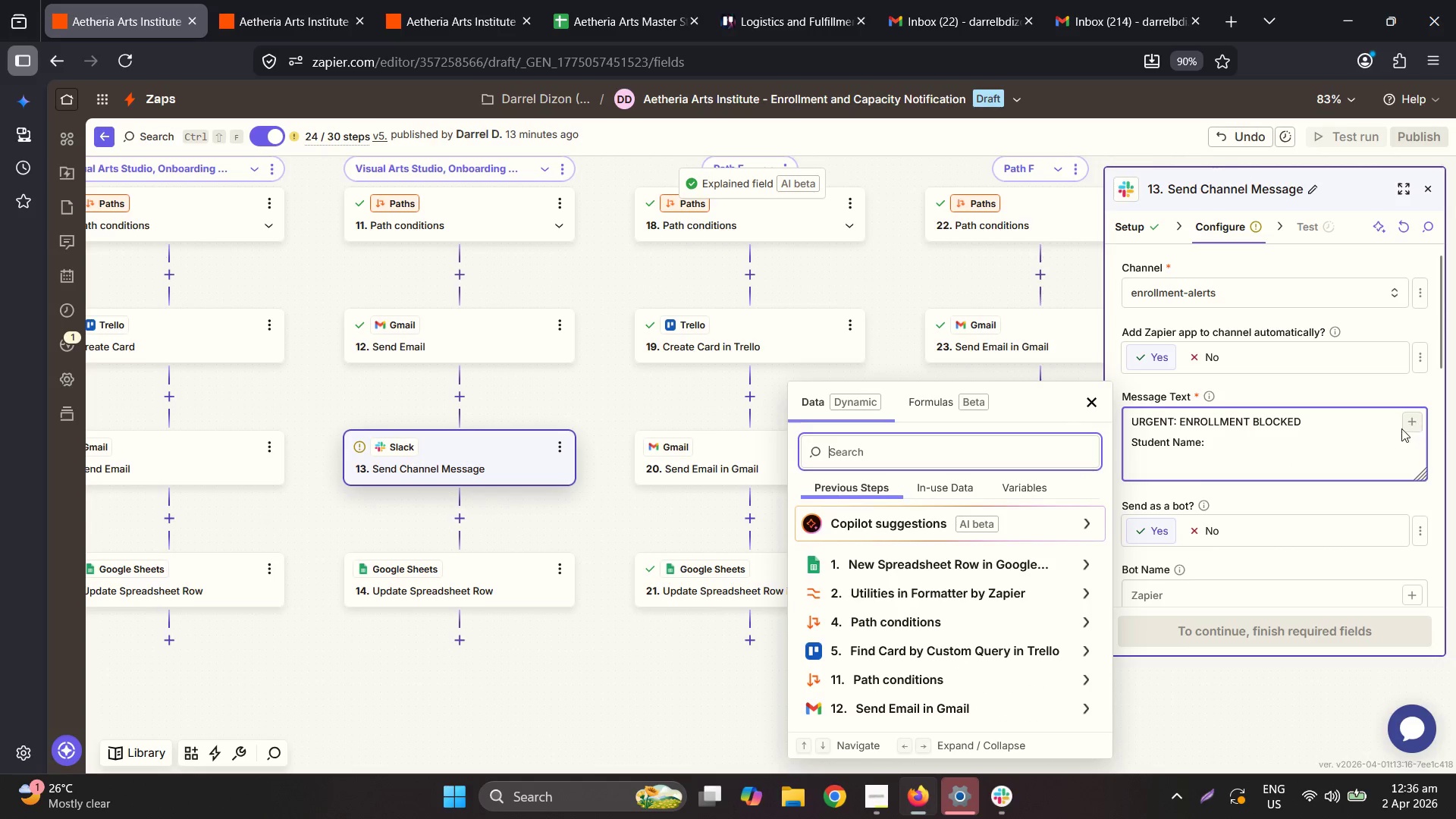 
left_click([1340, 448])
 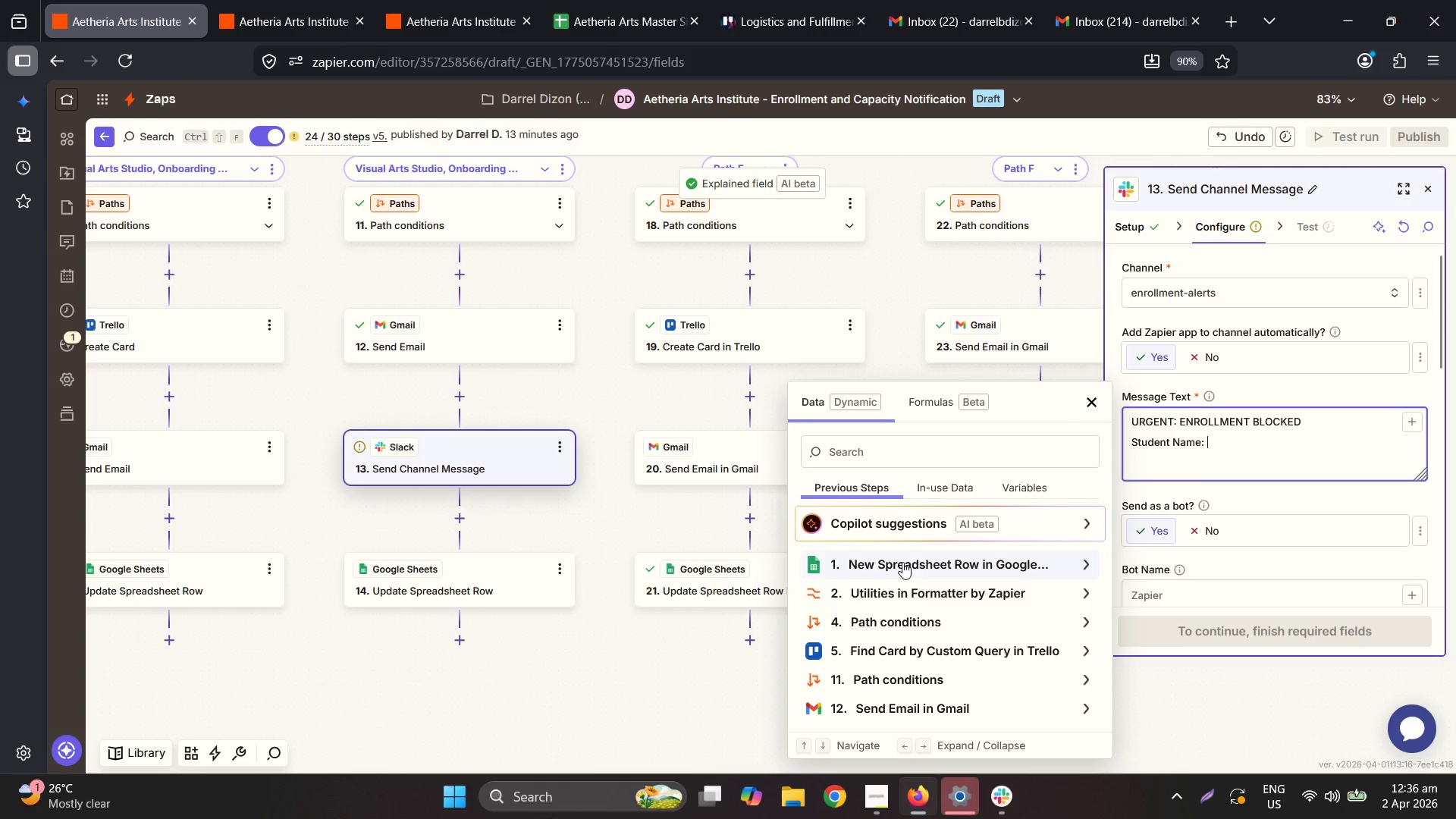 
left_click([902, 561])
 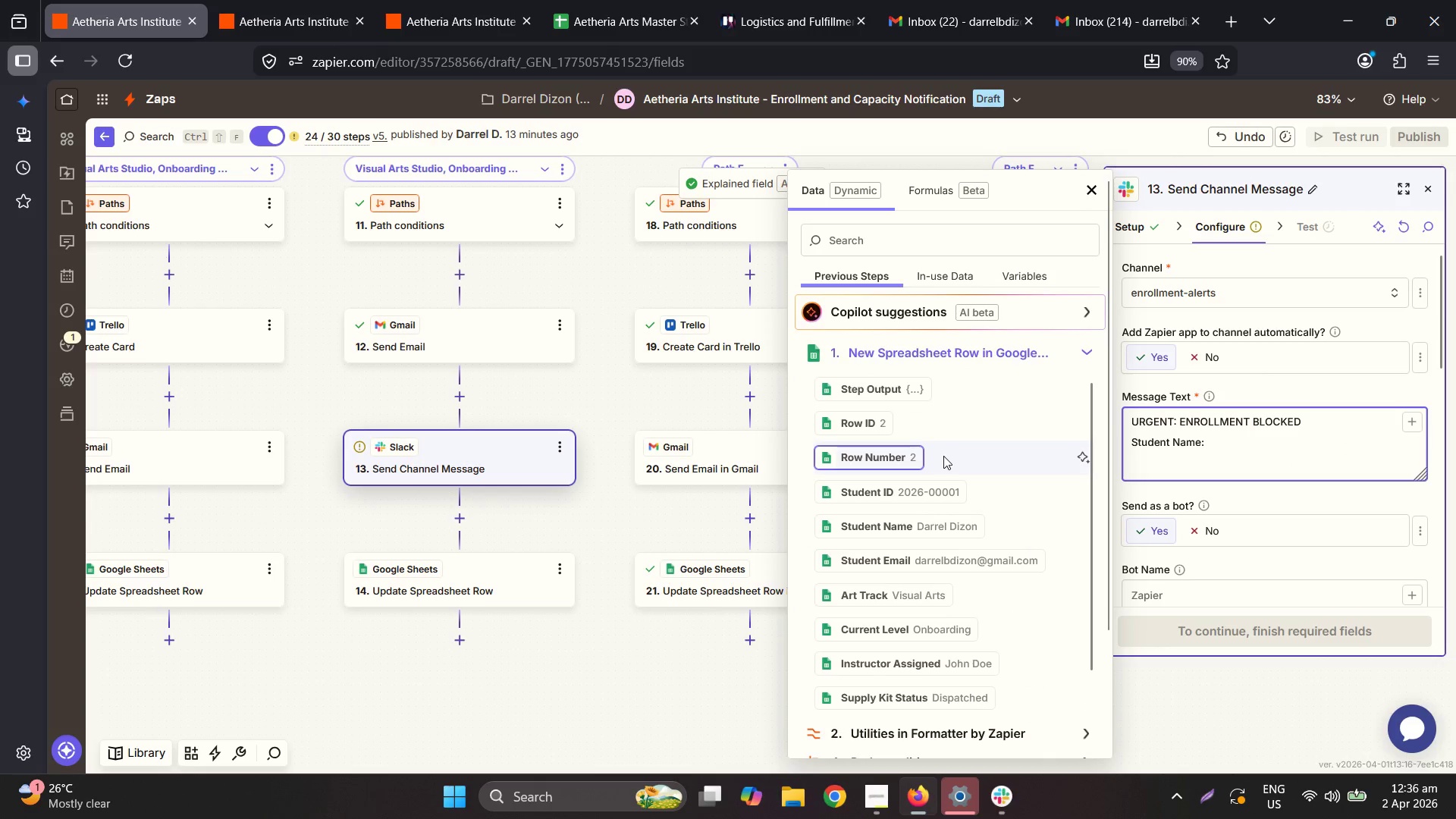 
left_click([927, 519])
 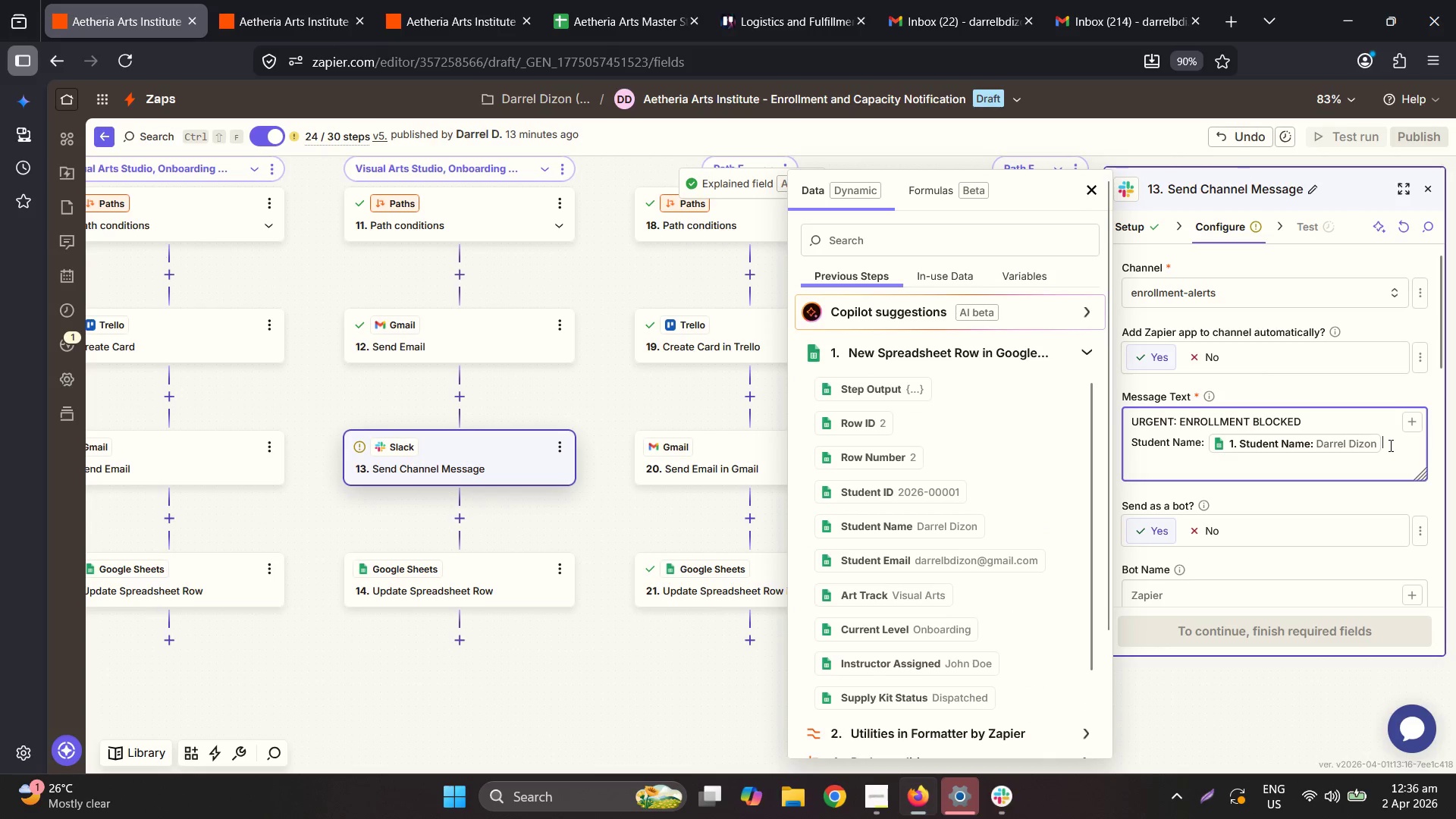 
key(Enter)
 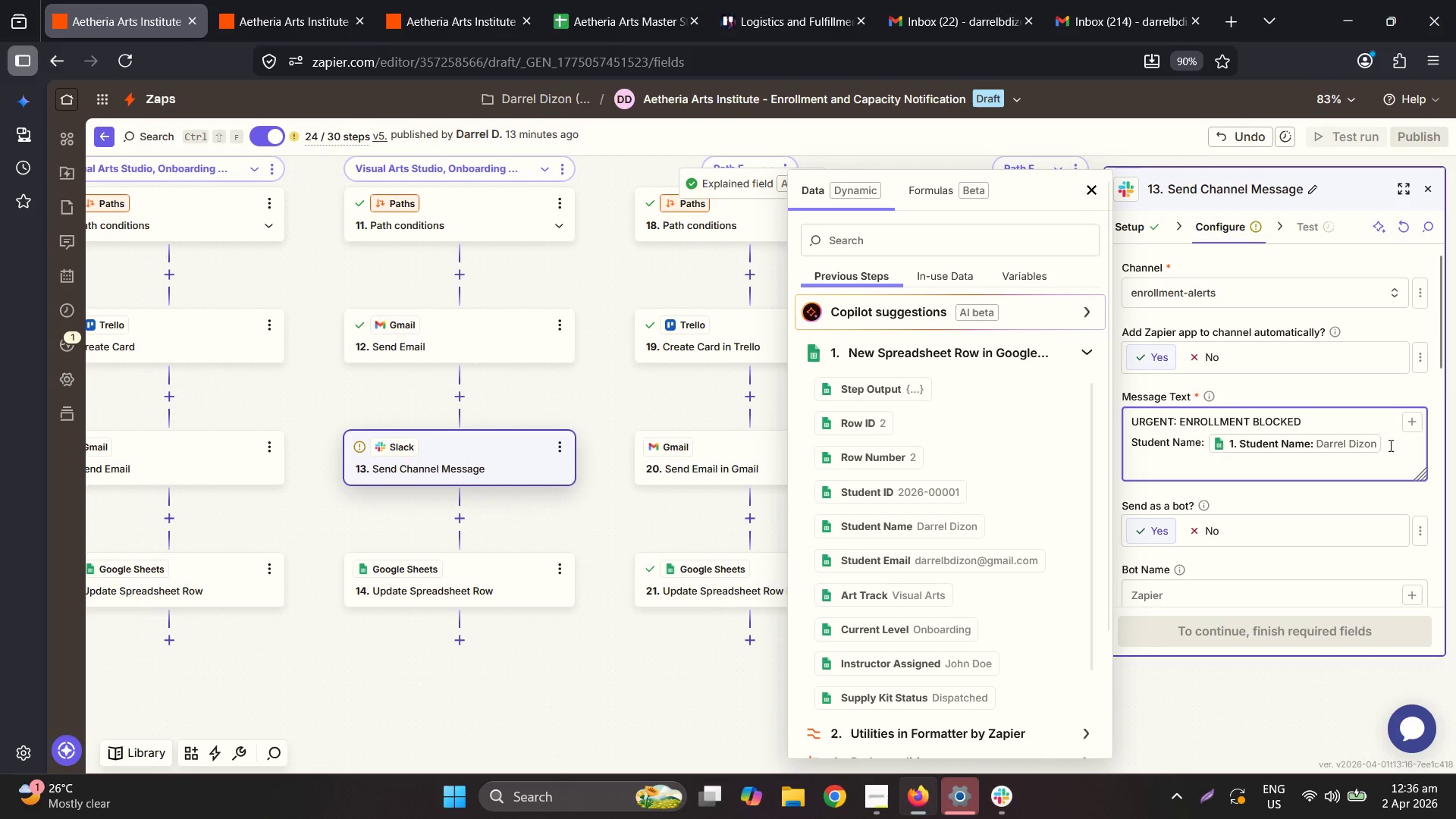 
type(Student ID: )
 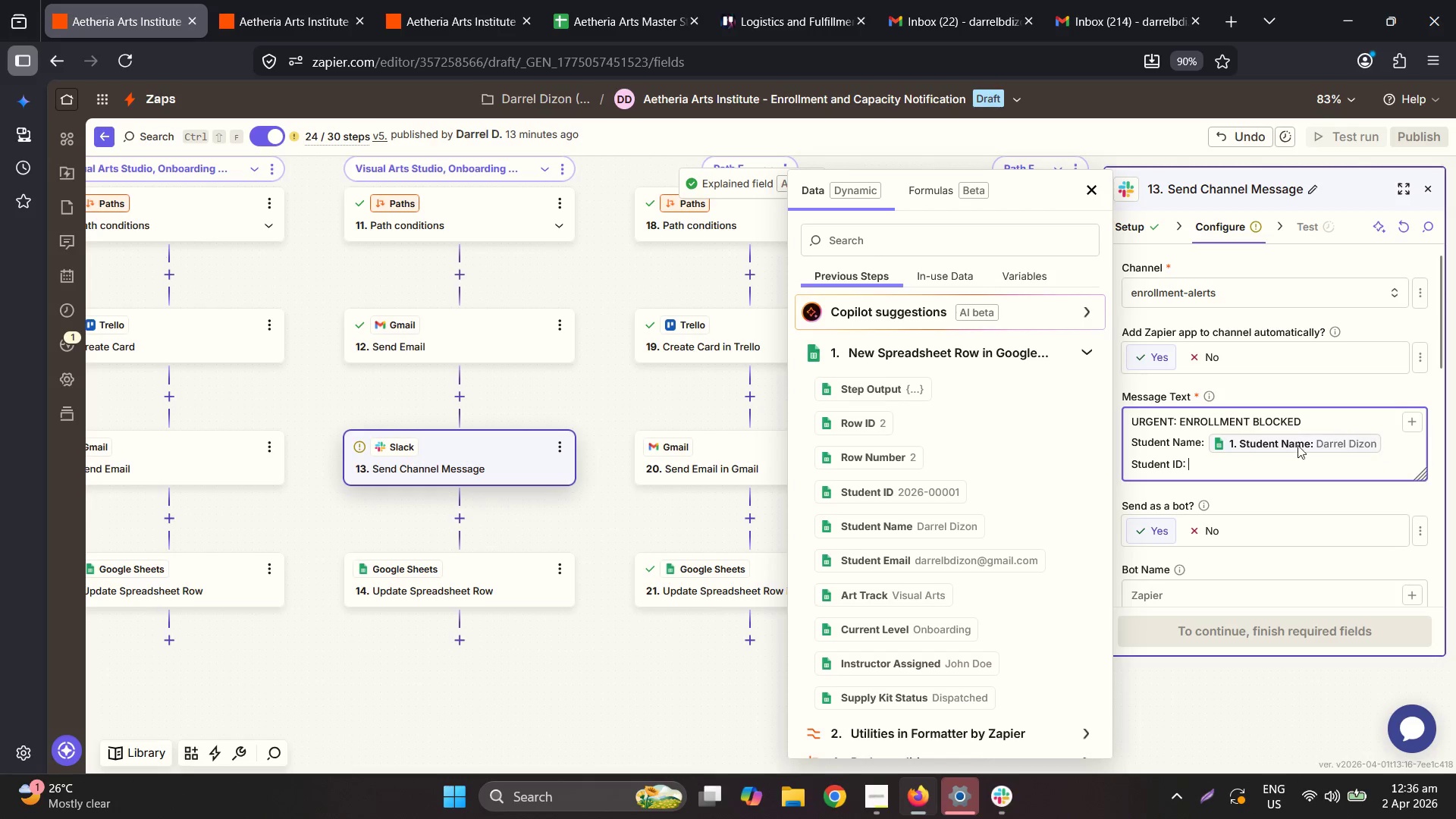 
left_click([854, 491])
 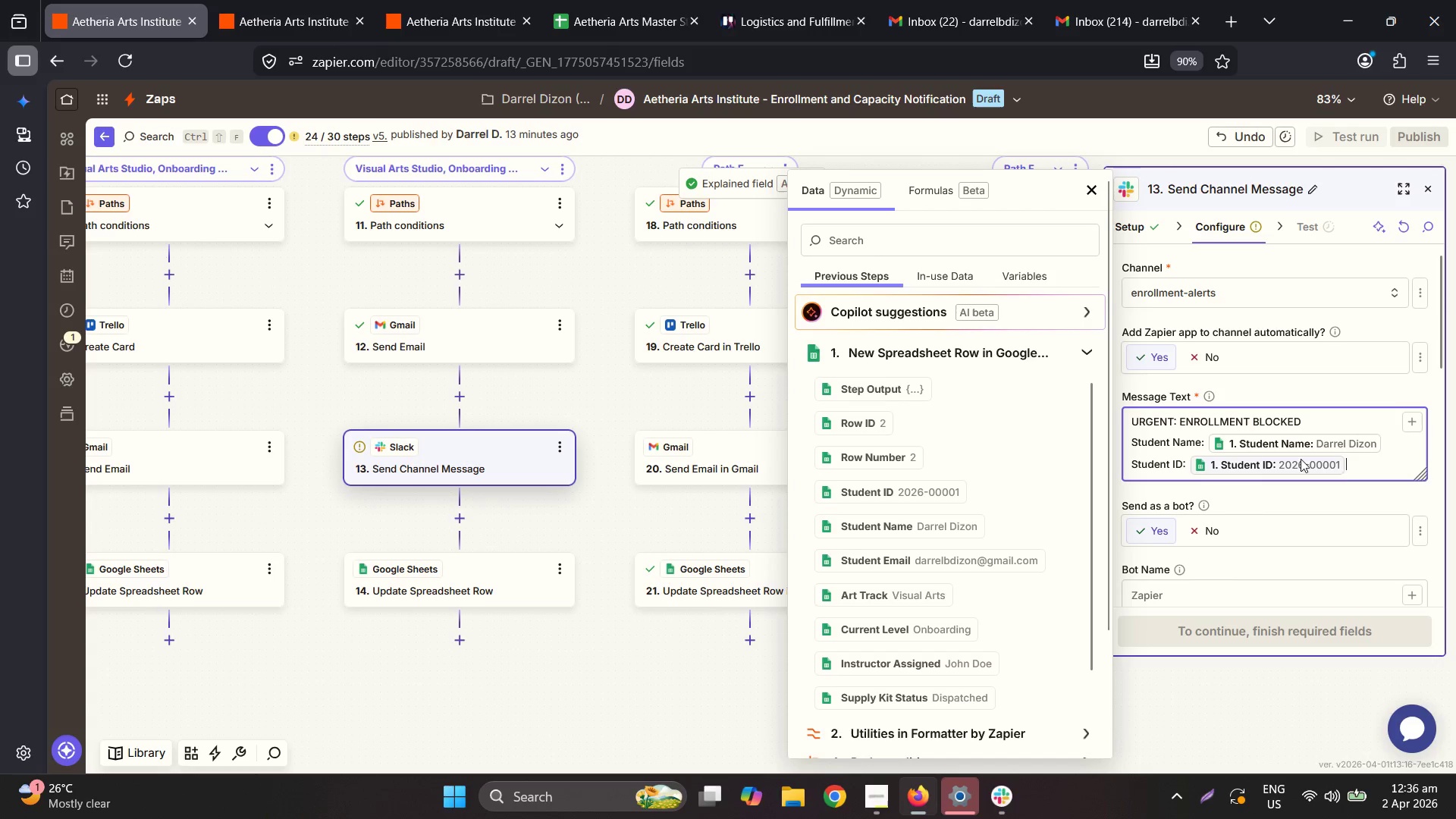 
left_click([1383, 466])
 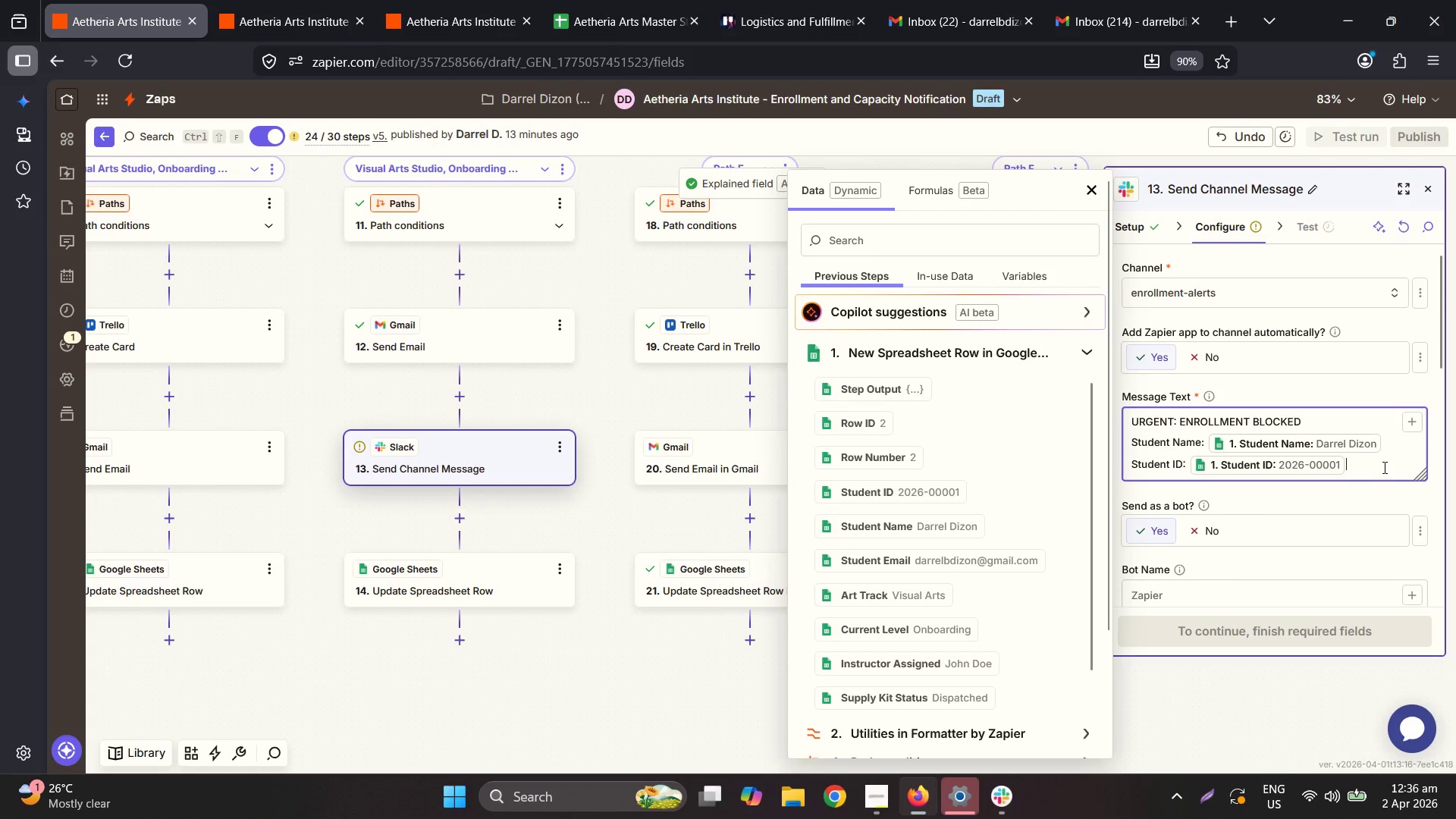 
key(Enter)
 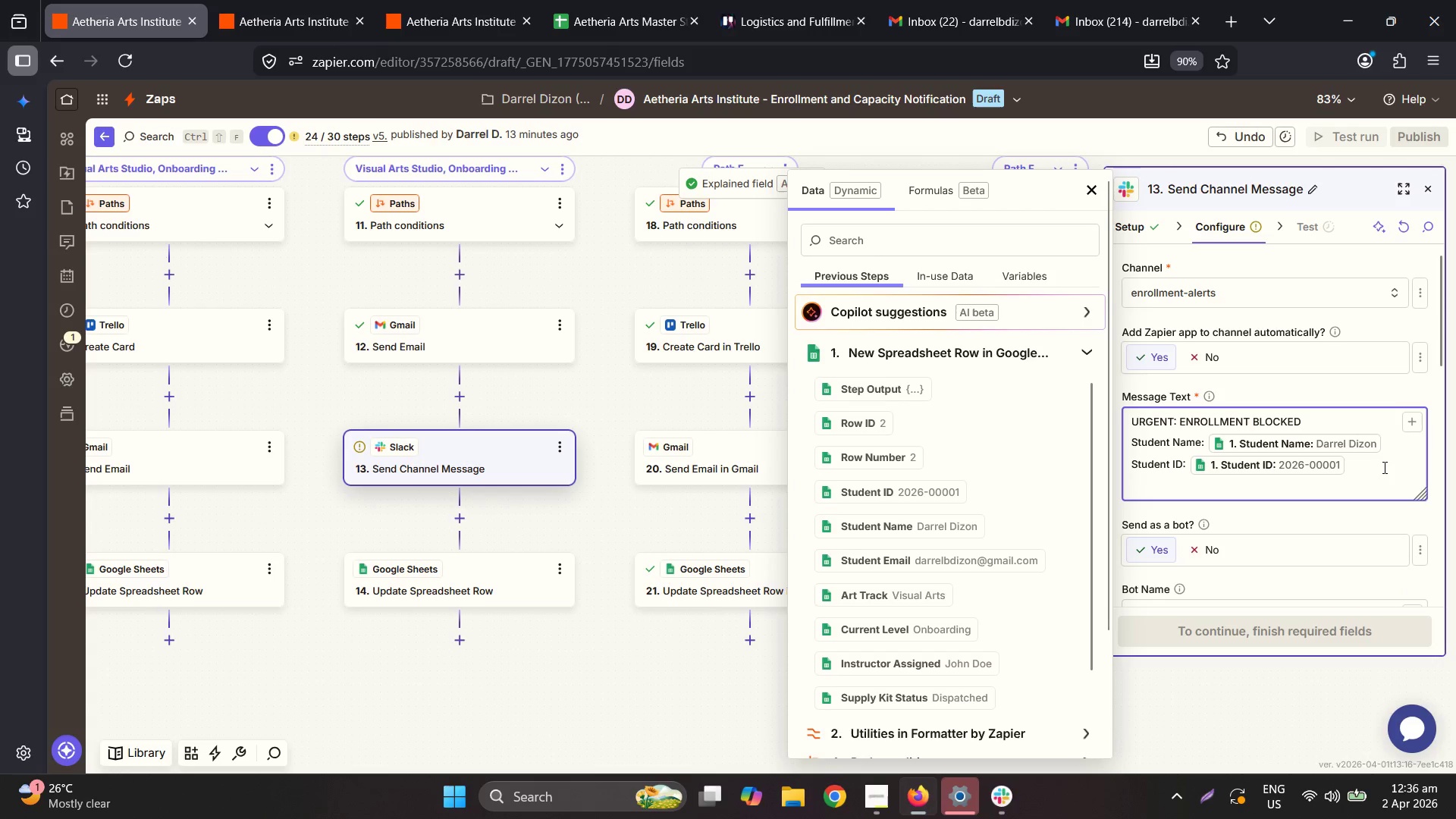 
type(Track: )
 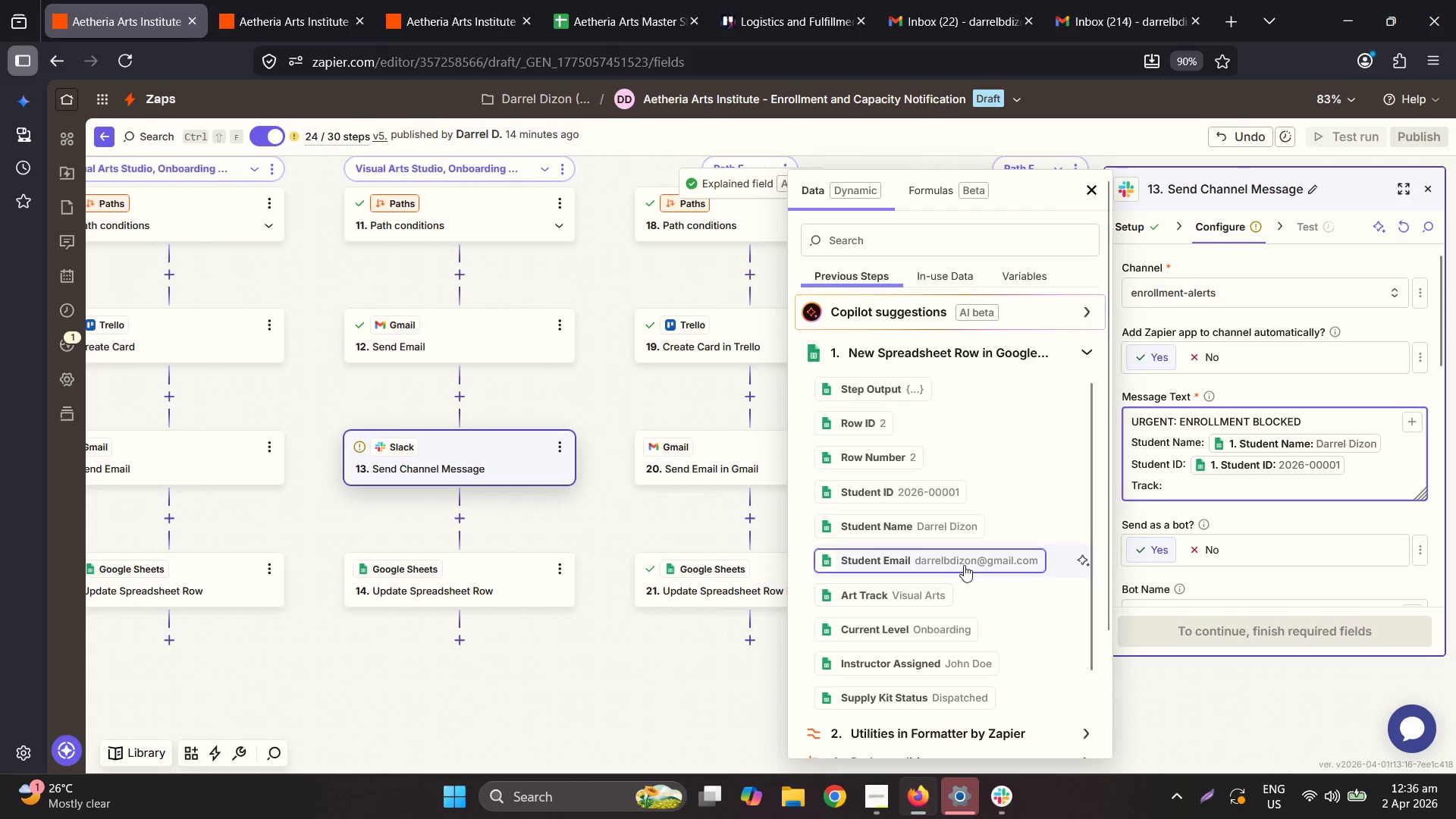 
left_click([910, 608])
 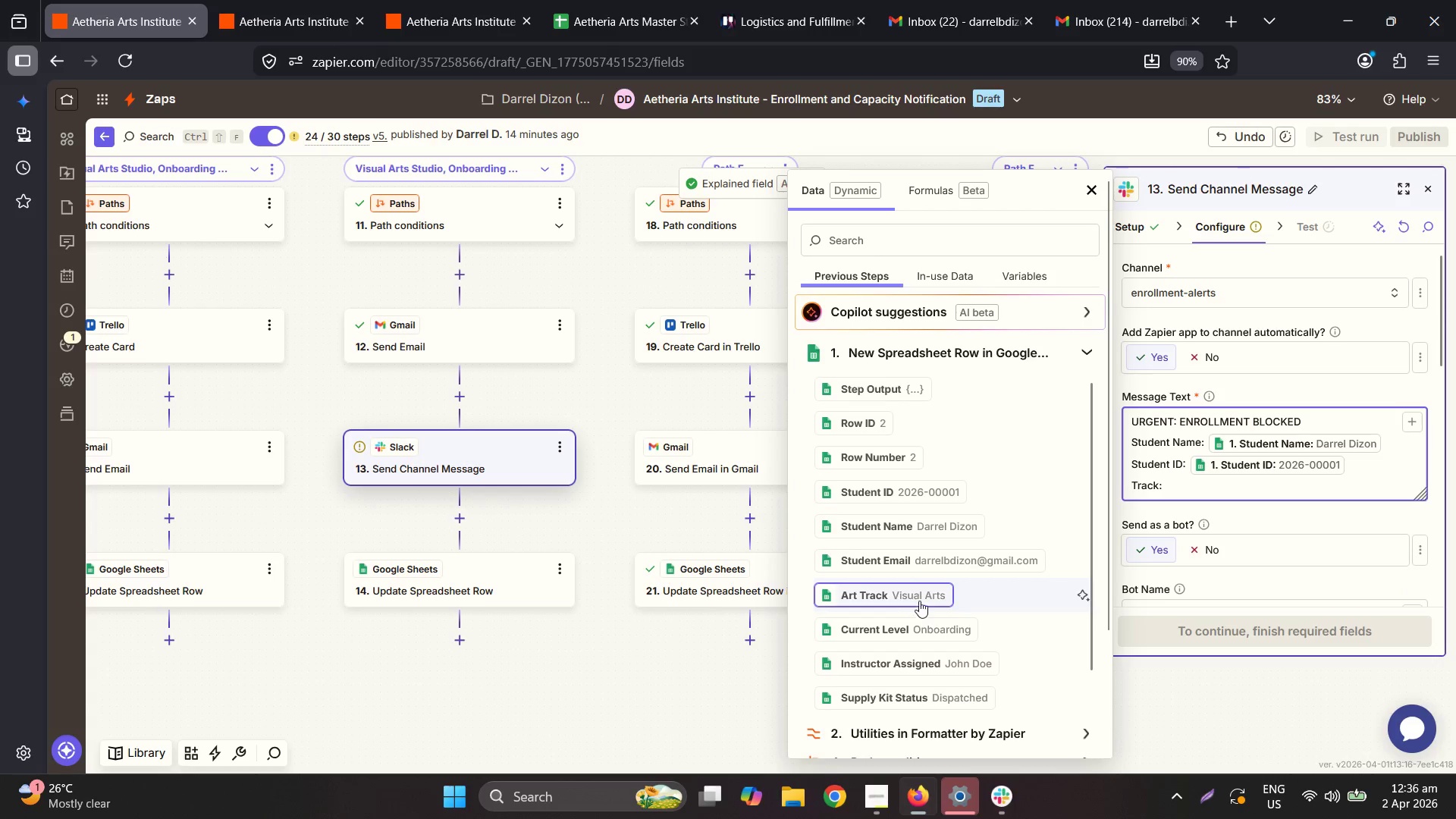 
left_click([911, 595])
 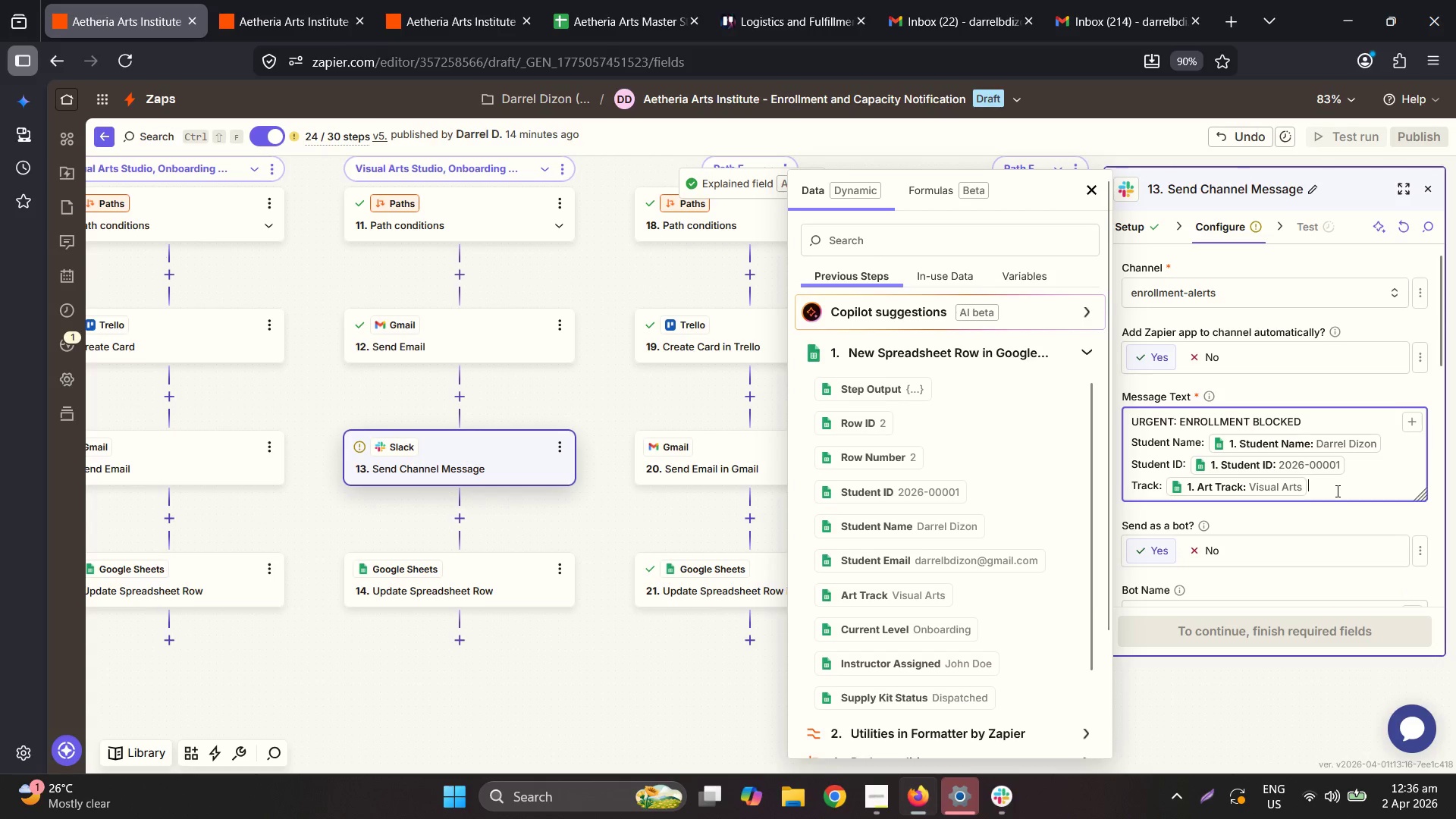 
key(Enter)
 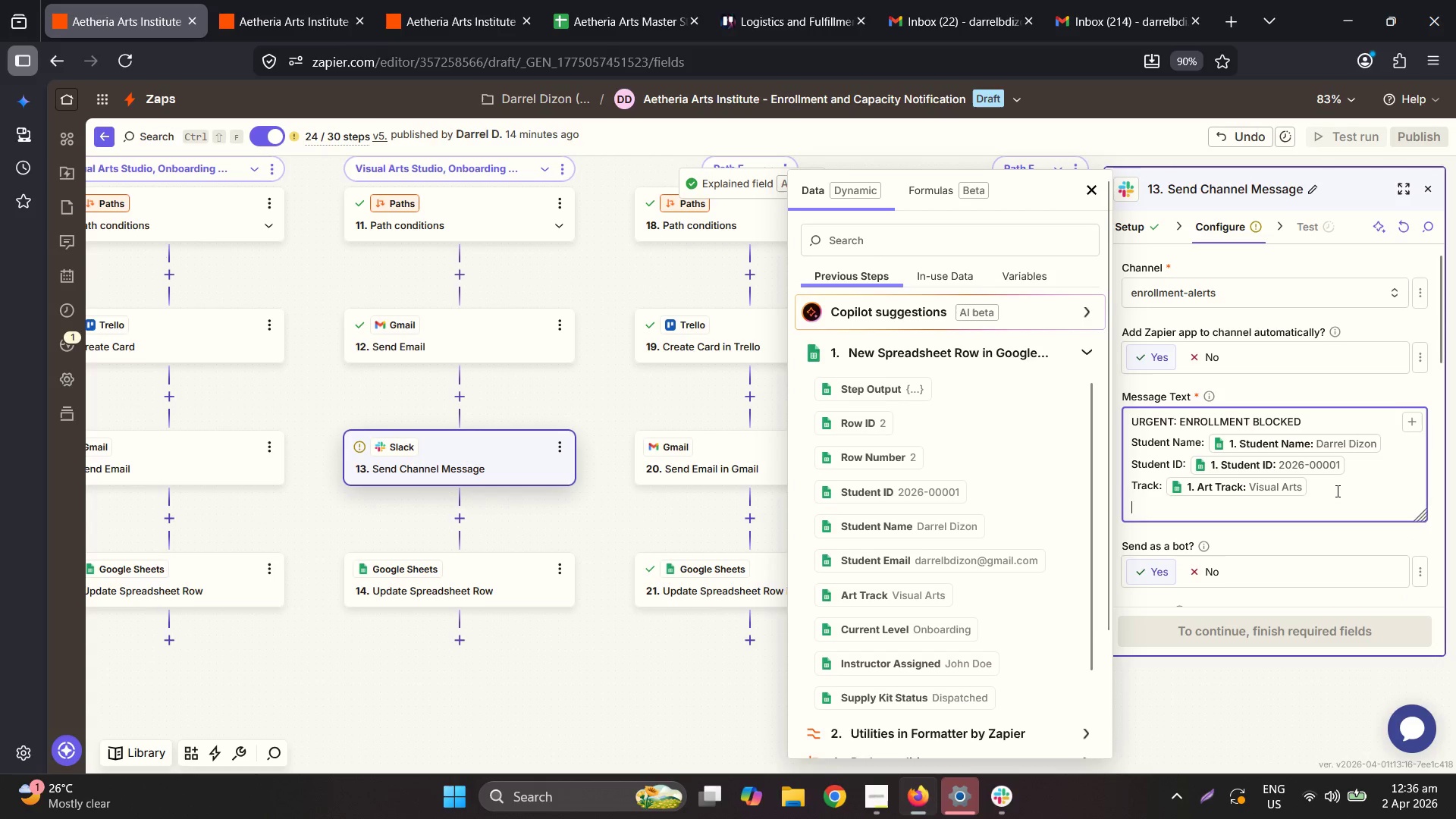 
type(Reason: )
 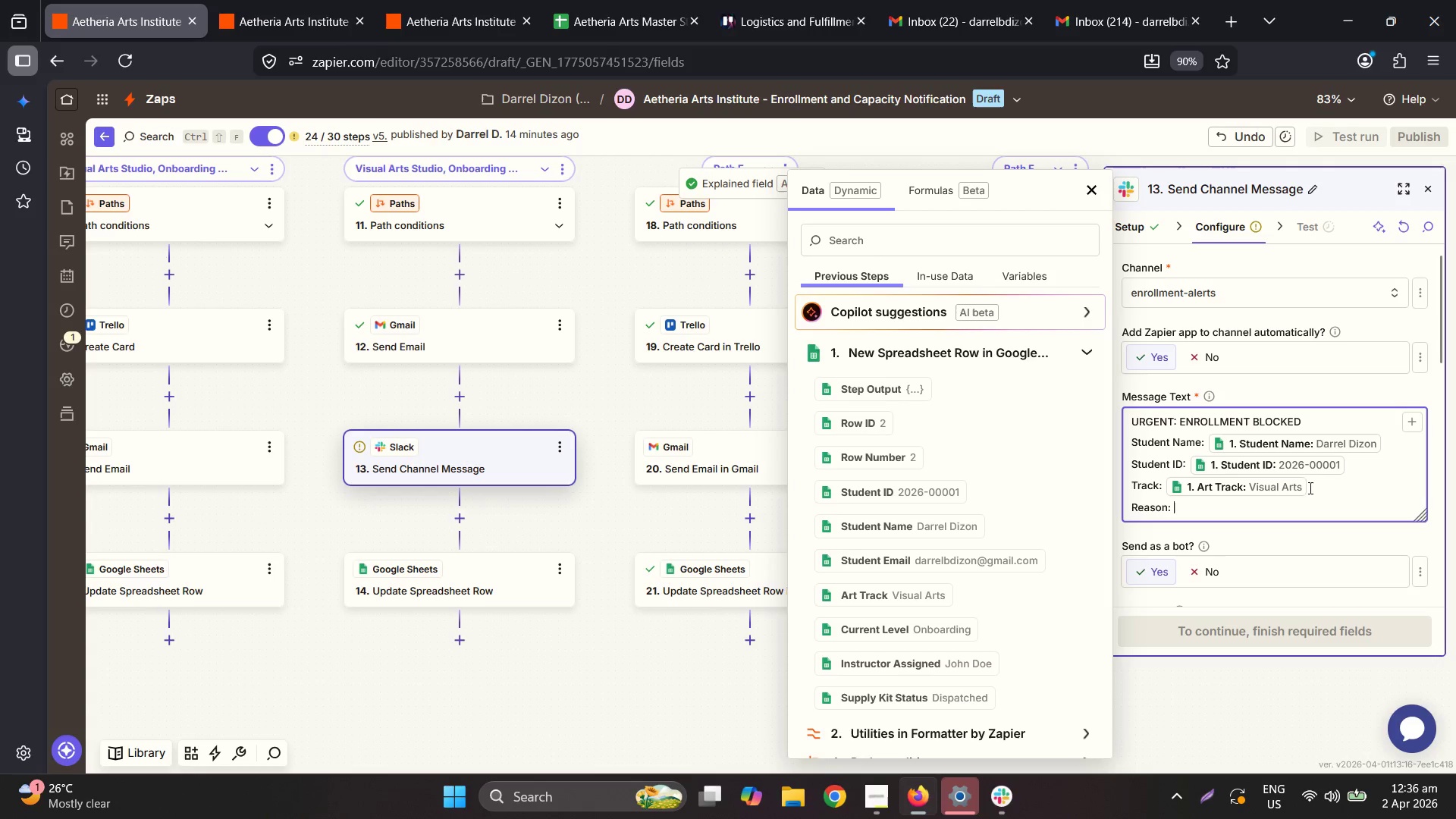 
left_click([913, 586])
 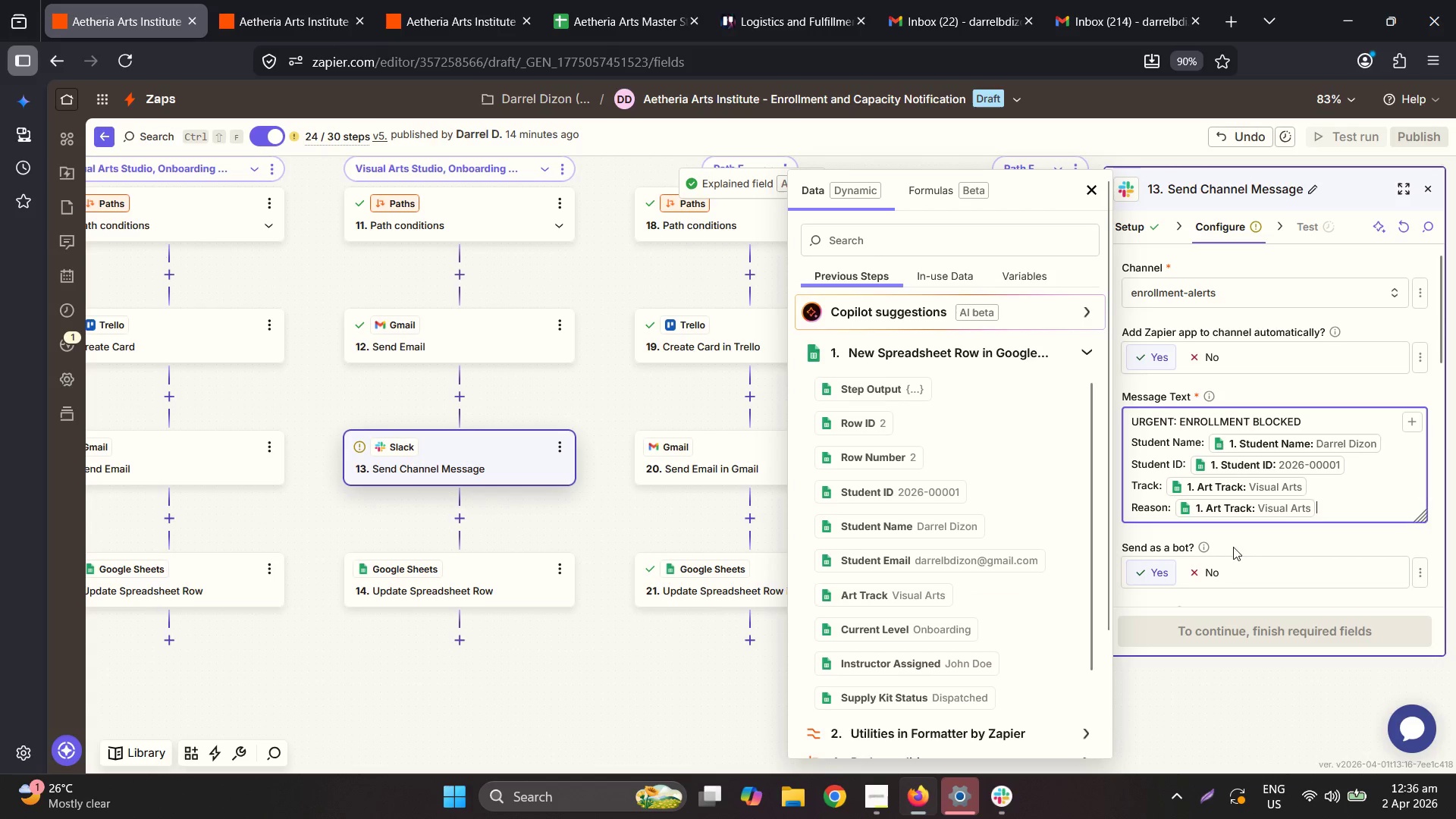 
type( has reached its 15-student limit.)
 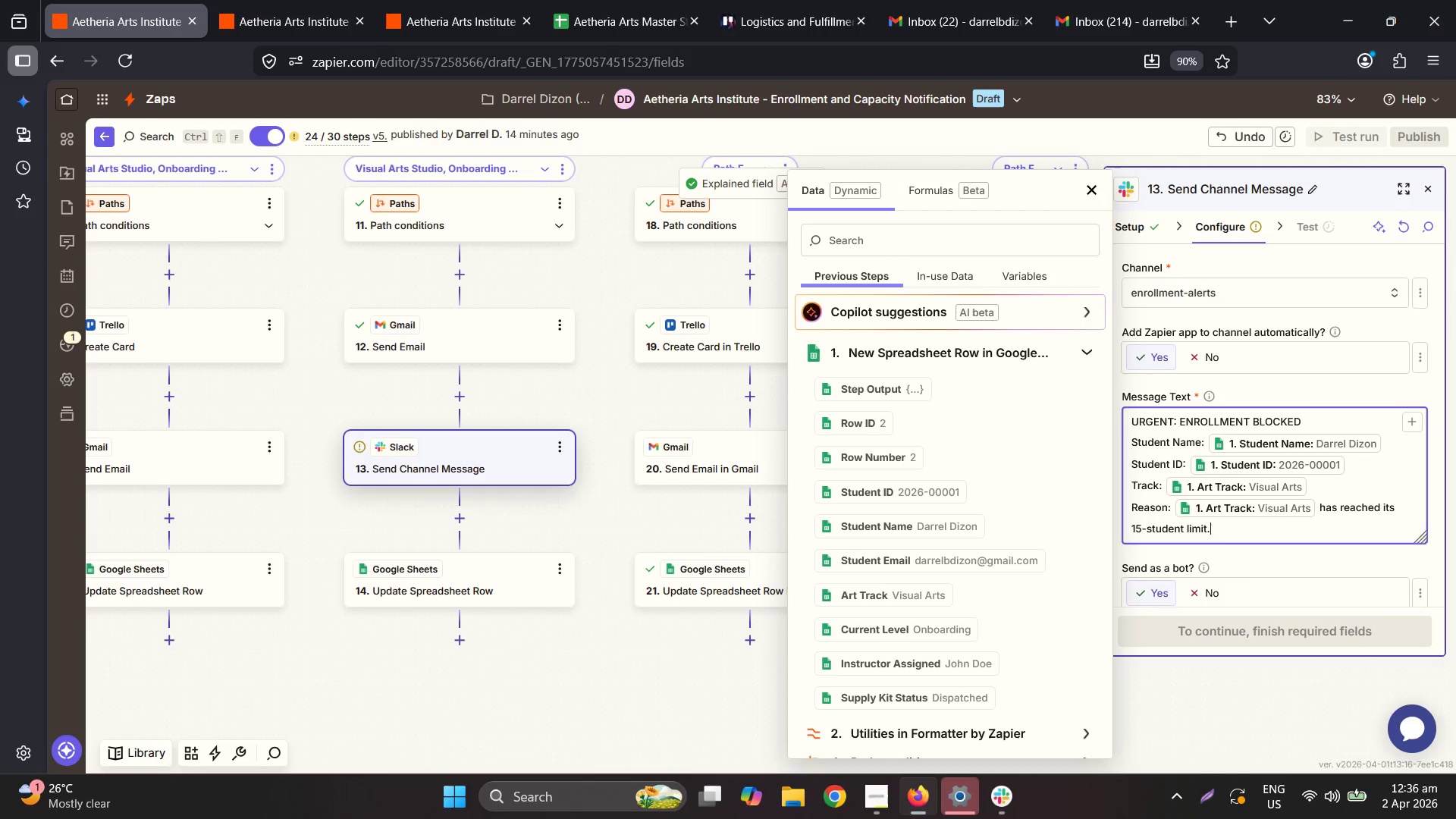 
key(Enter)
 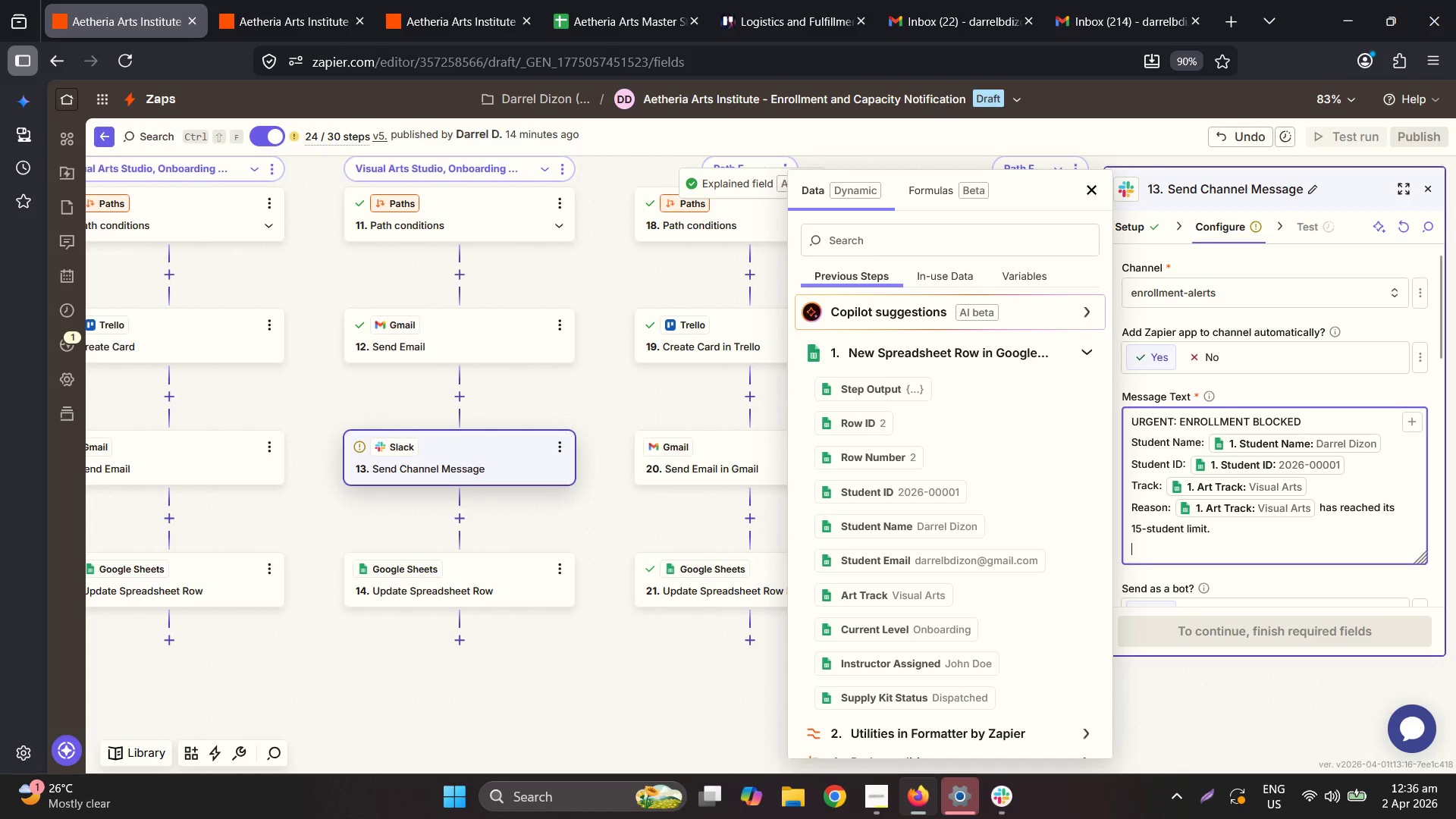 
type(Action Required: Pleaes )
key(Backspace)
key(Backspace)
key(Backspace)
type(se clear a spot in Trello or manually override the Master Sheet statut)
key(Backspace)
key(Backspace)
type(t)
key(Backspace)
type(us. Status updated to "Bloc)
key(Backspace)
key(Backspace)
key(Backspace)
type(LOC)
 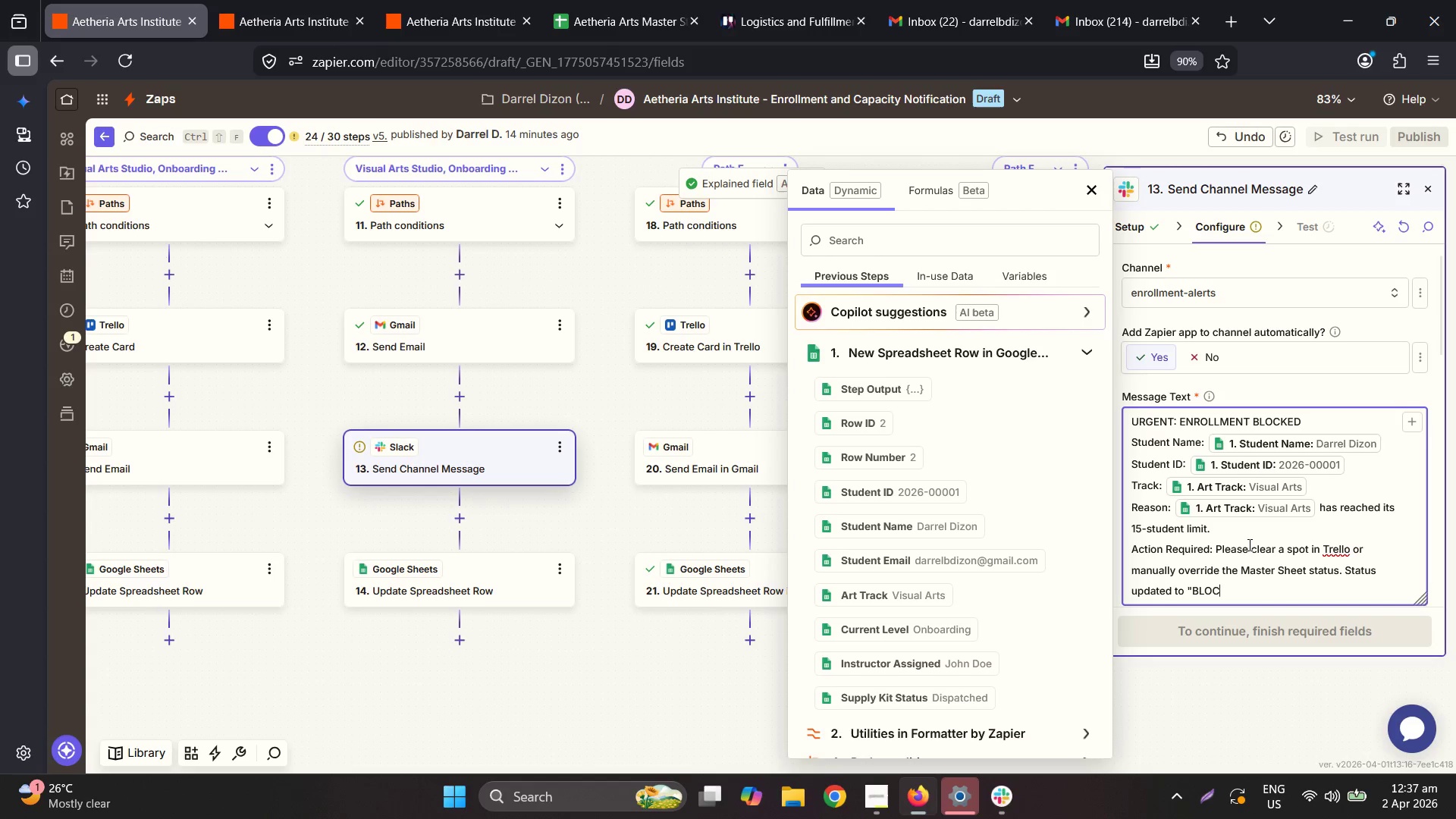 
left_click([635, 0])
 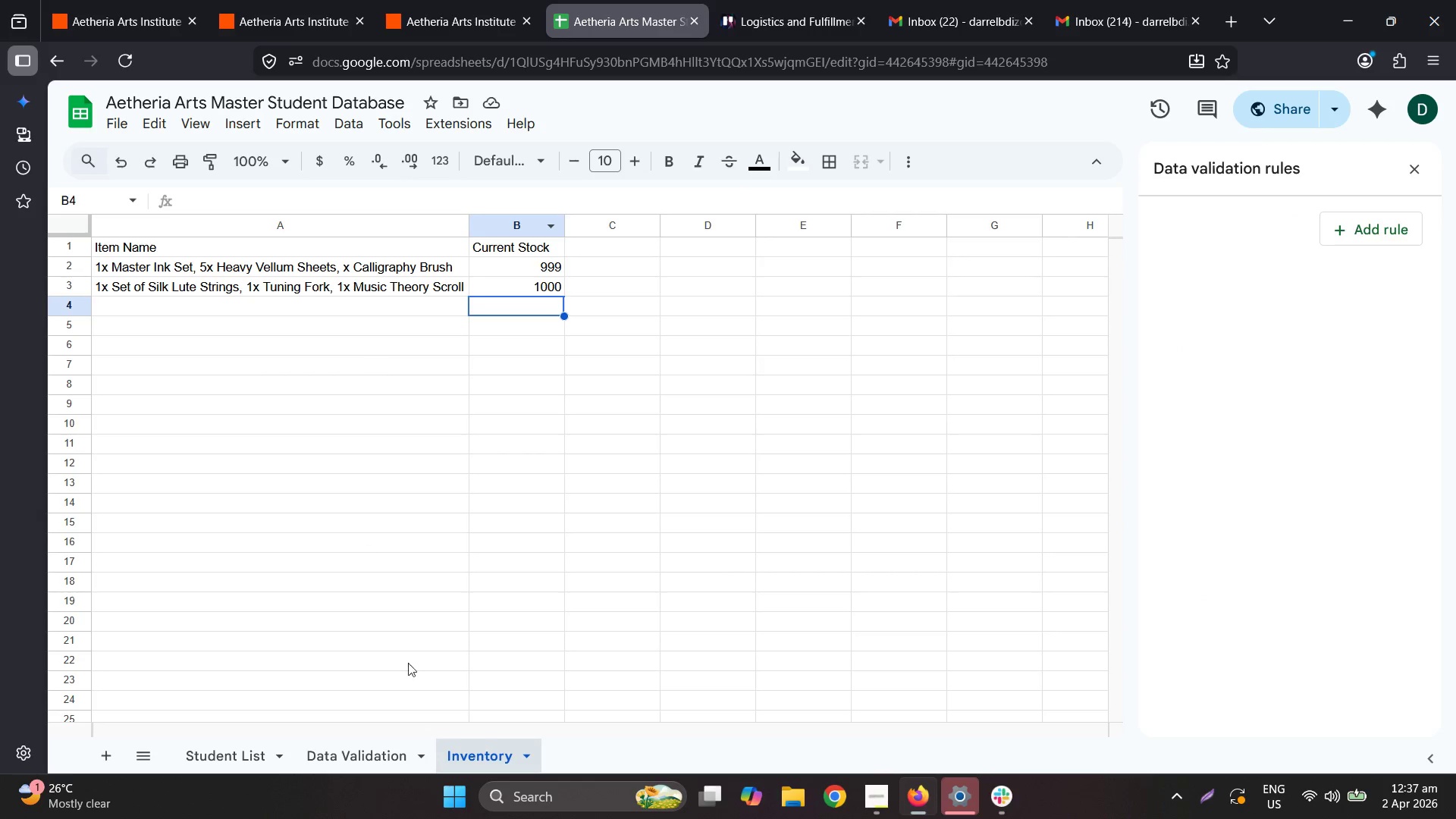 
left_click([369, 752])
 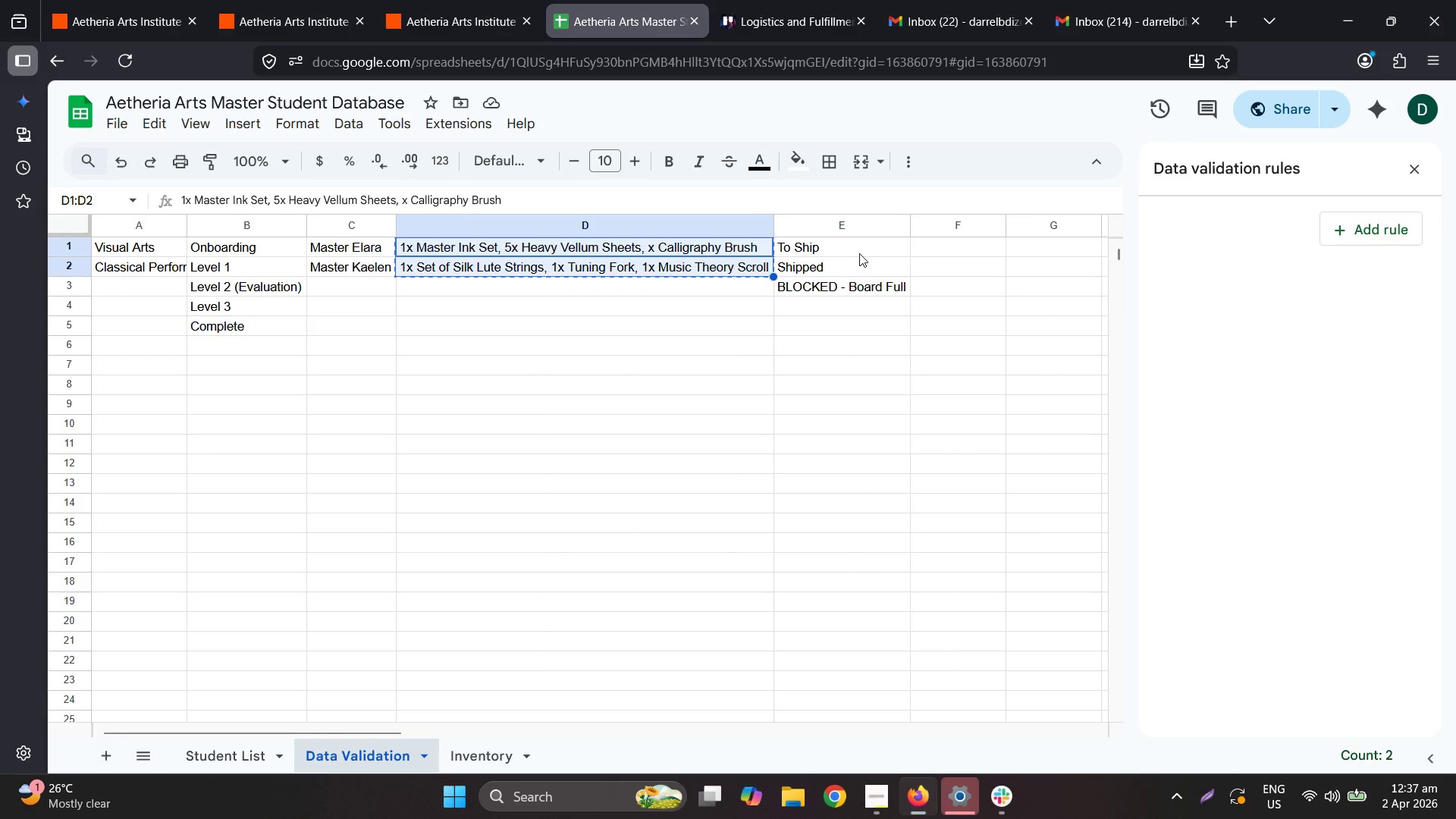 
key(Control+ControlLeft)
 